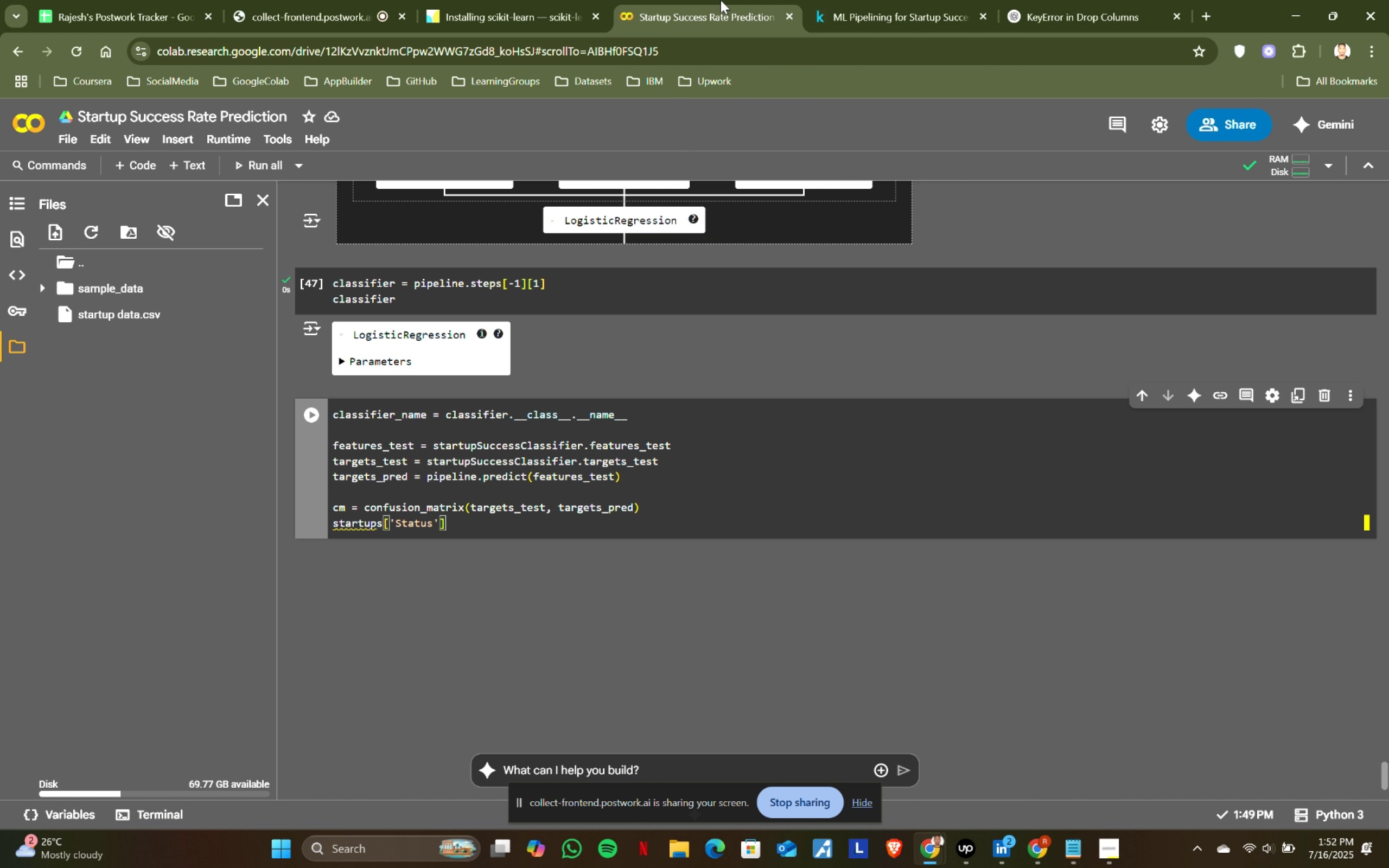 
left_click([853, 0])
 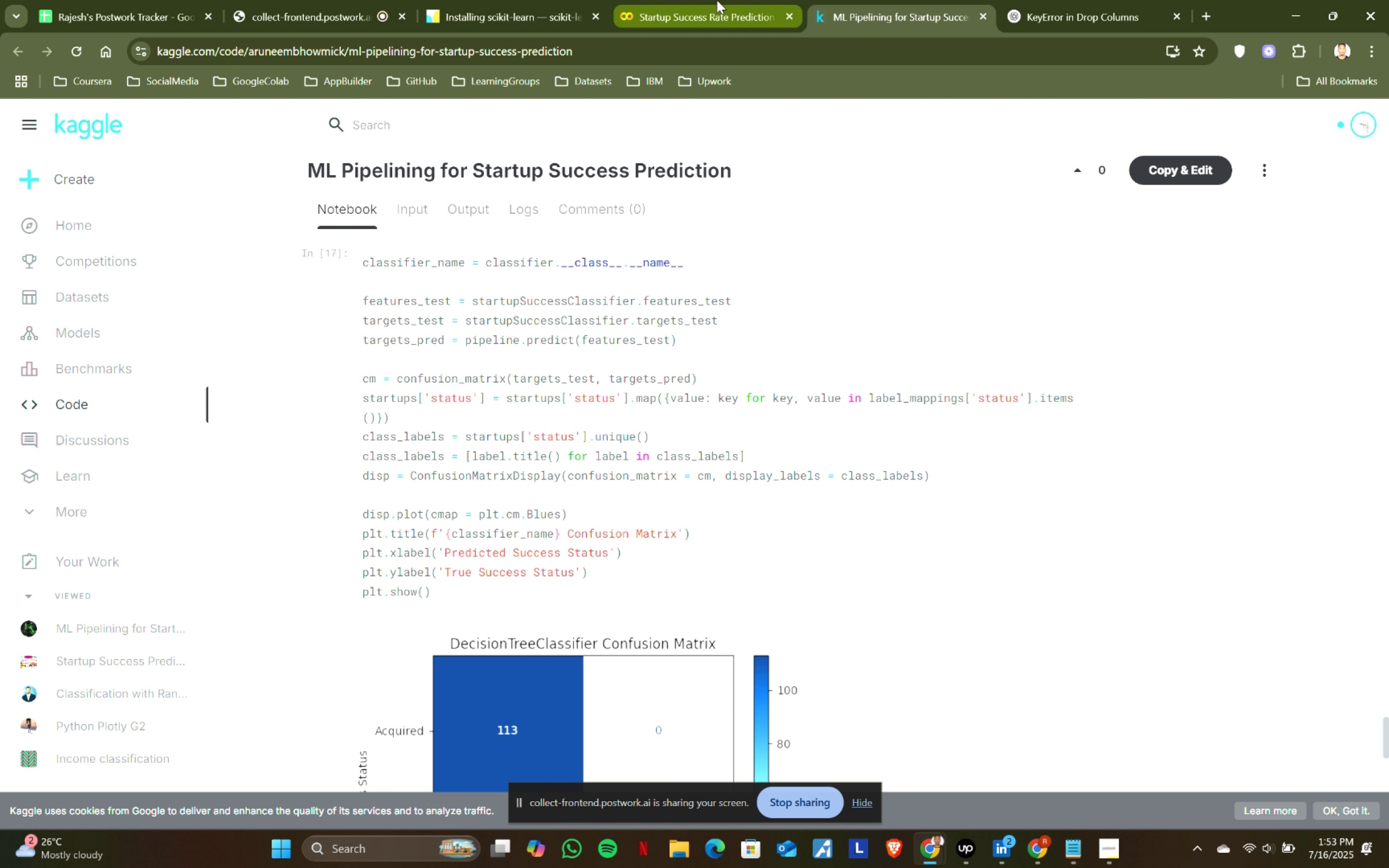 
left_click([717, 0])
 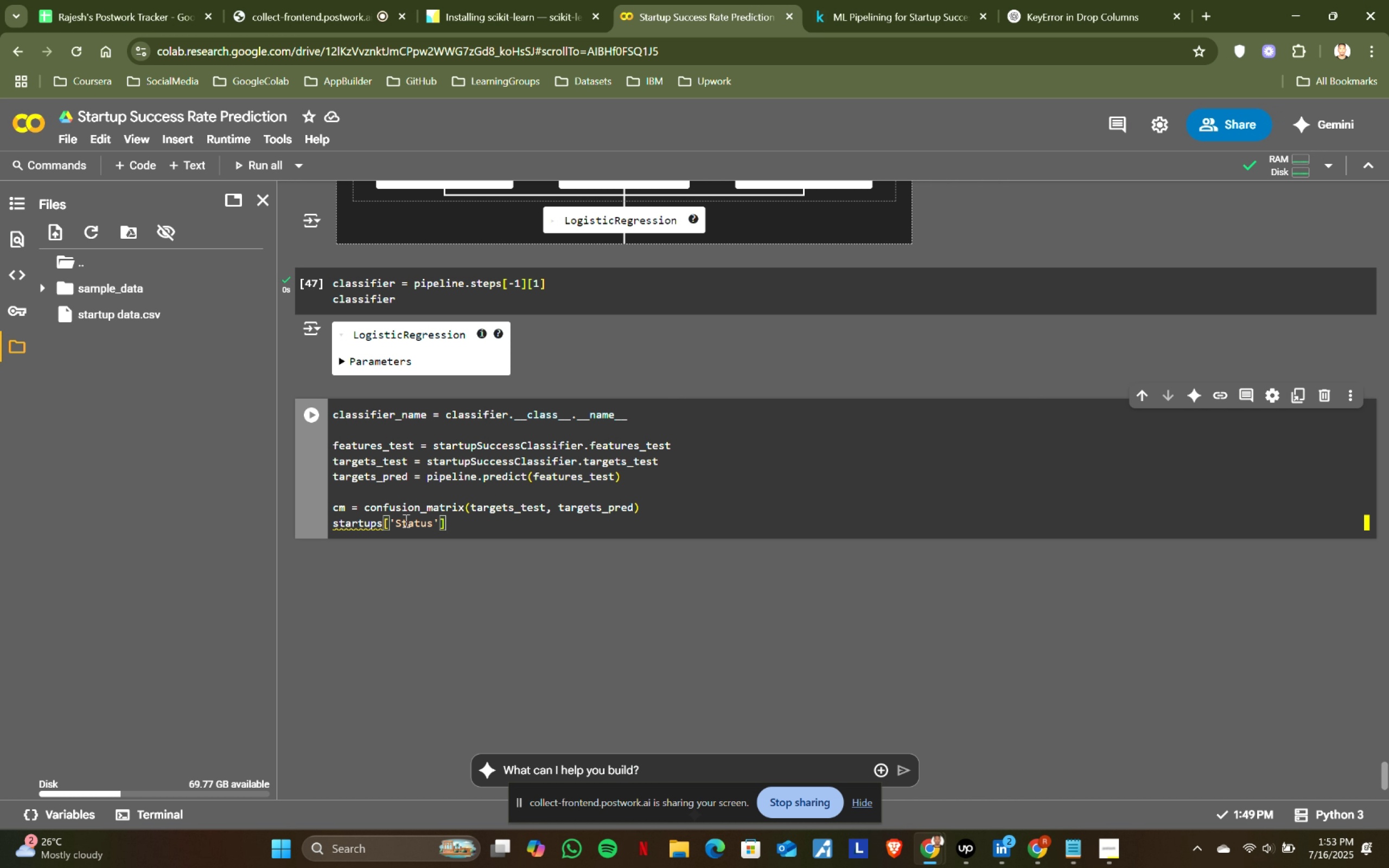 
left_click([401, 520])
 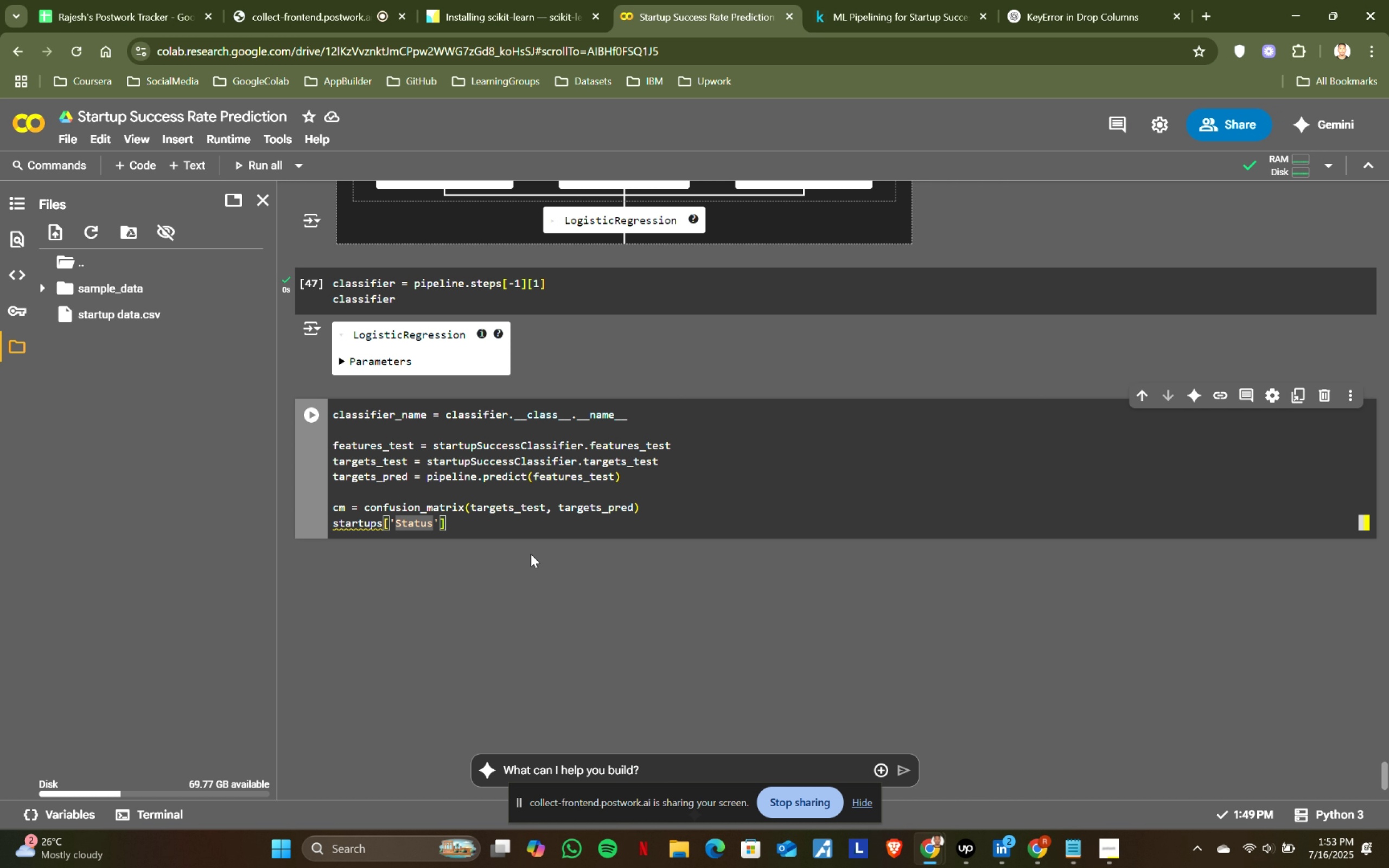 
key(Backspace)
 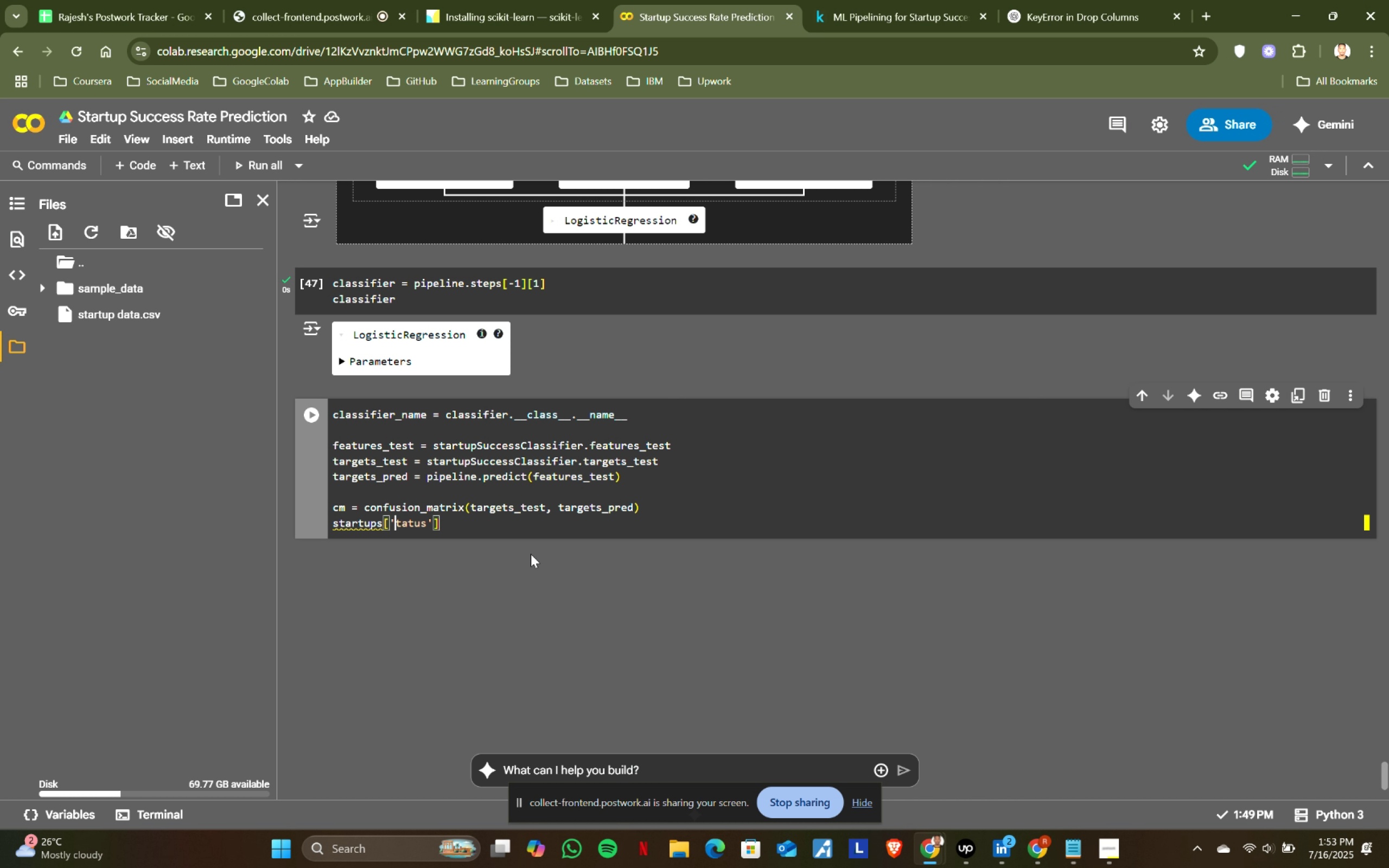 
key(S)
 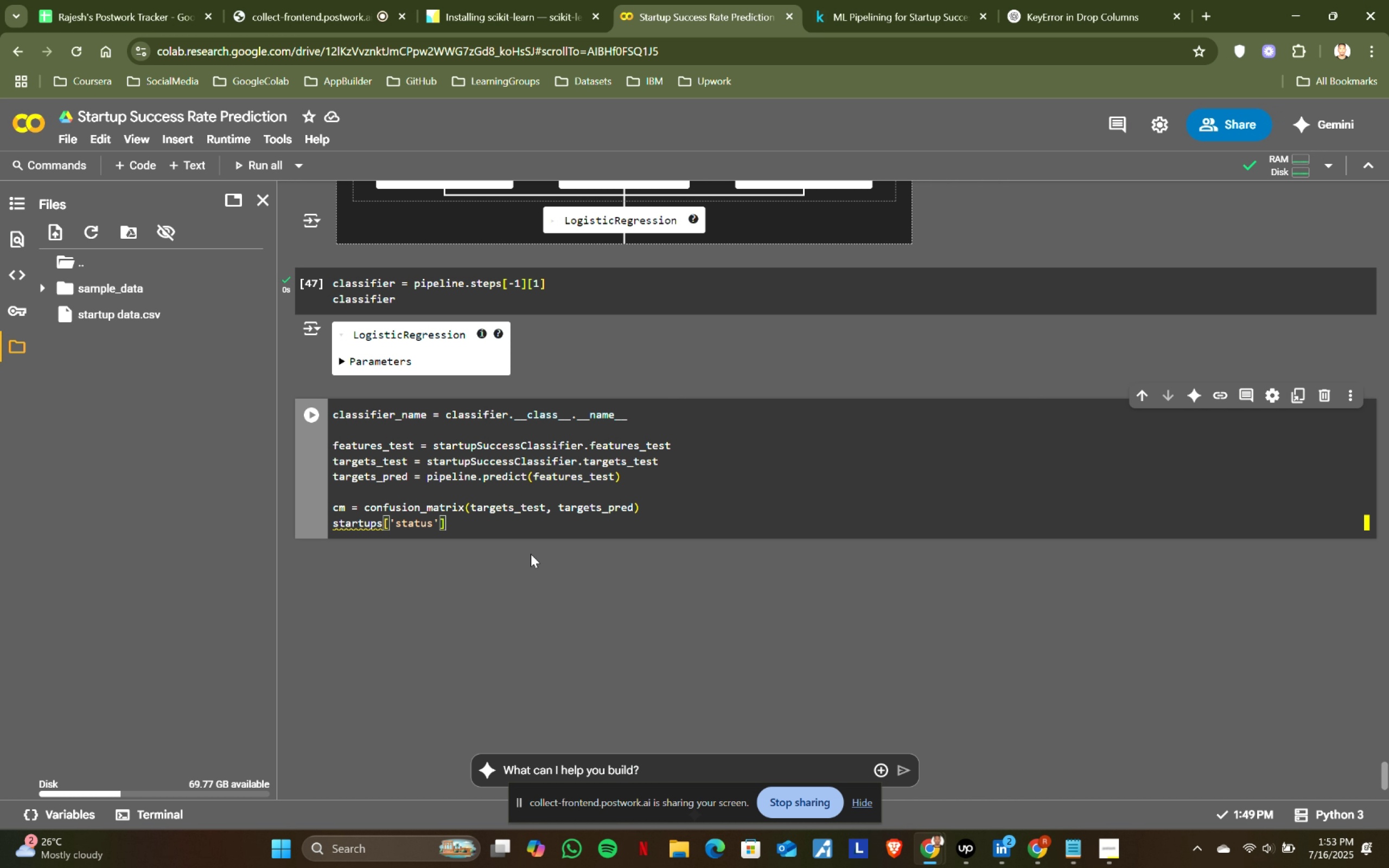 
hold_key(key=ArrowRight, duration=0.62)
 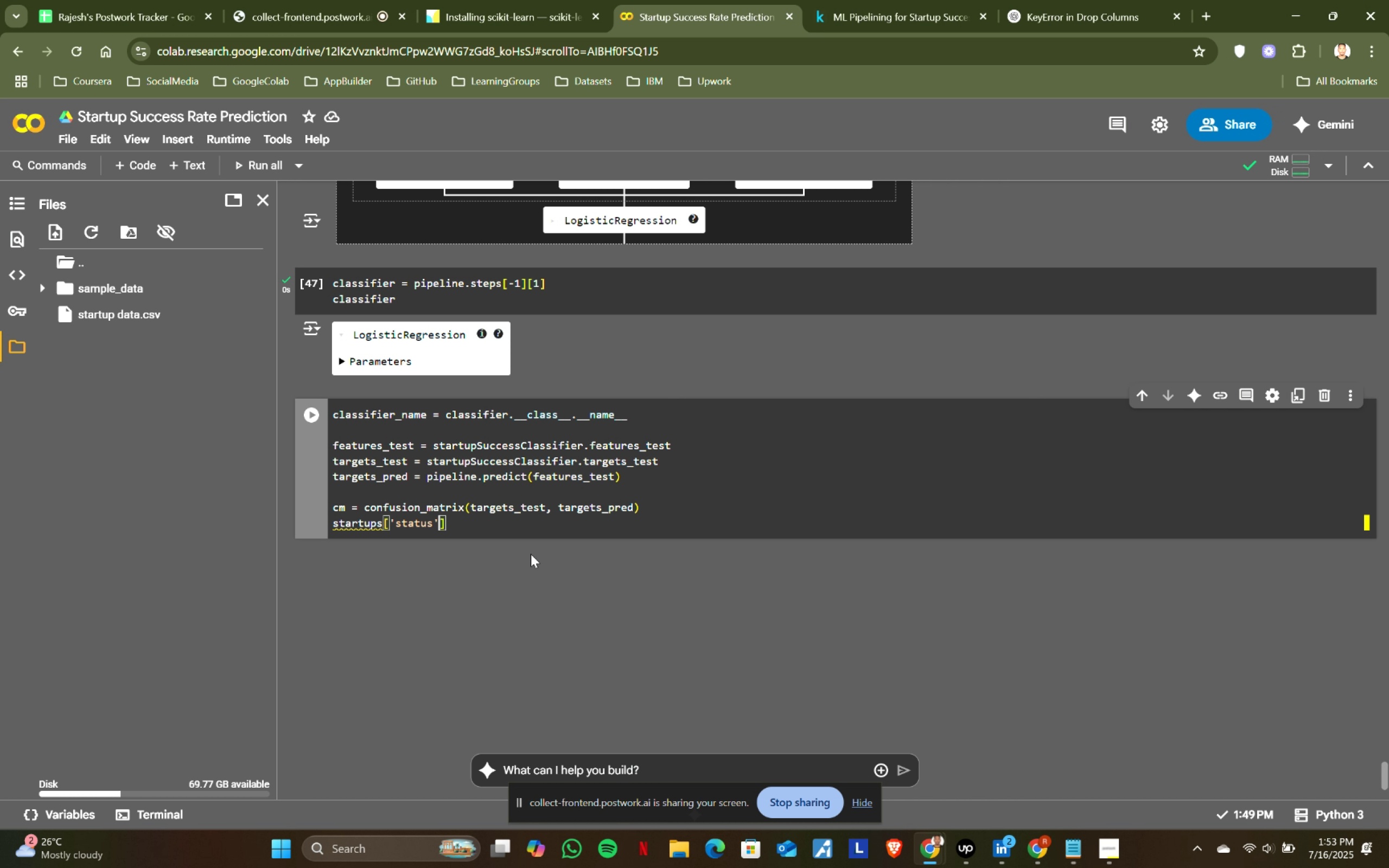 
key(ArrowRight)
 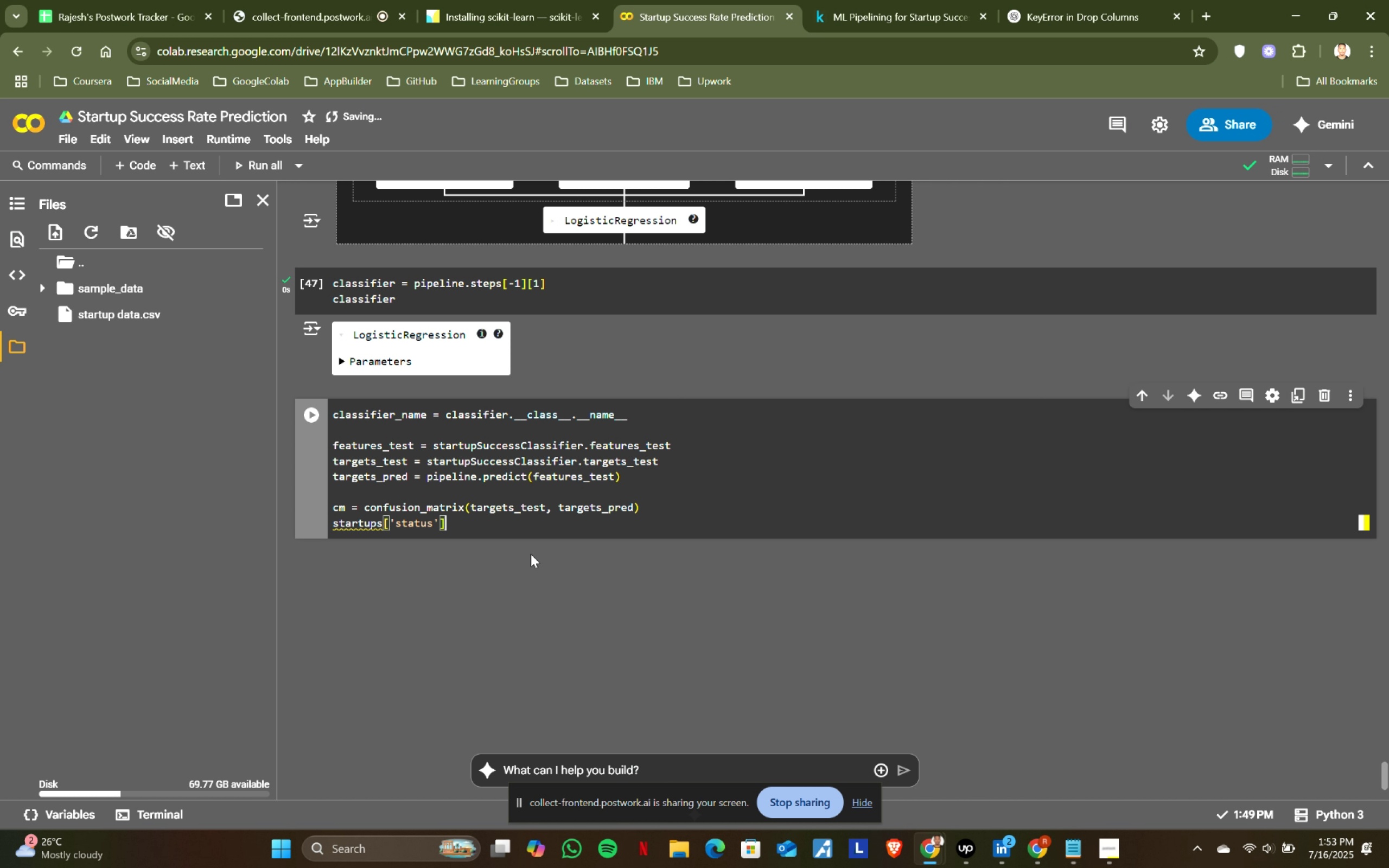 
key(ArrowRight)
 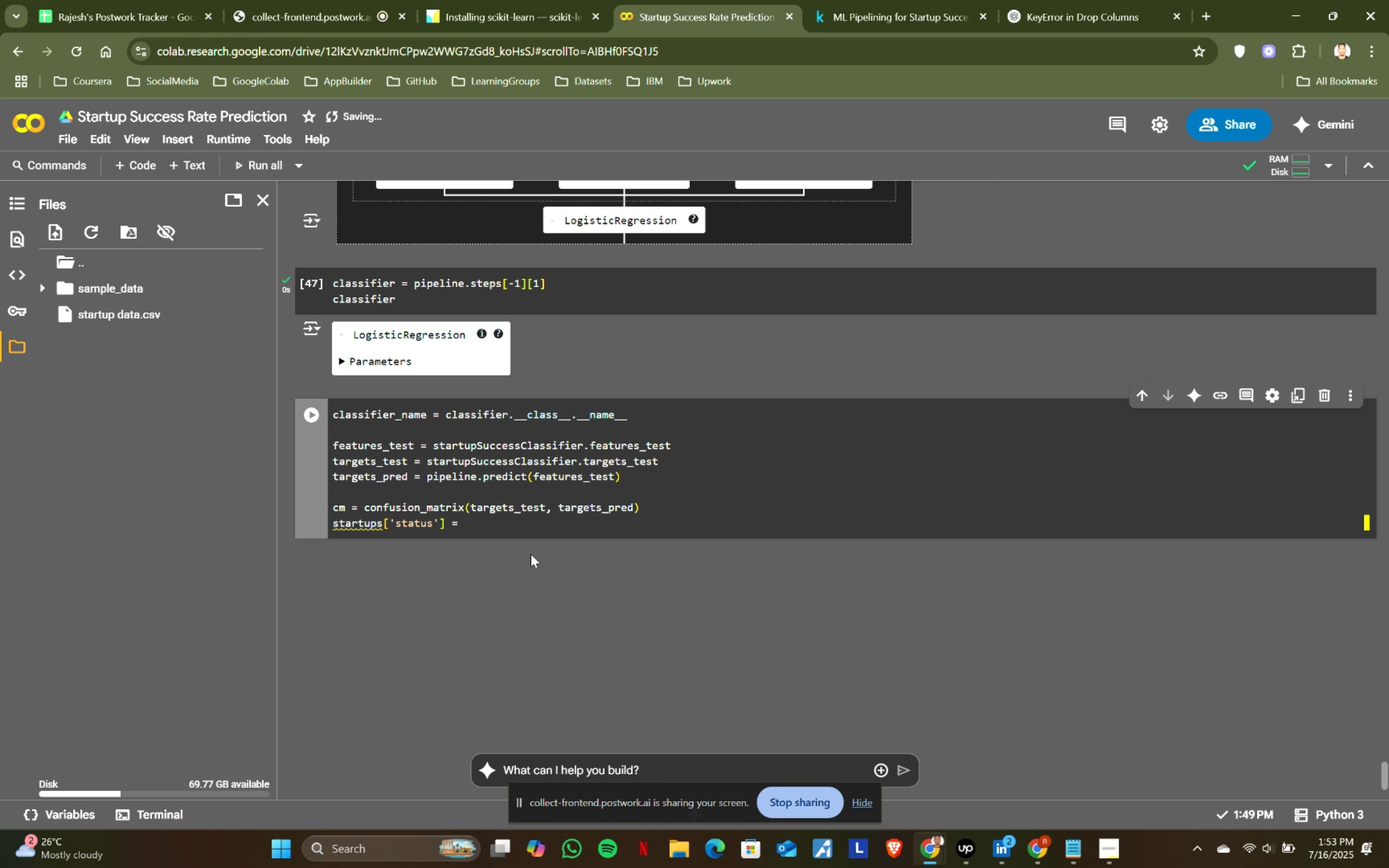 
key(Space)
 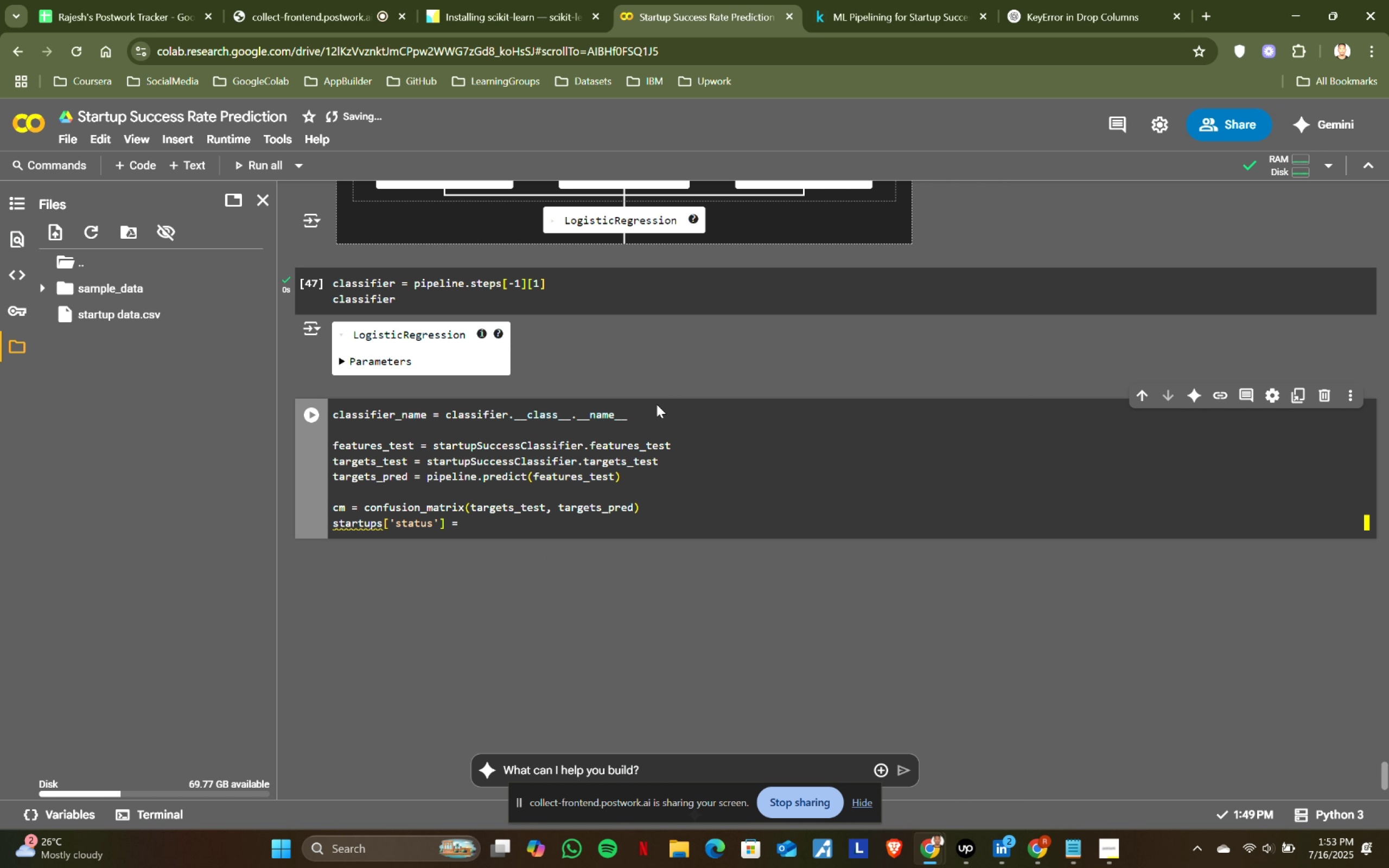 
key(Equal)
 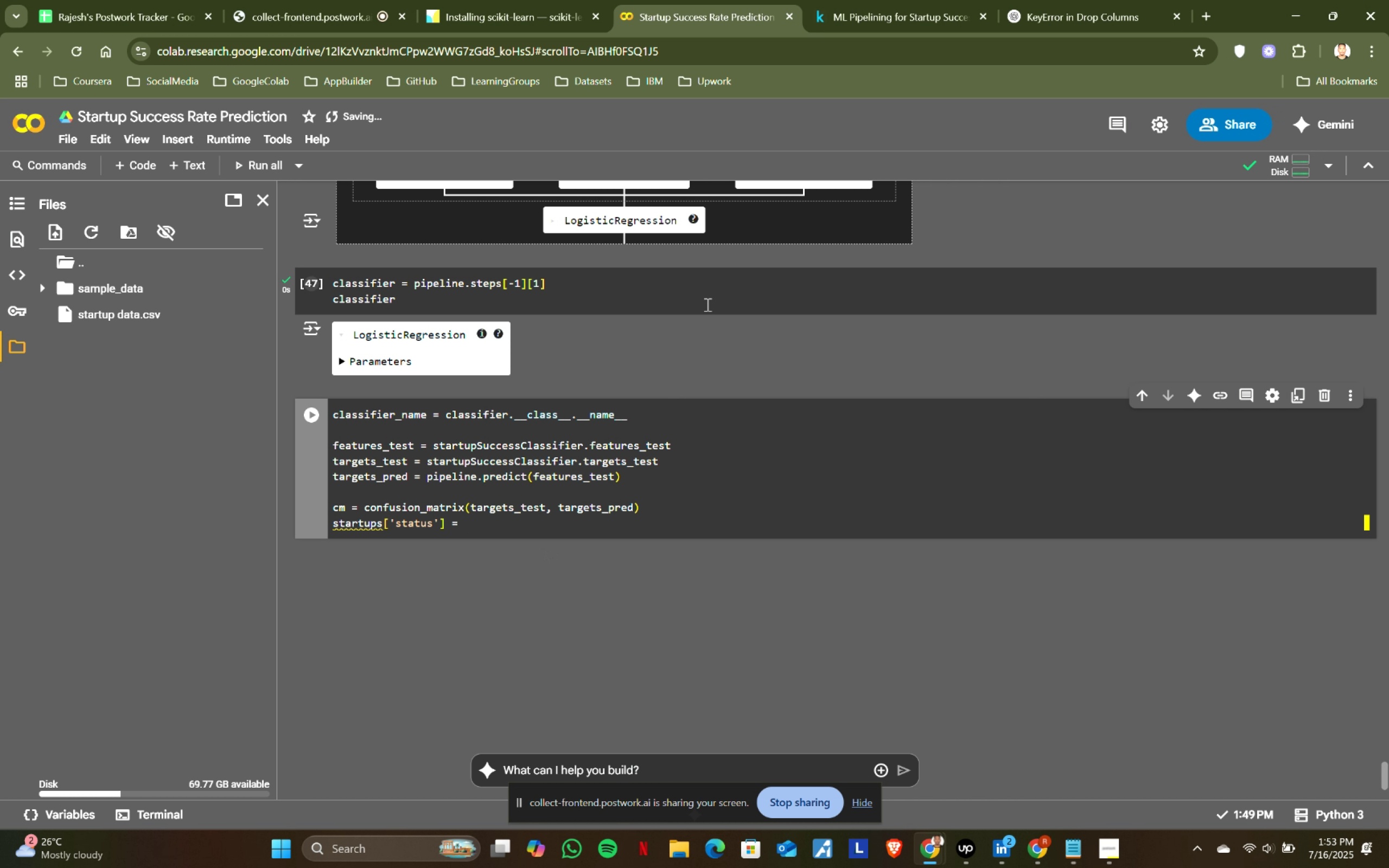 
key(Space)
 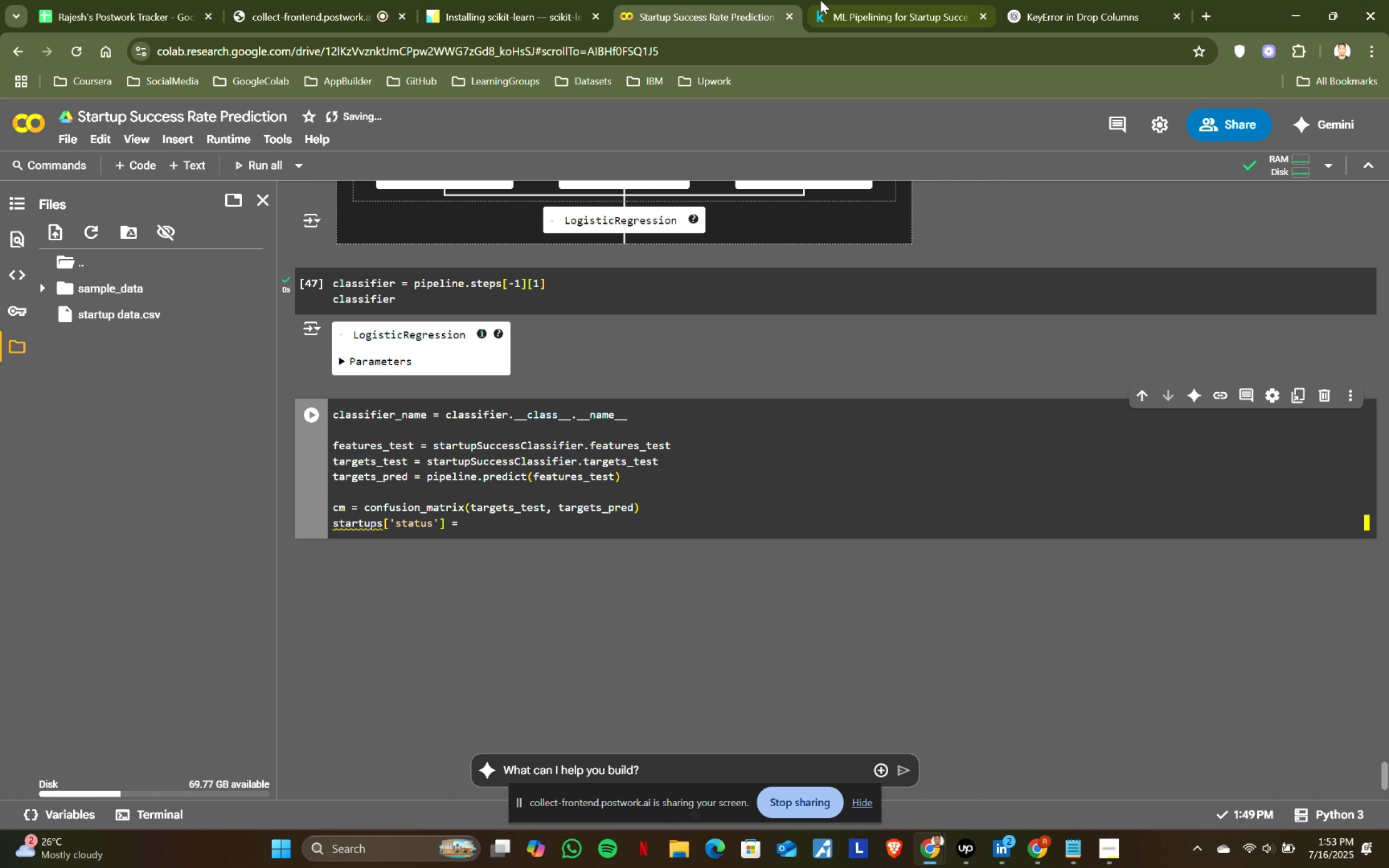 
left_click([821, 0])
 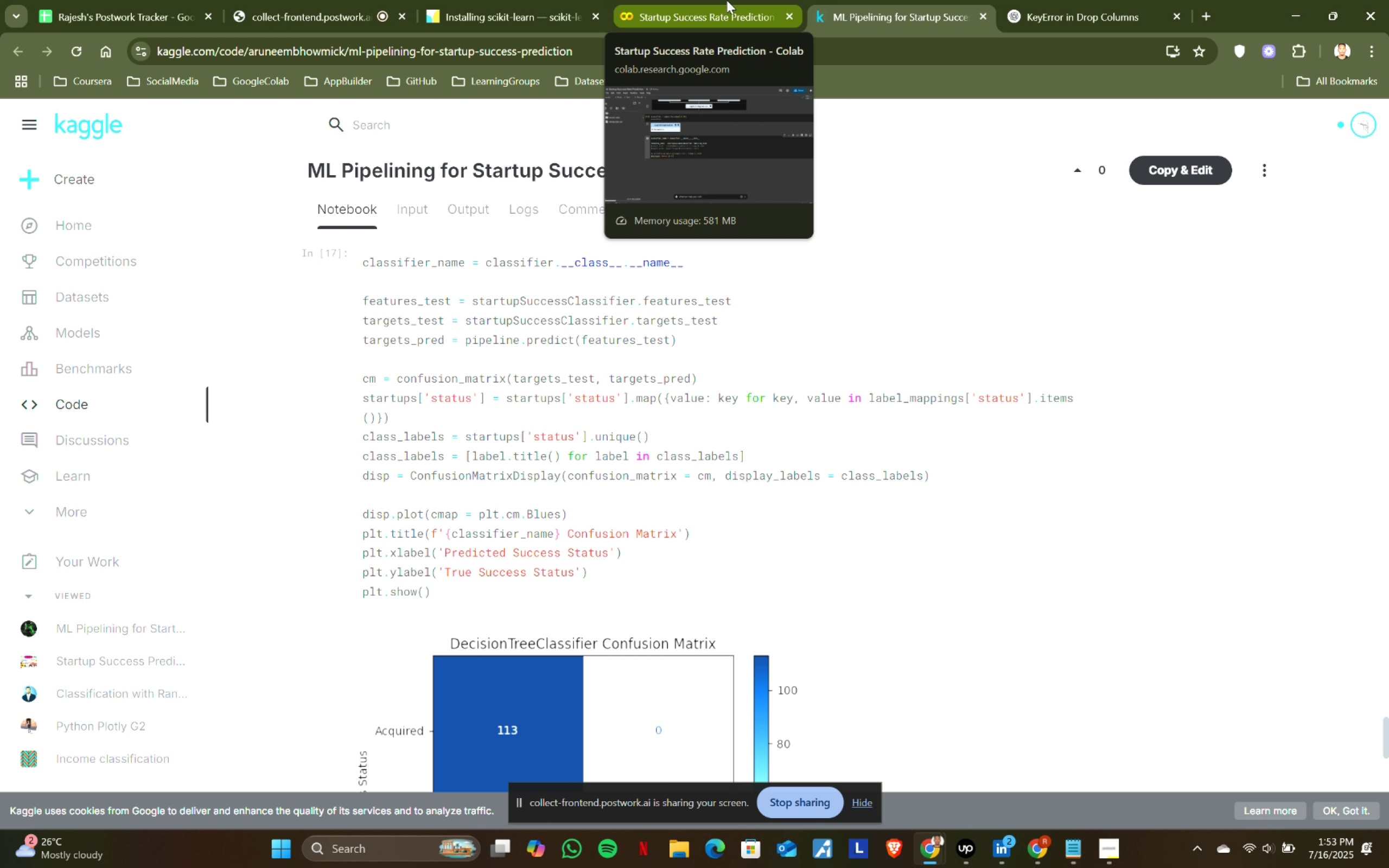 
left_click([727, 0])
 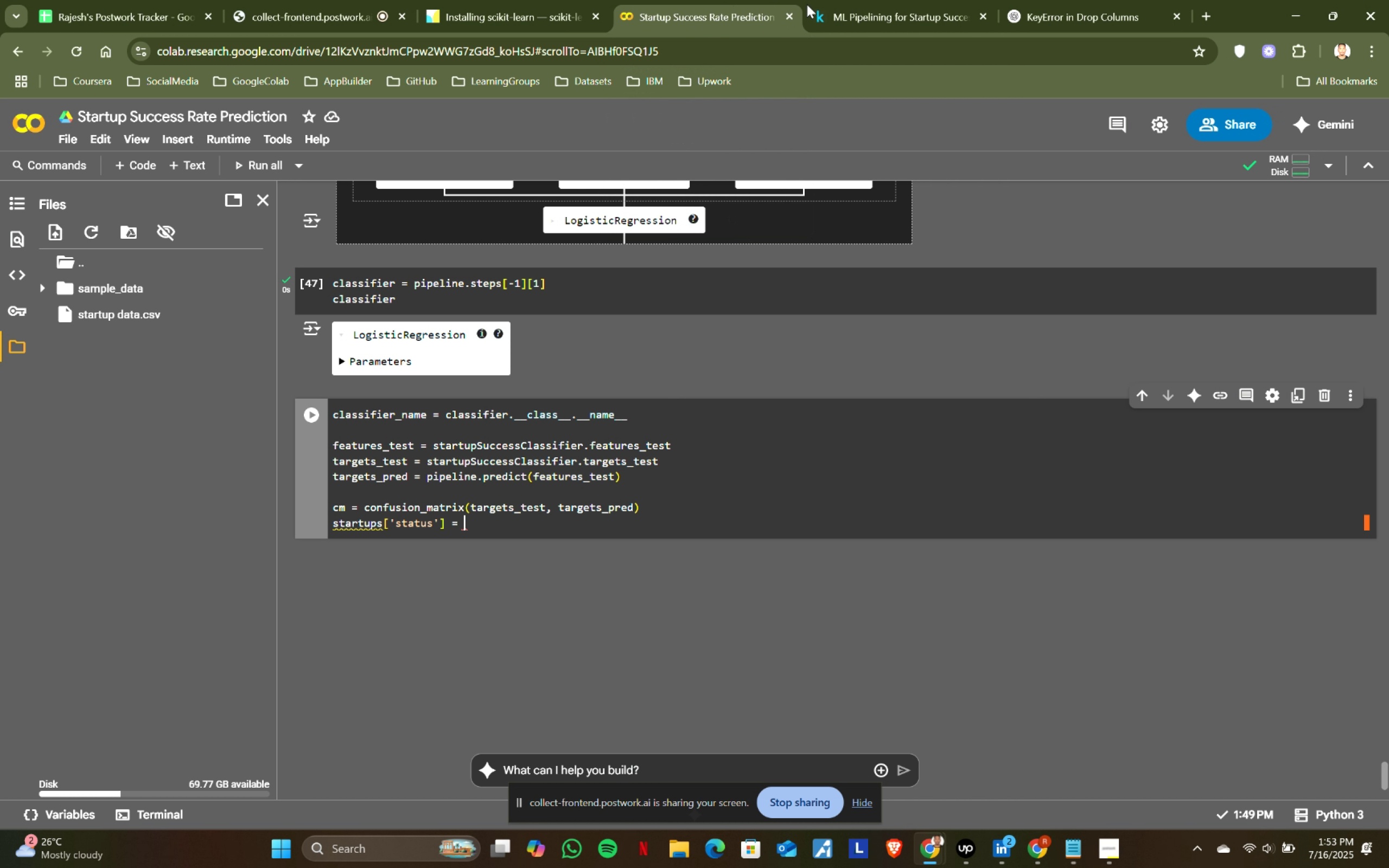 
left_click([866, 4])
 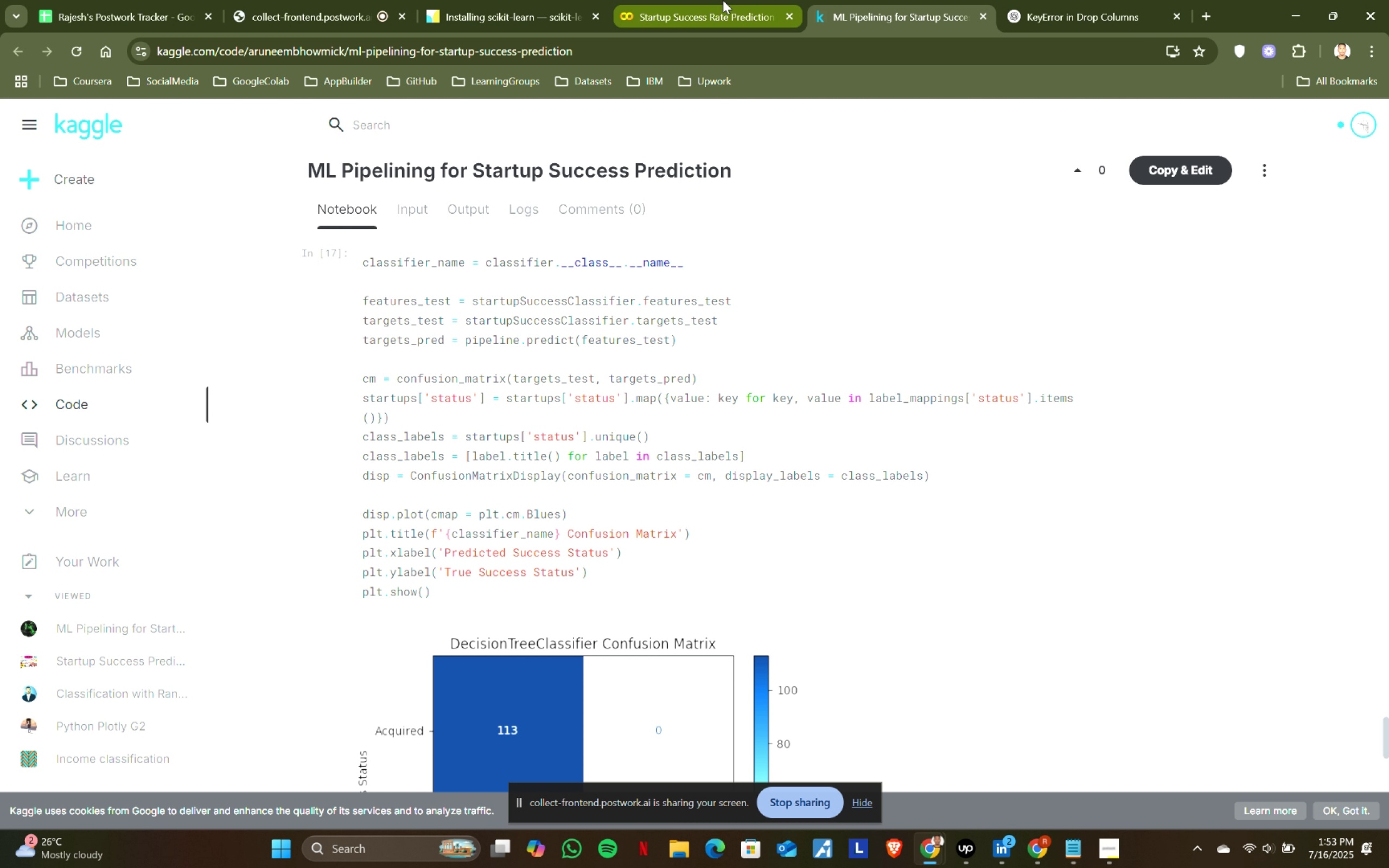 
left_click([723, 0])
 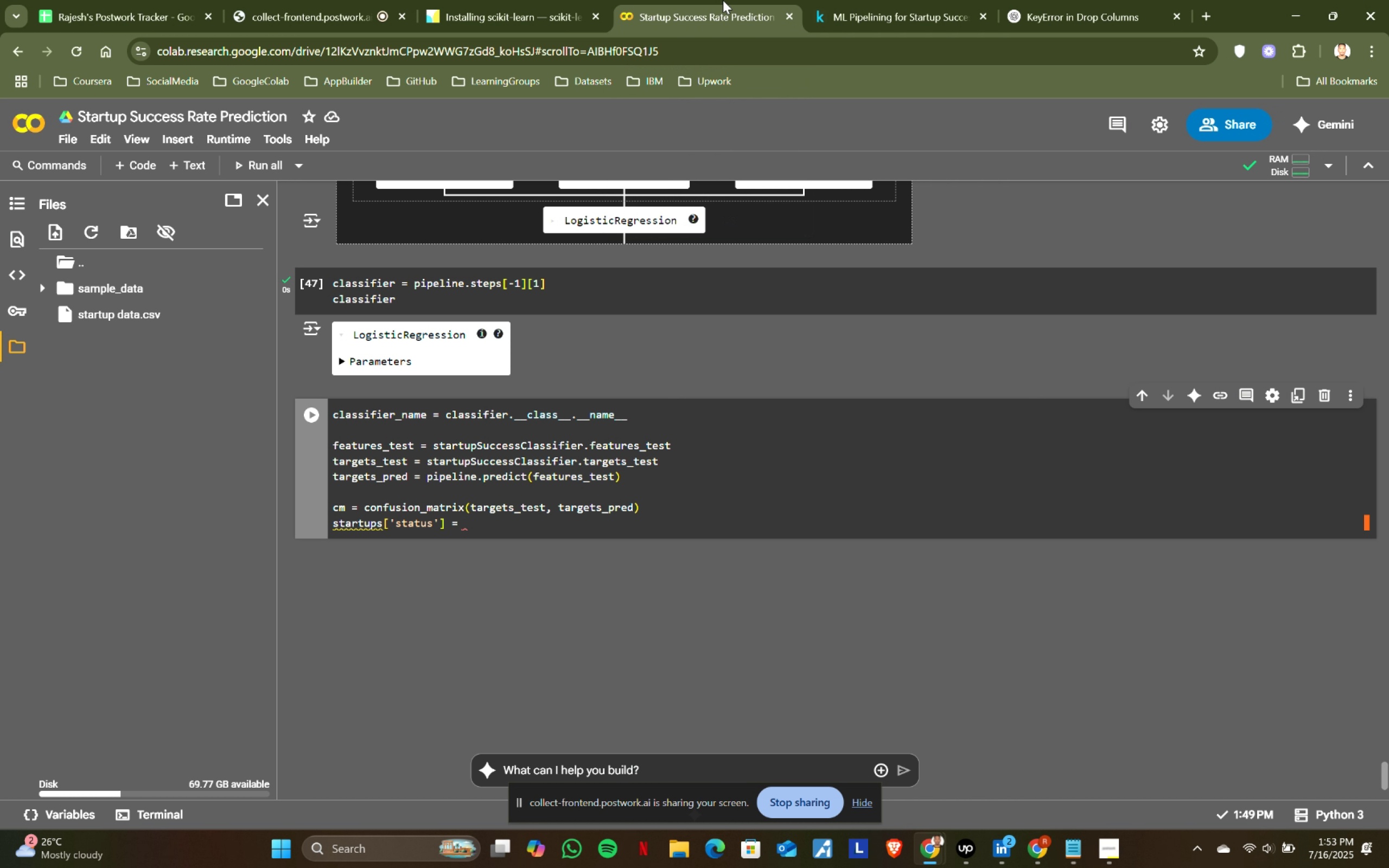 
type(startupds)
key(Backspace)
key(Backspace)
type(s['status)
 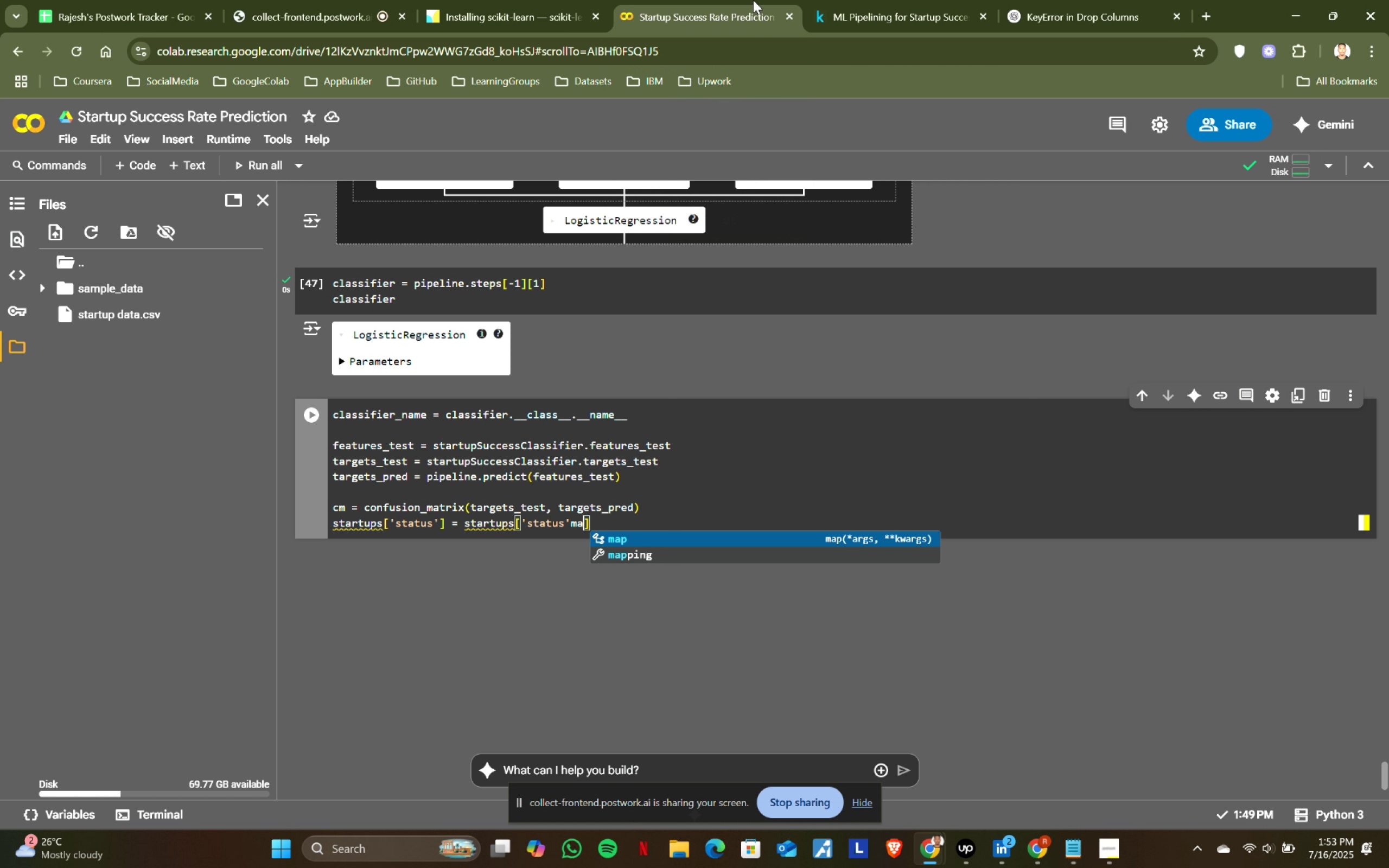 
left_click([860, 0])
 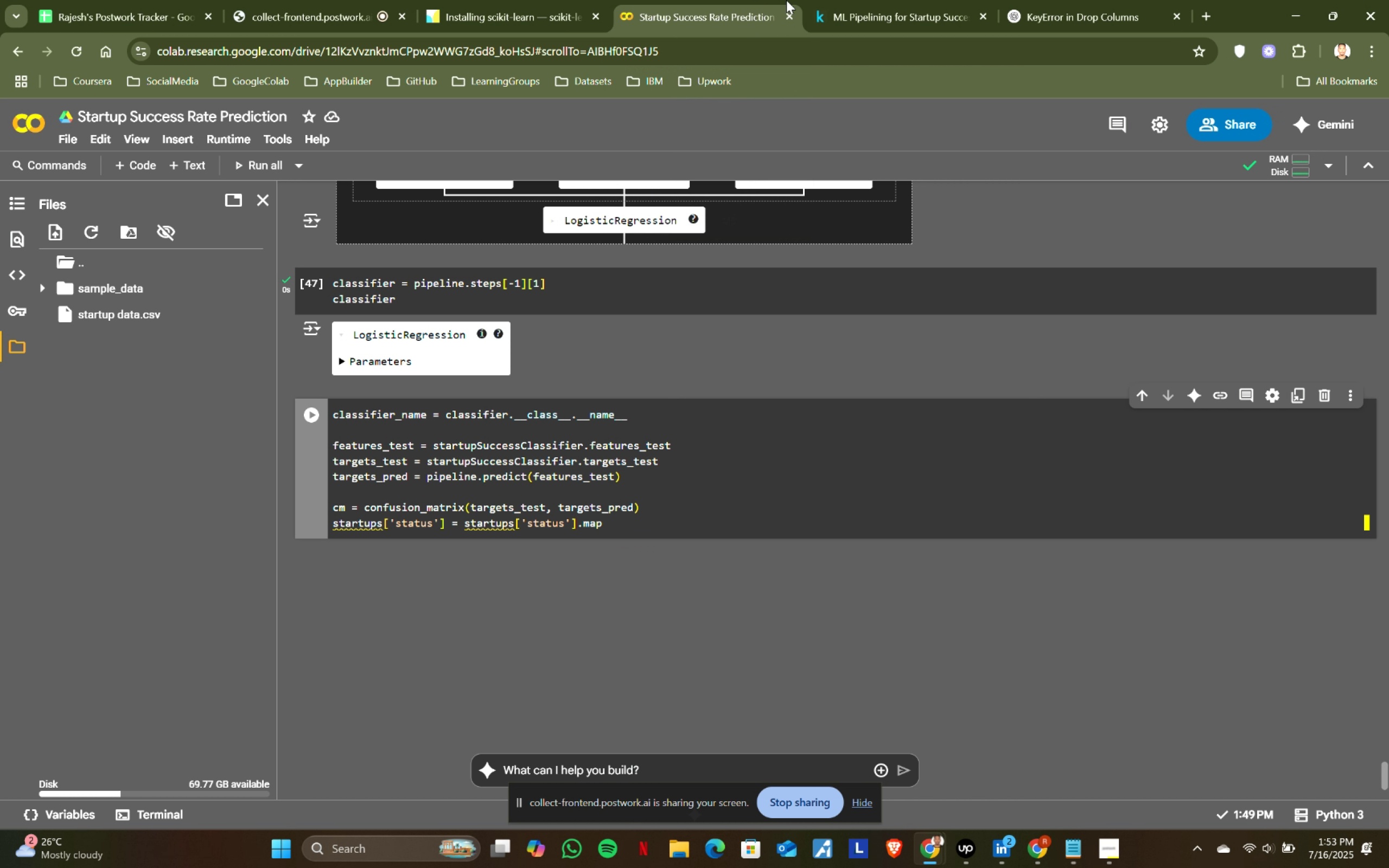 
left_click([753, 0])
 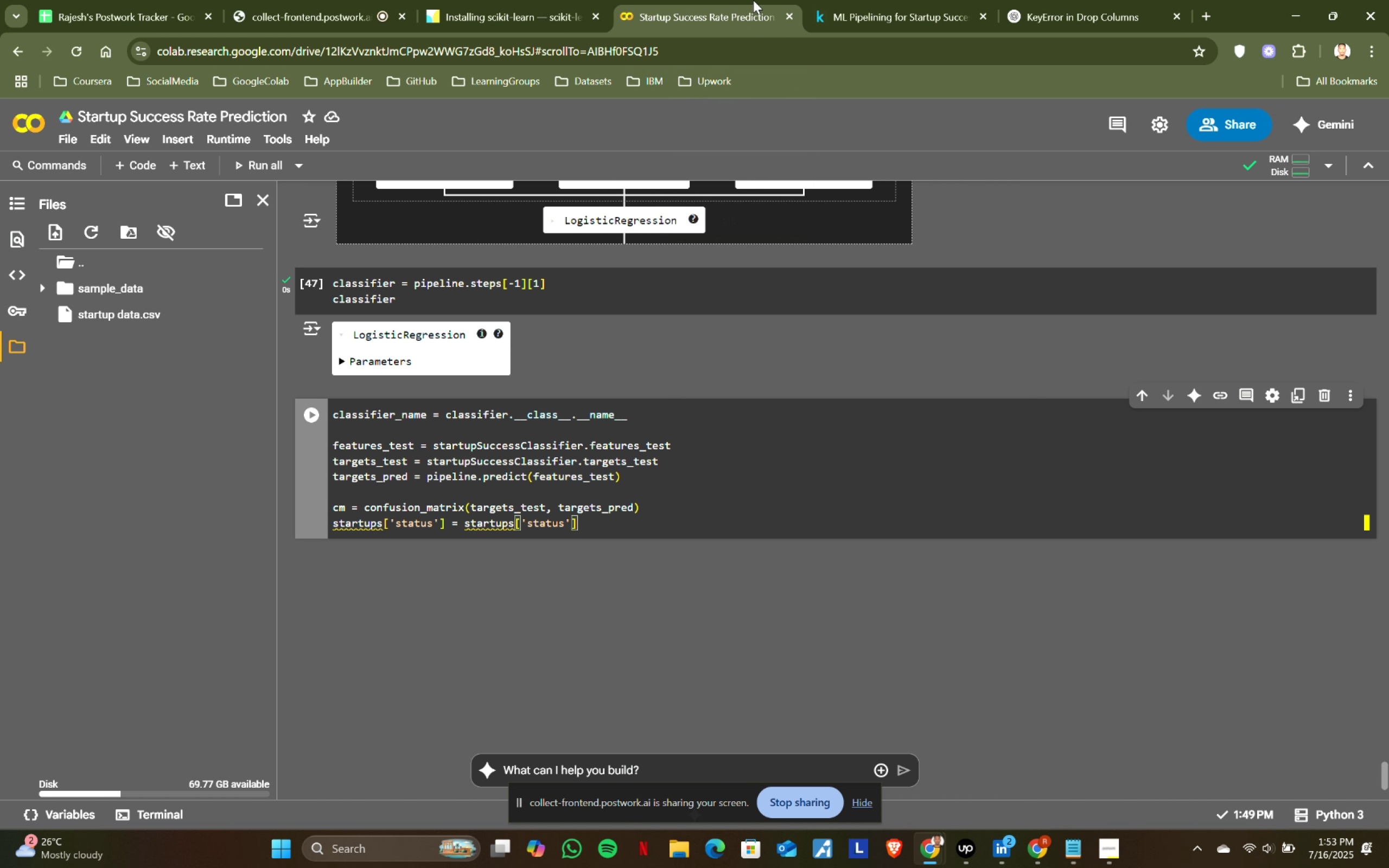 
key(ArrowRight)
 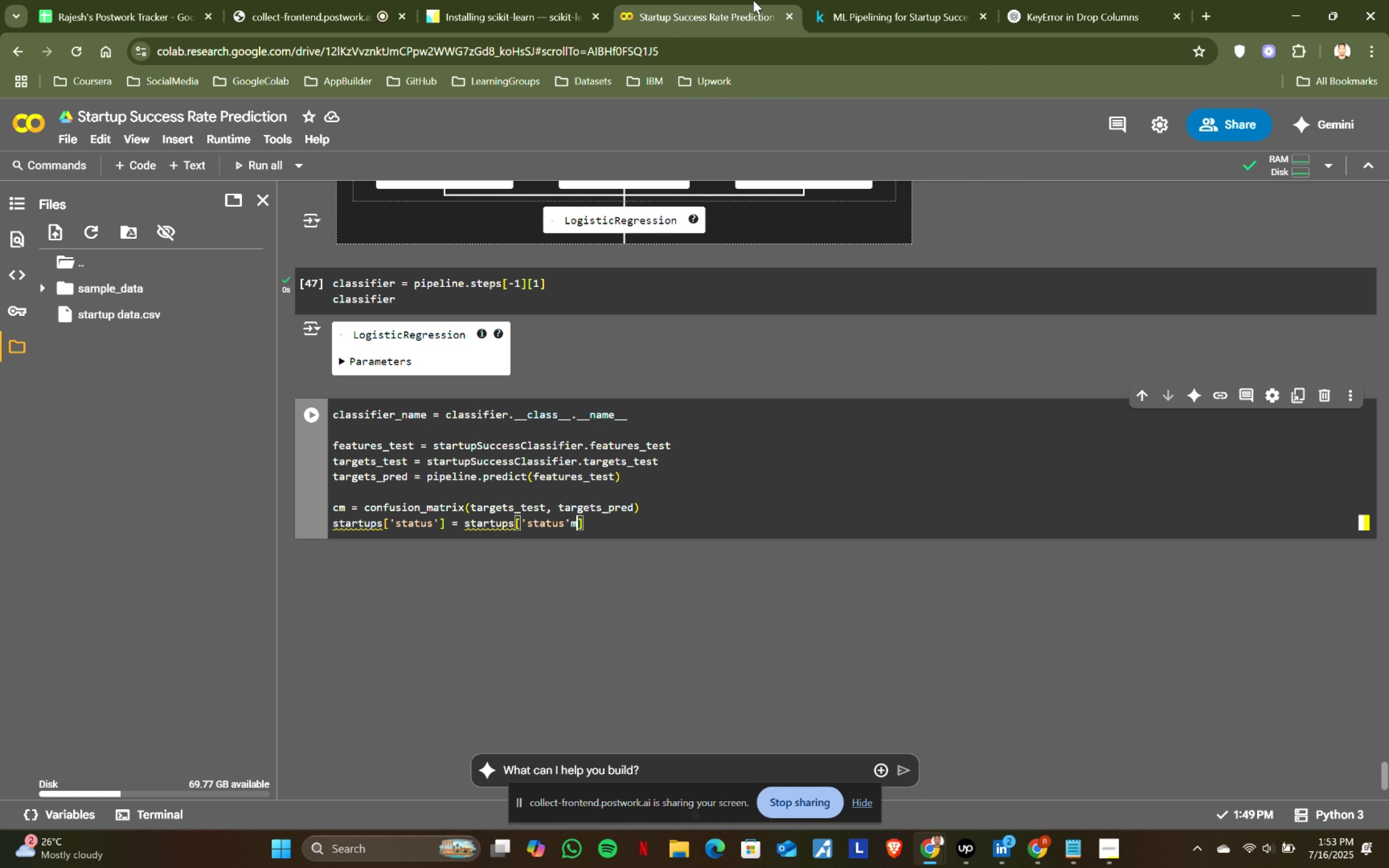 
type(map)
key(Backspace)
key(Backspace)
key(Backspace)
 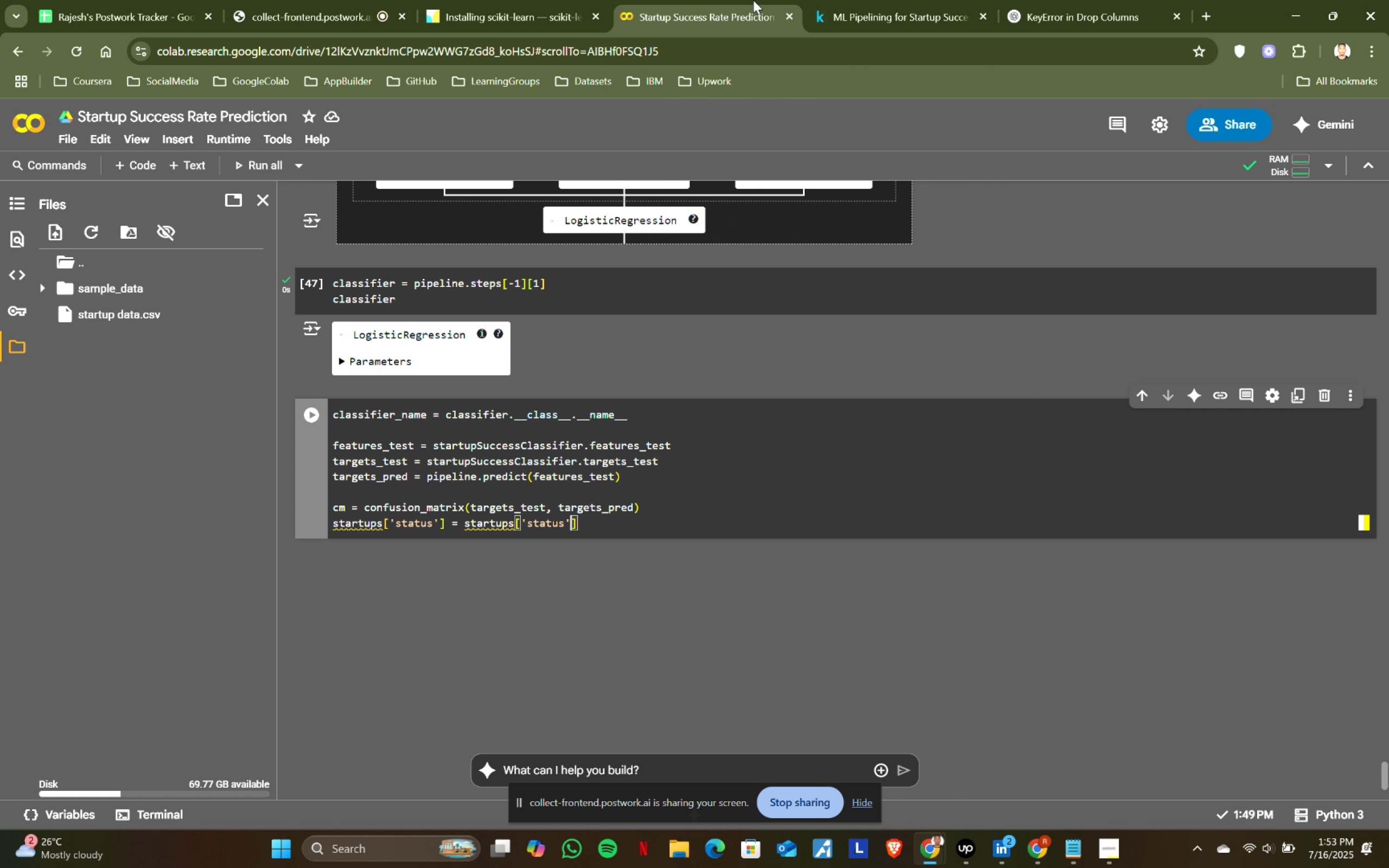 
key(ArrowRight)
 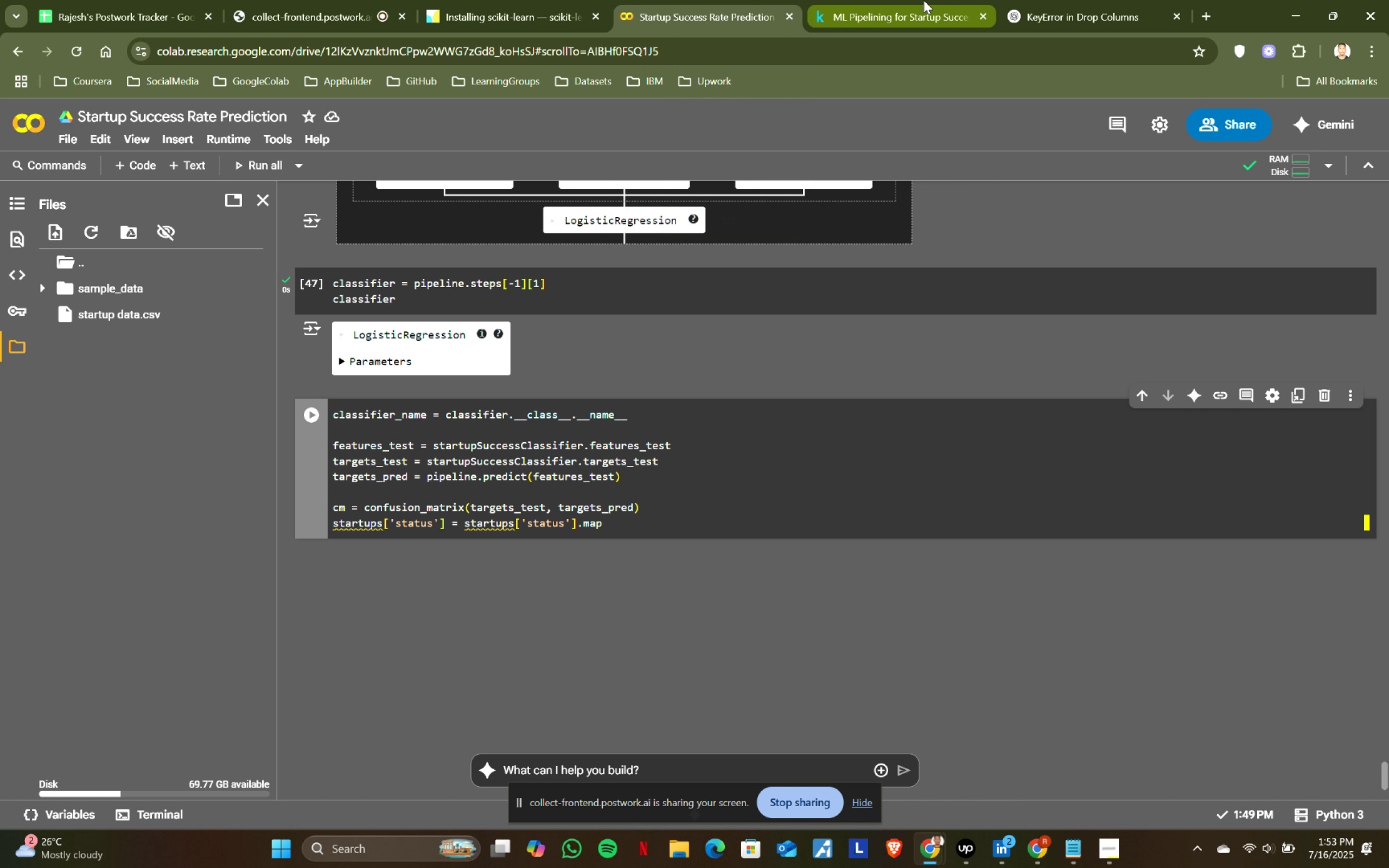 
type(.map)
 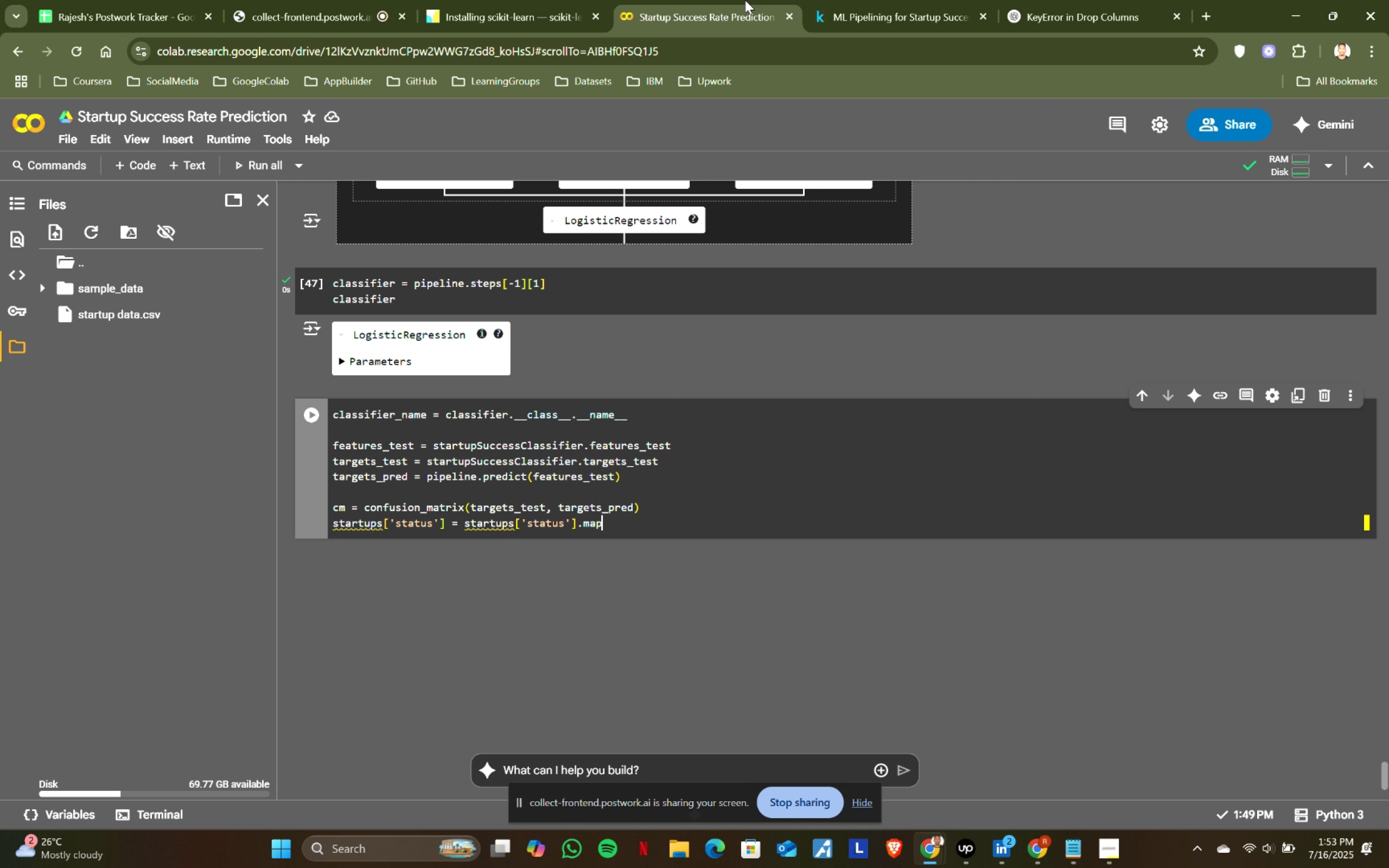 
left_click([923, 0])
 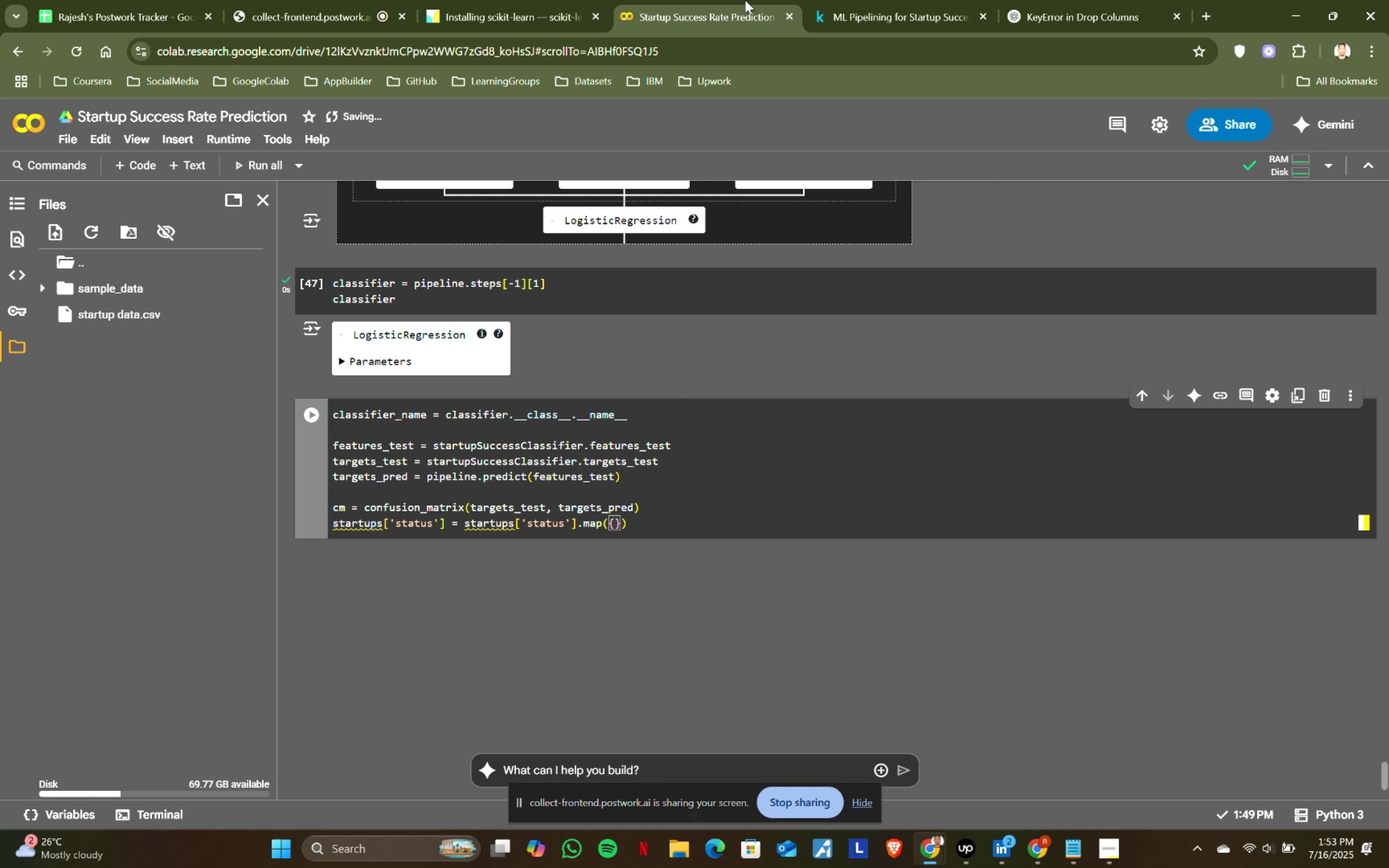 
left_click([745, 0])
 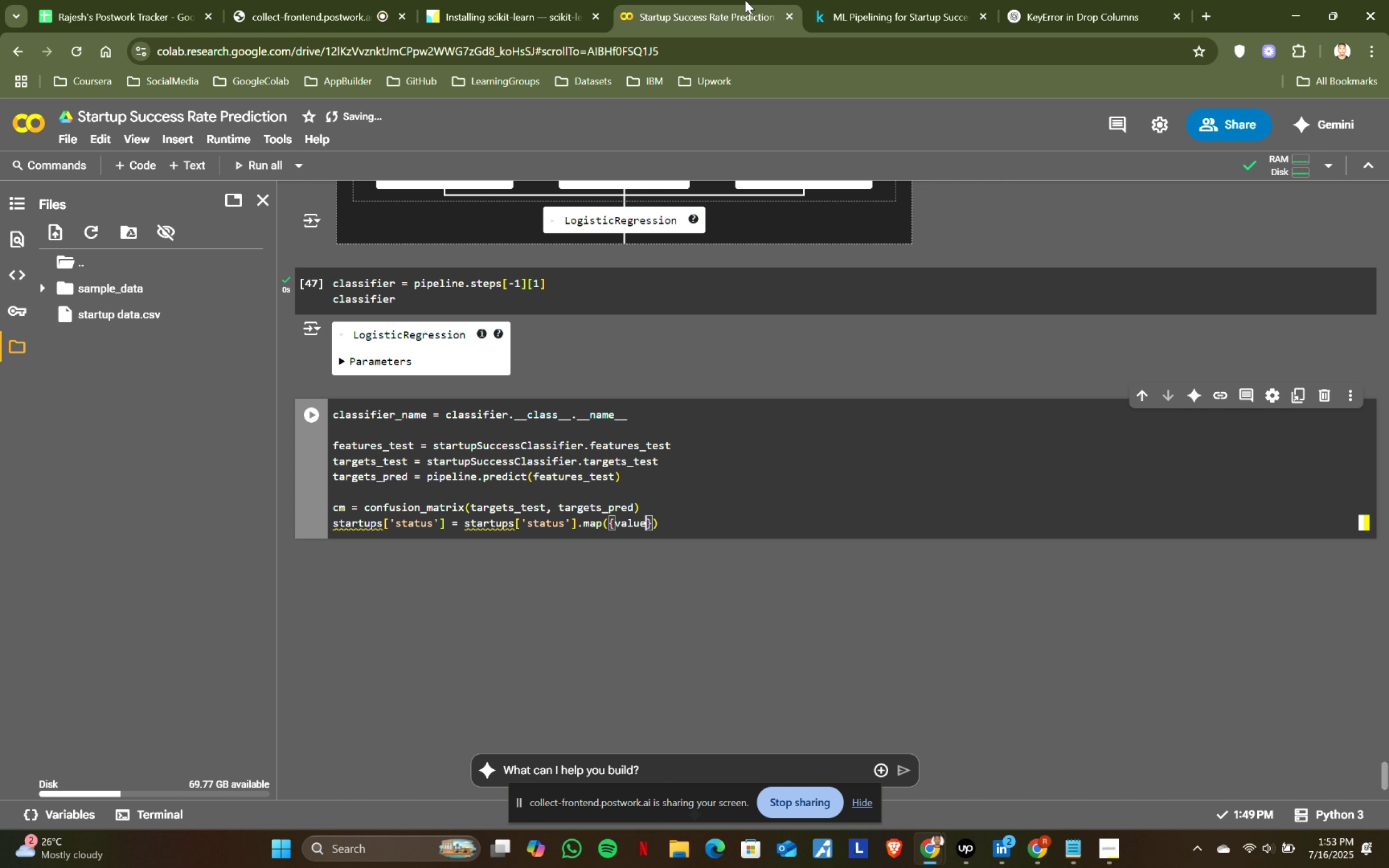 
type(({value = )
 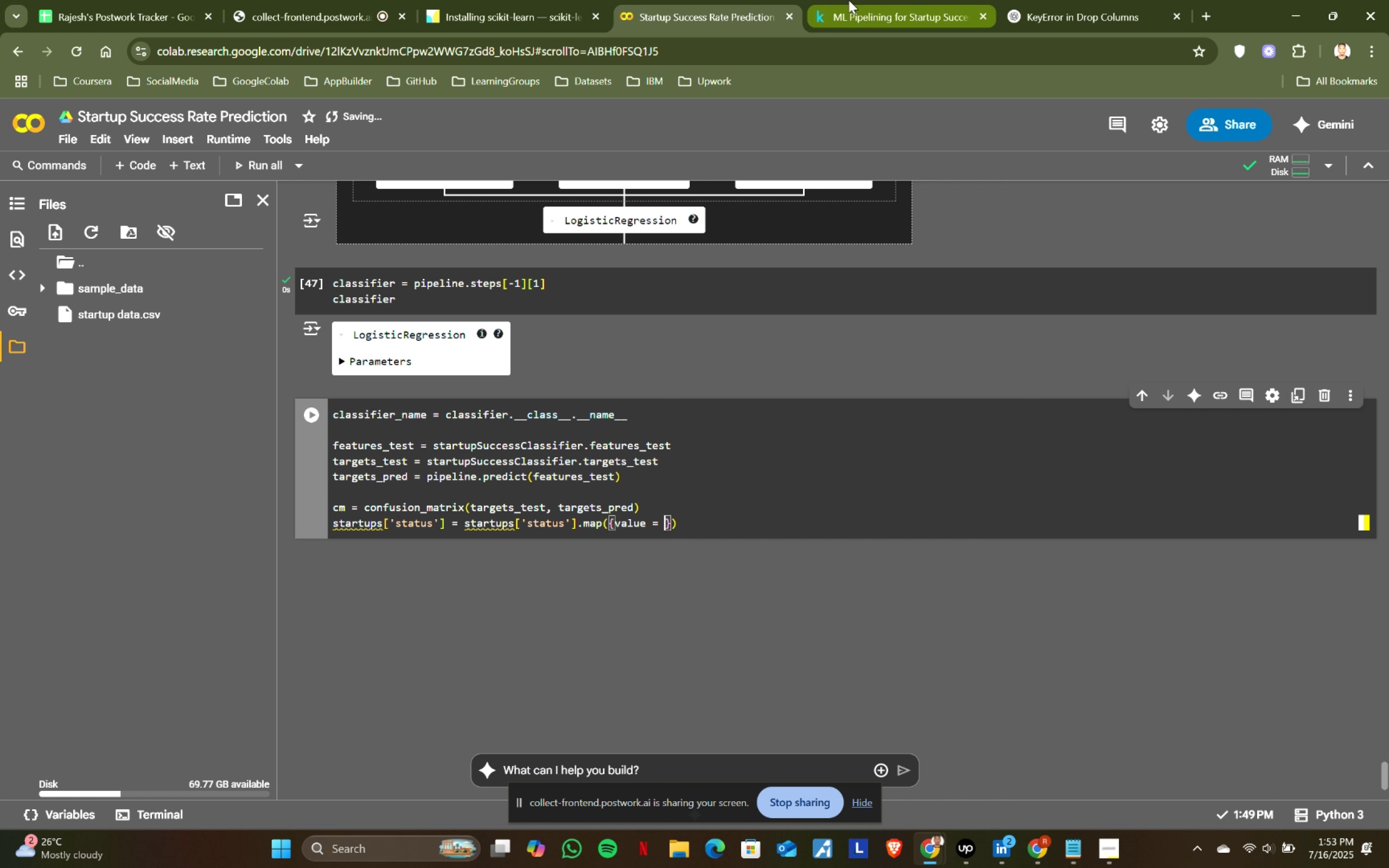 
 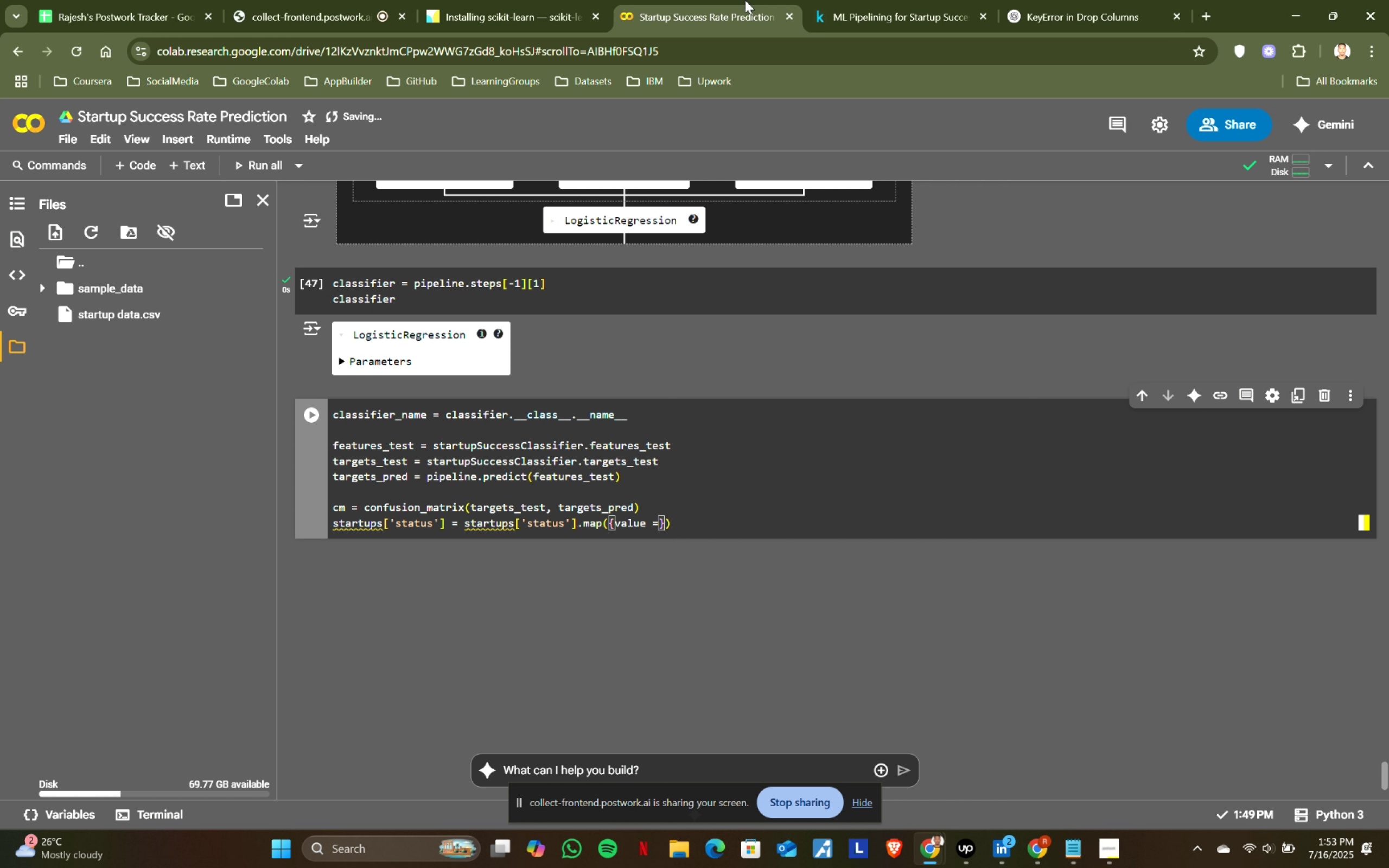 
left_click([849, 0])
 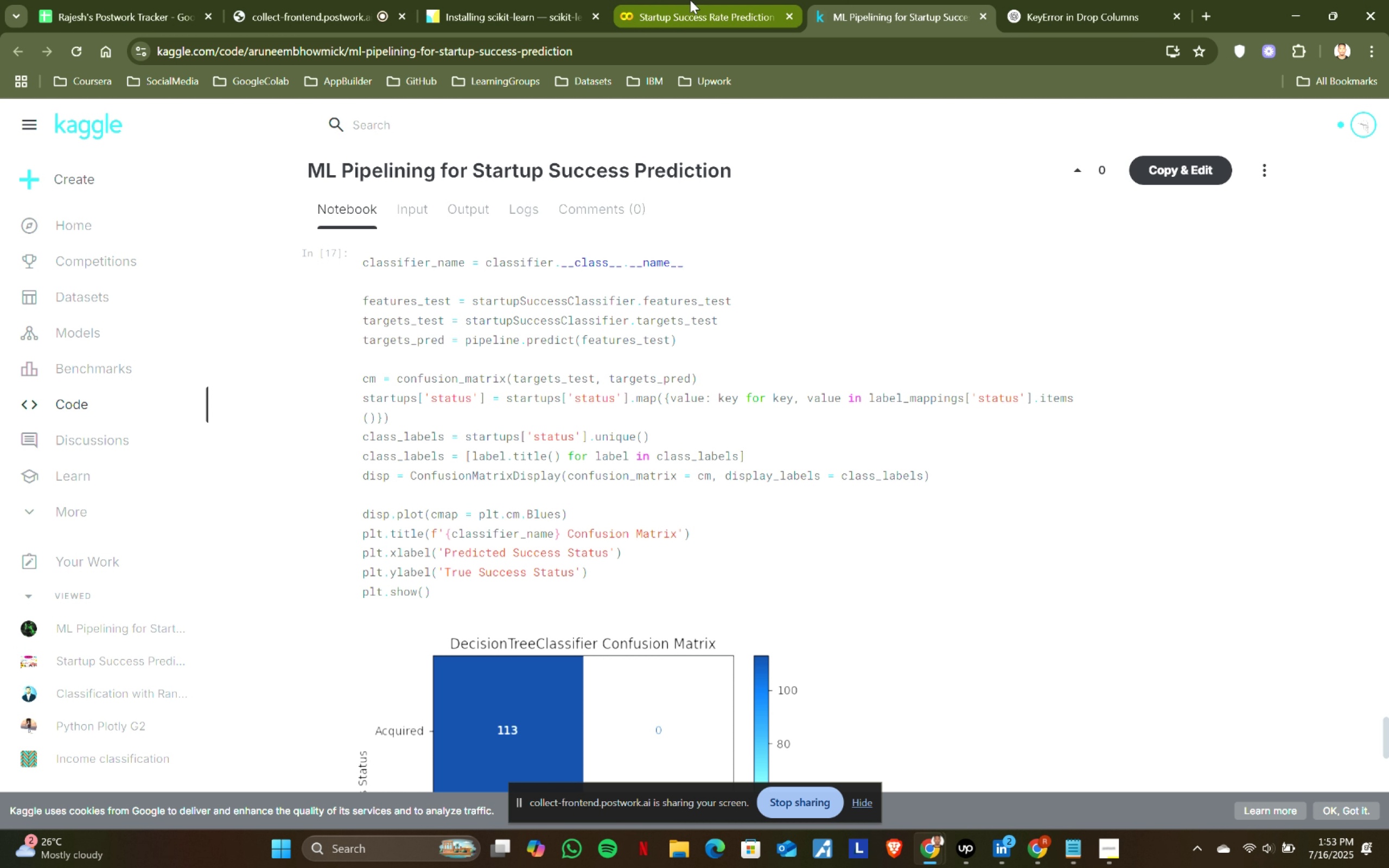 
left_click([690, 0])
 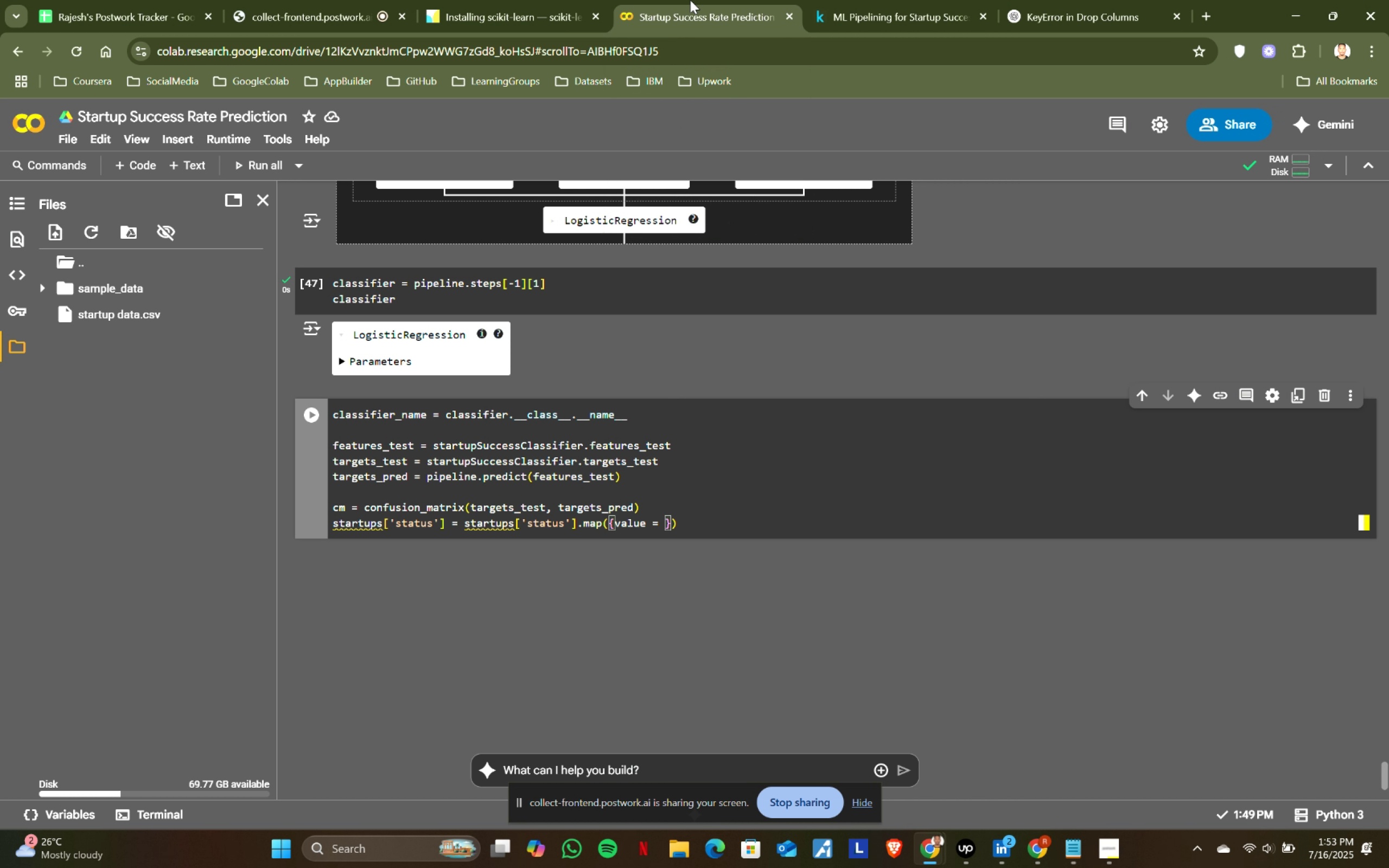 
key(Backspace)
key(Backspace)
key(Backspace)
type(: key)
 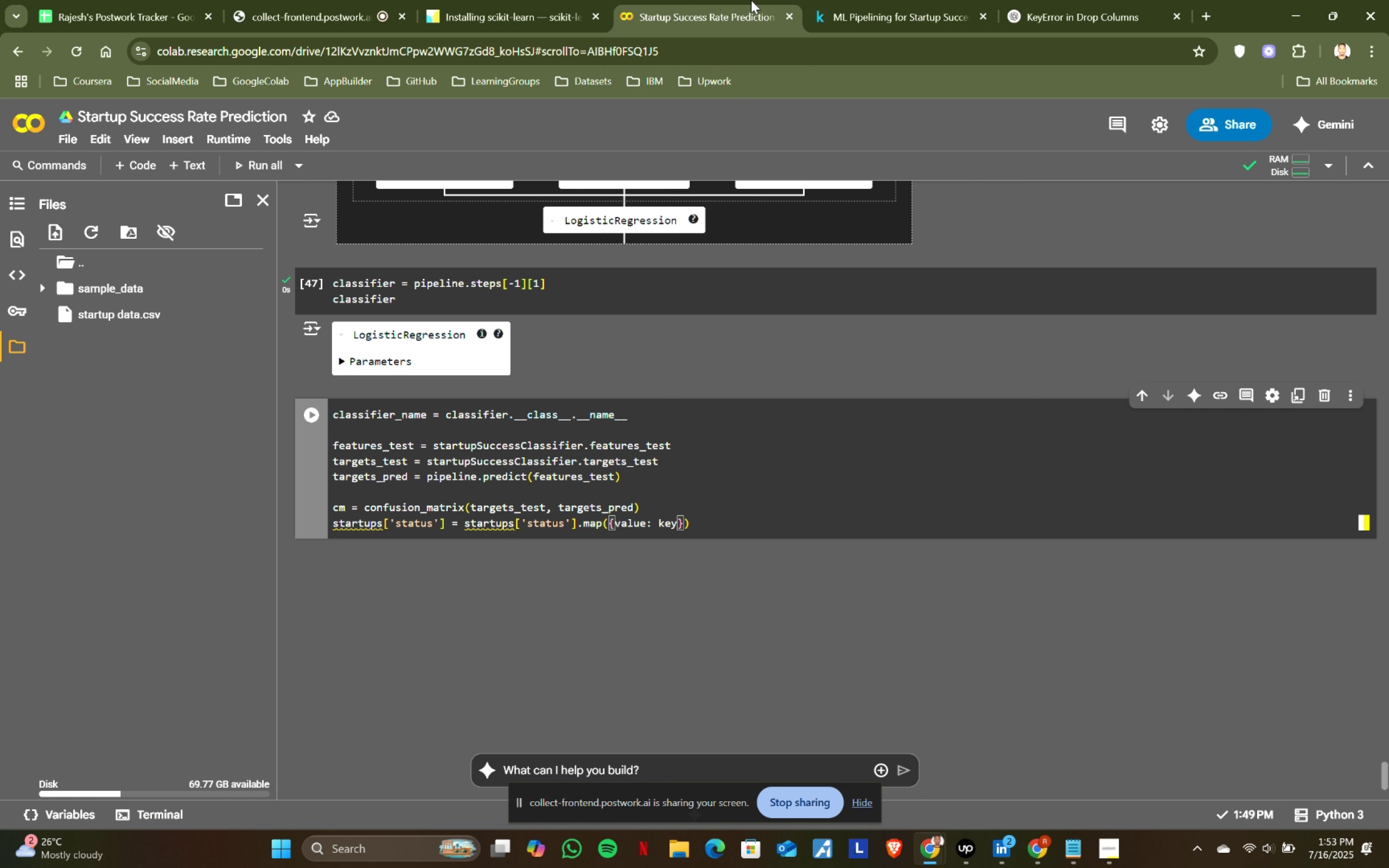 
left_click([837, 0])
 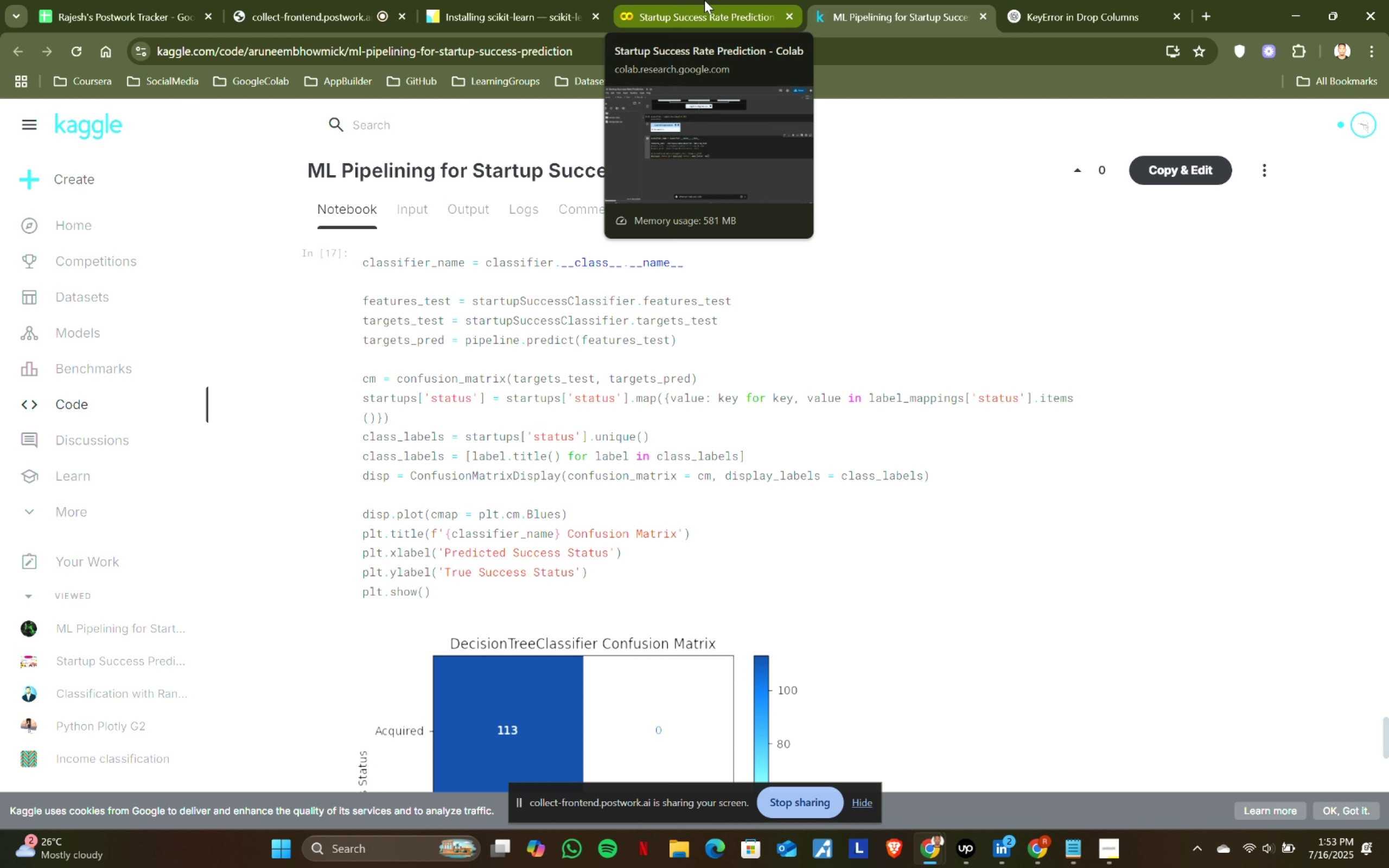 
left_click([704, 0])
 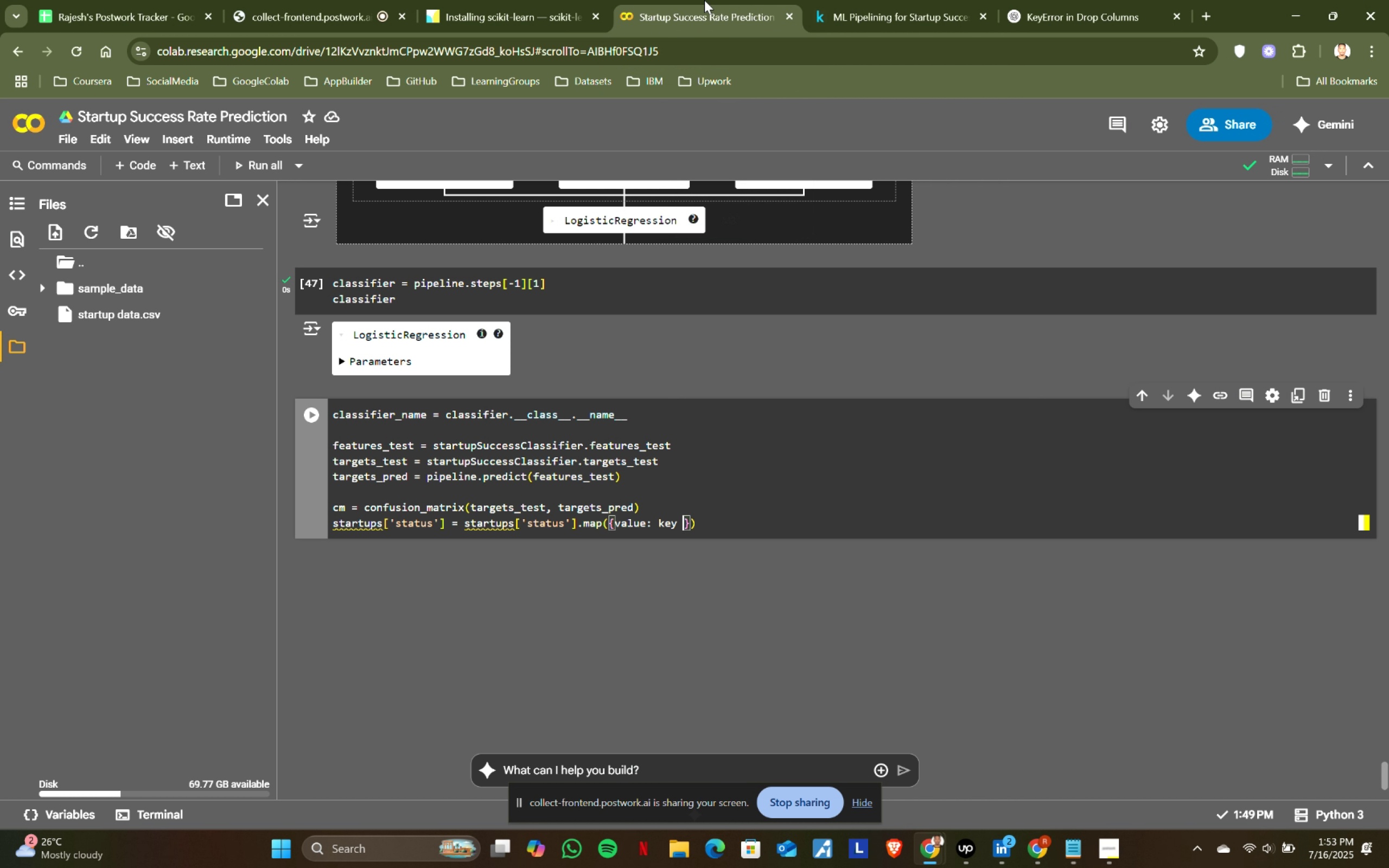 
type( for key )
 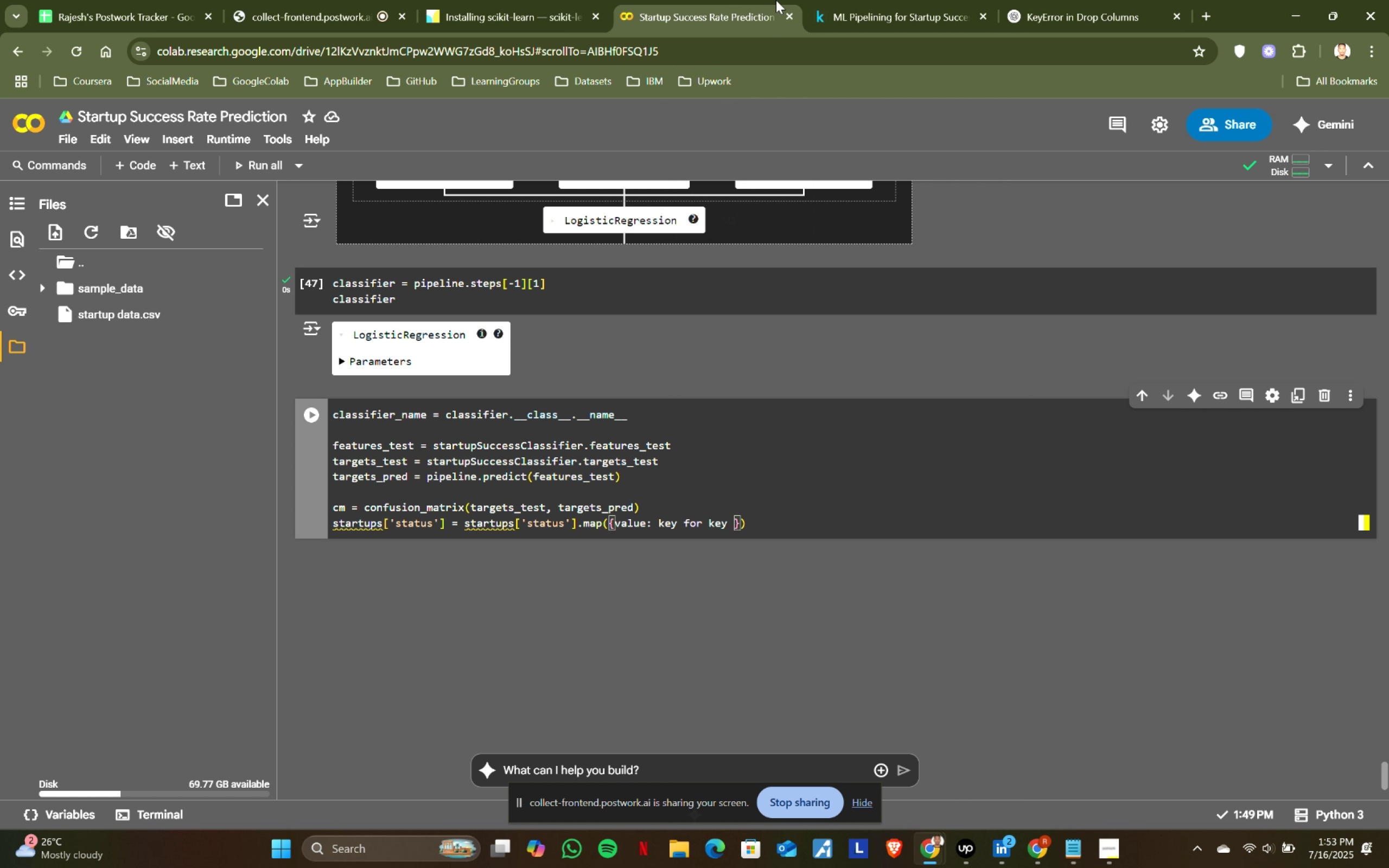 
left_click([852, 0])
 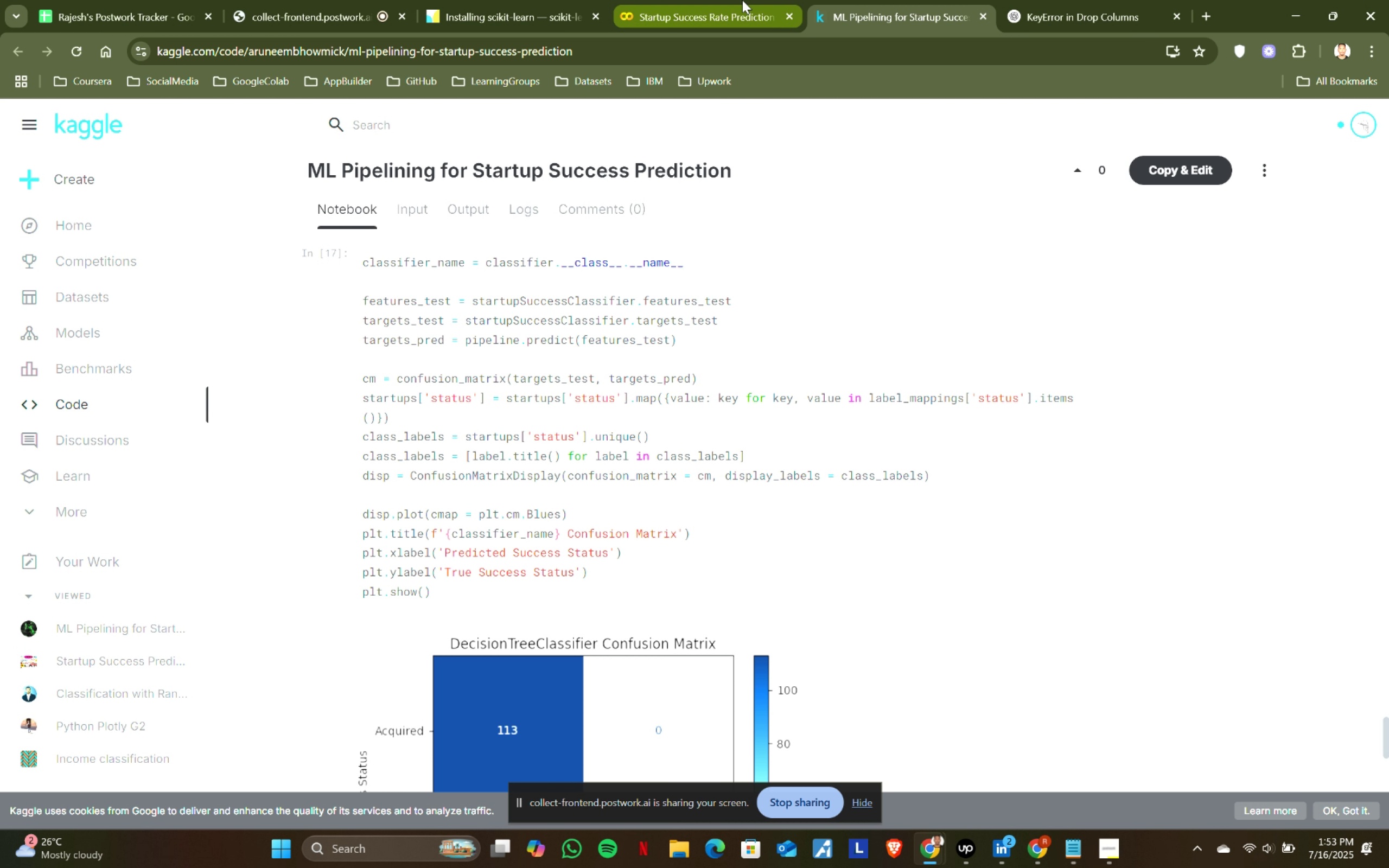 
left_click([742, 0])
 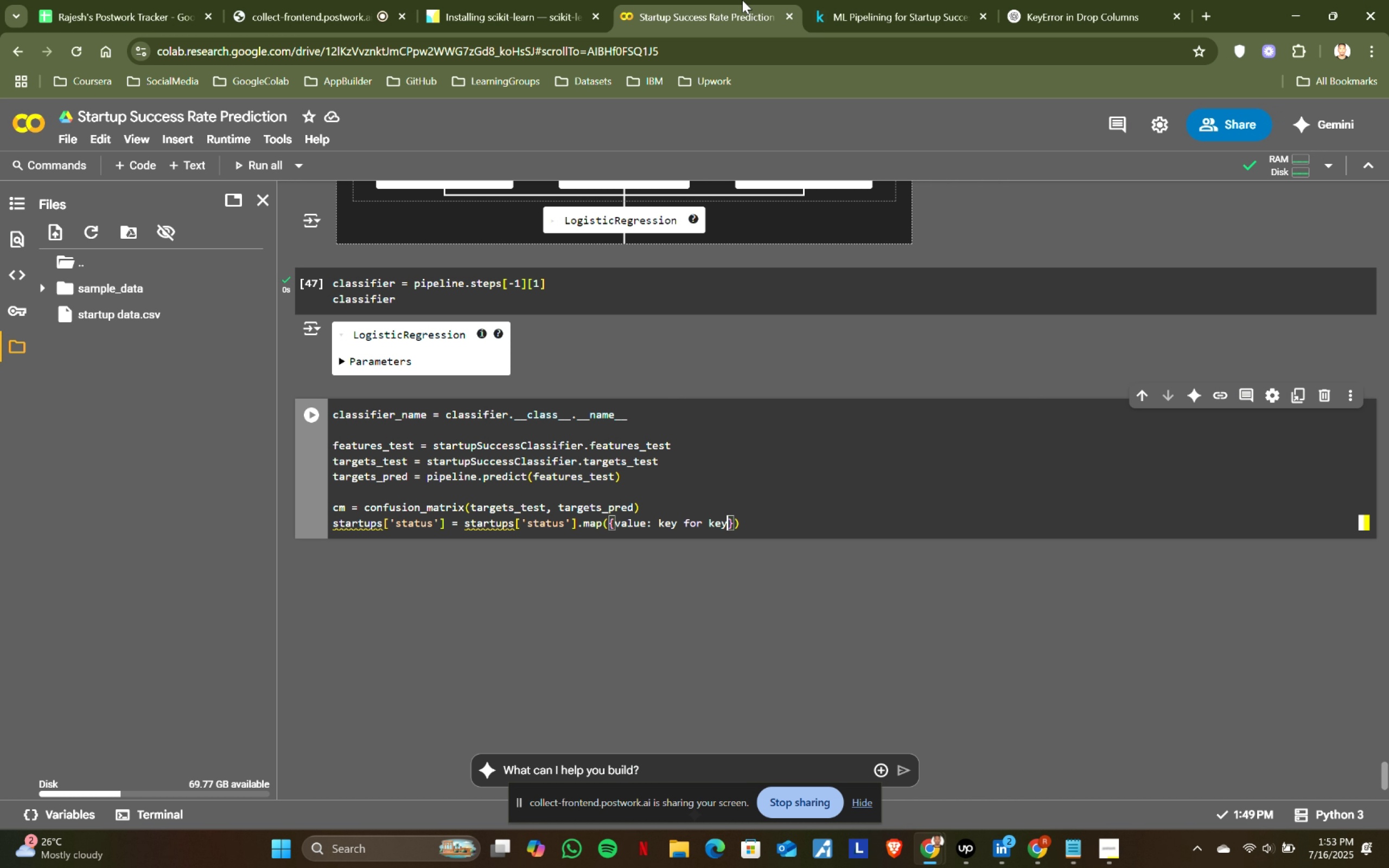 
key(Backspace)
type(, value )
 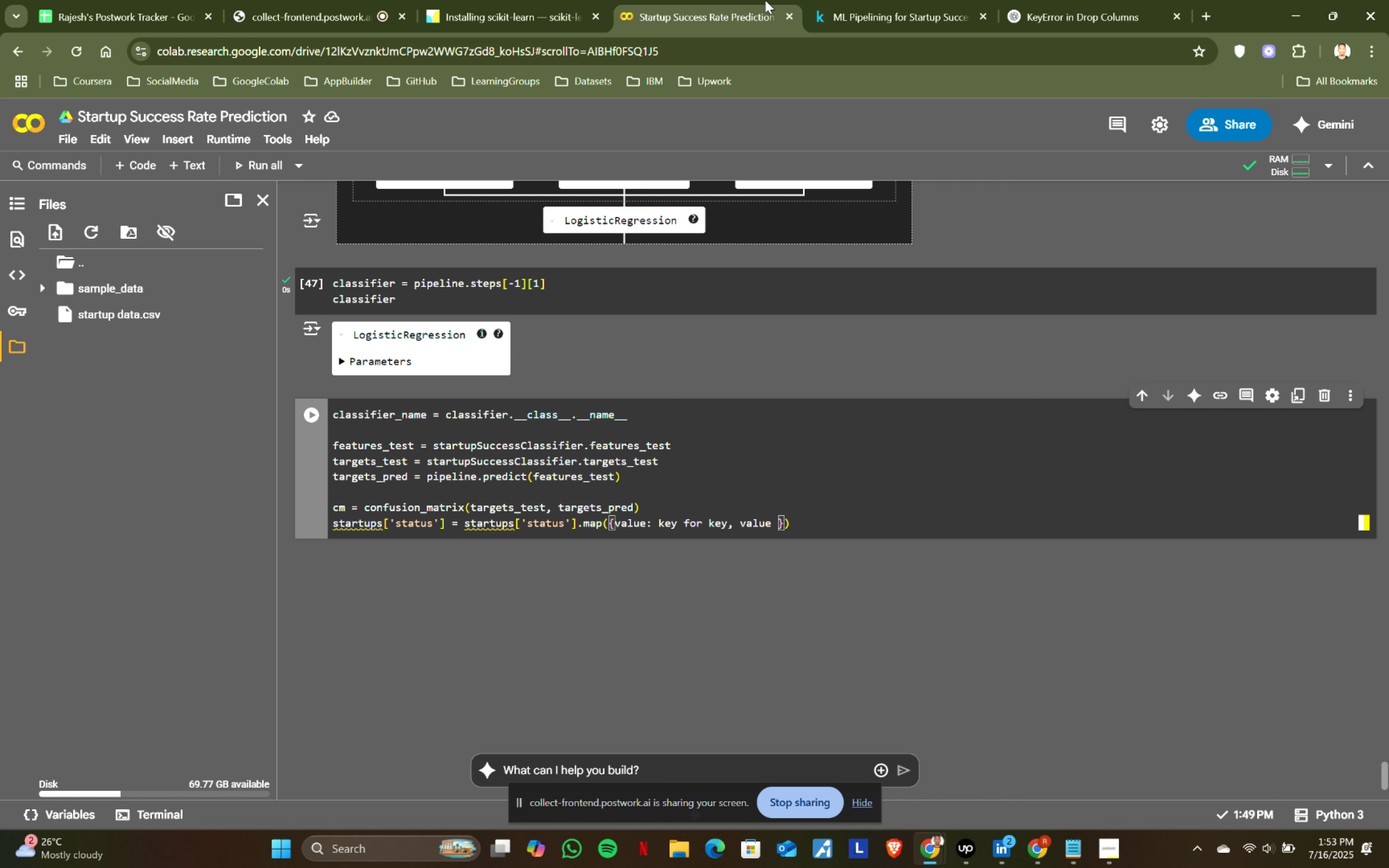 
left_click([836, 0])
 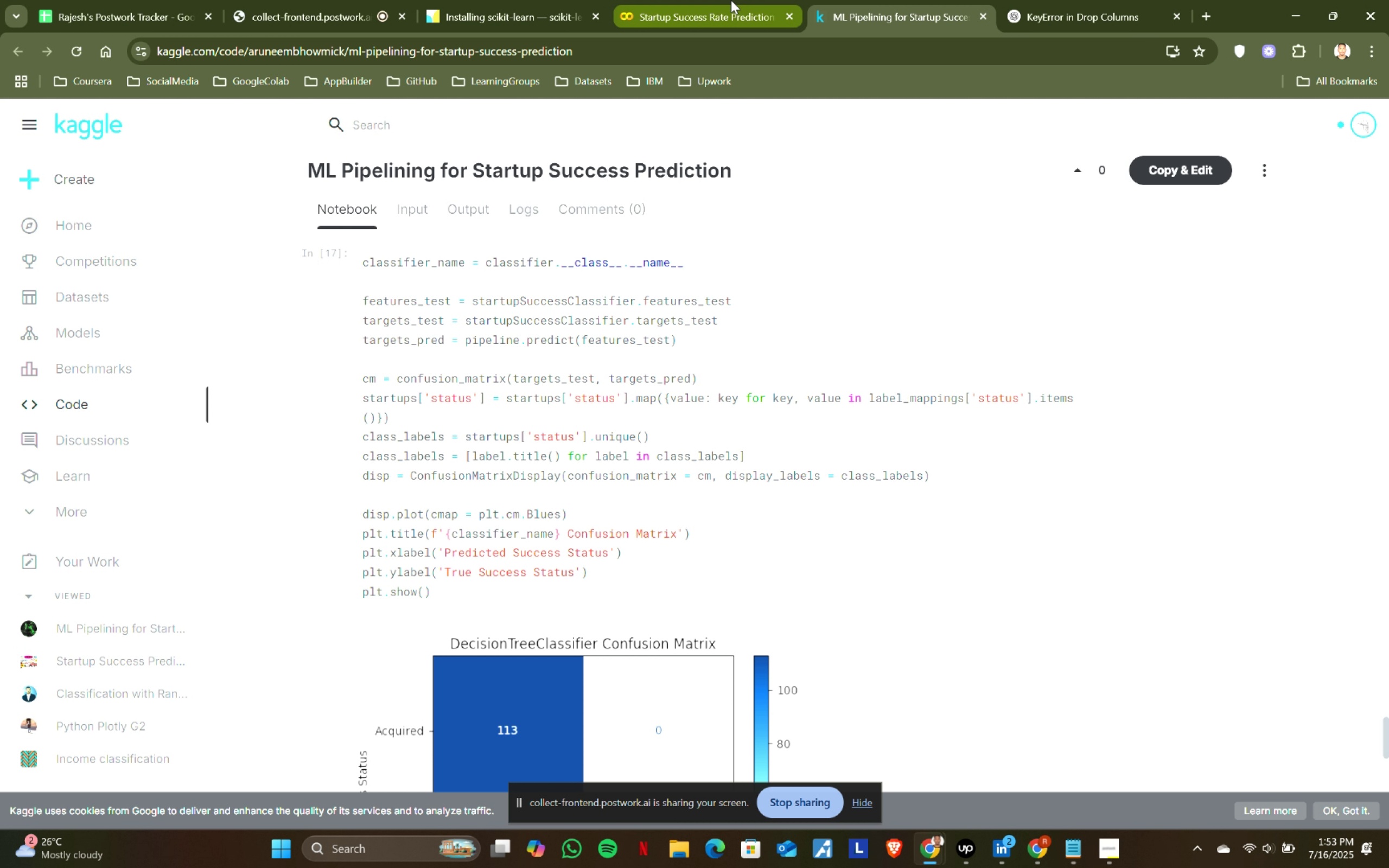 
left_click([731, 0])
 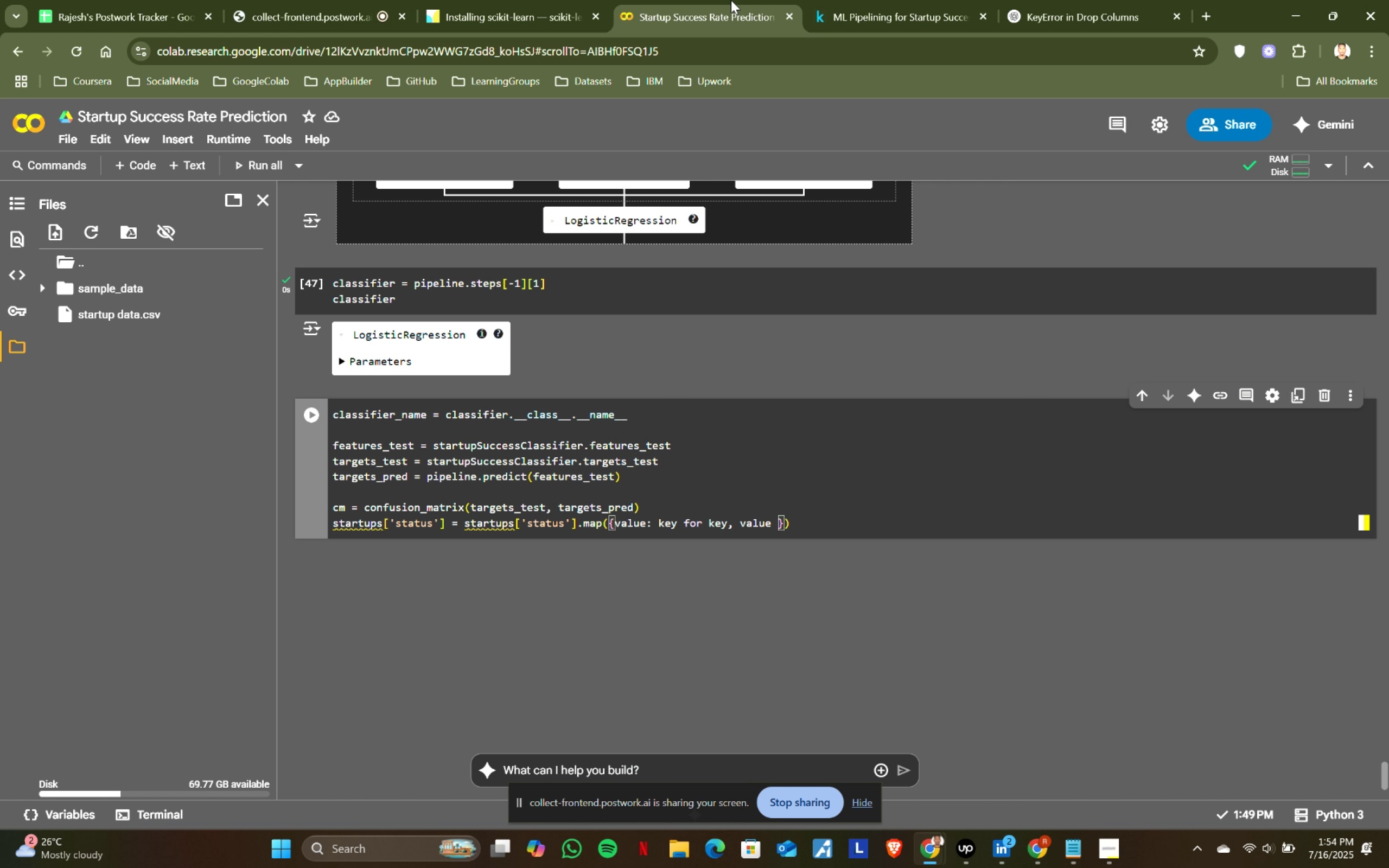 
type(in label_mappn)
key(Backspace)
type(ings['status)
 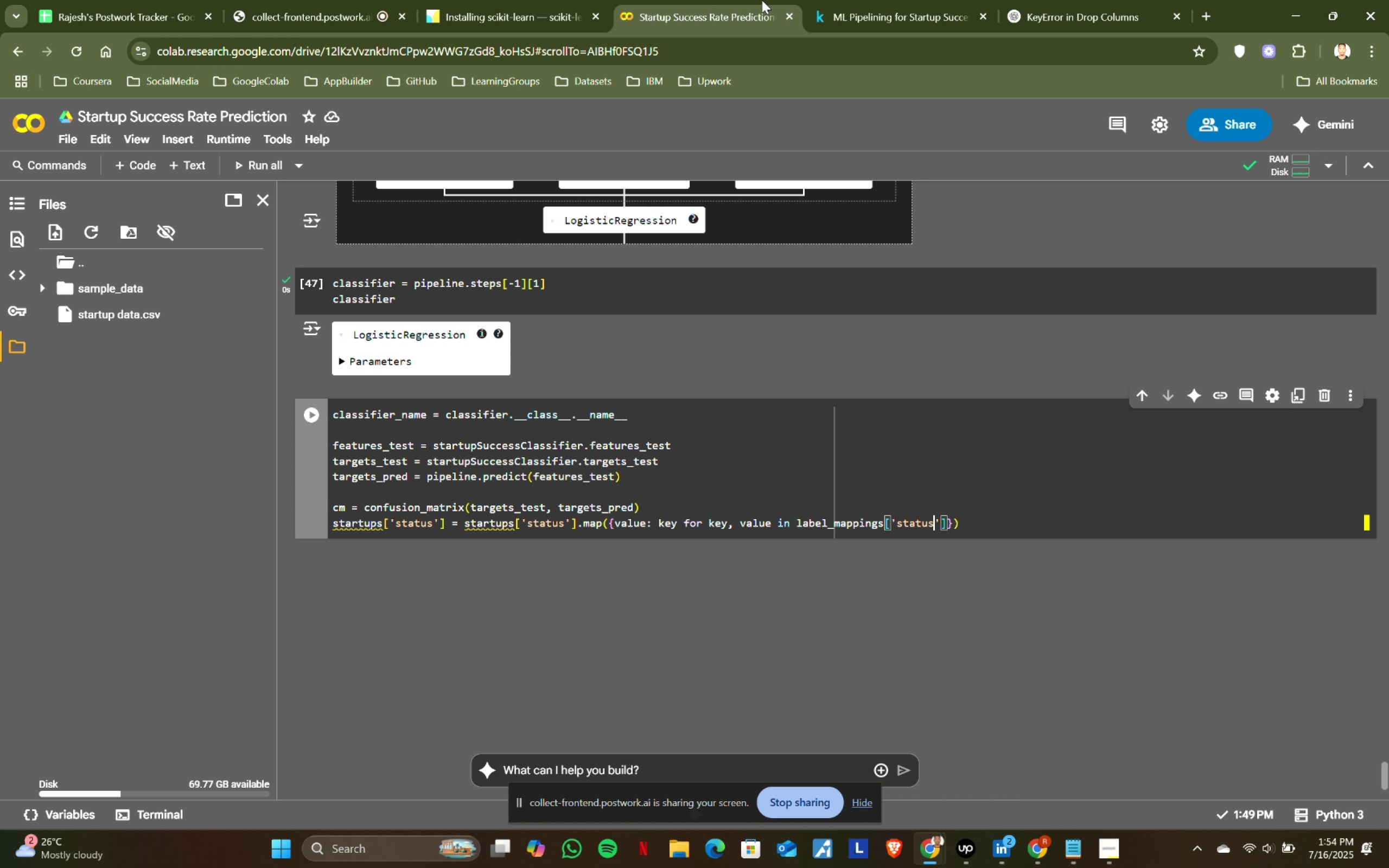 
left_click([926, 0])
 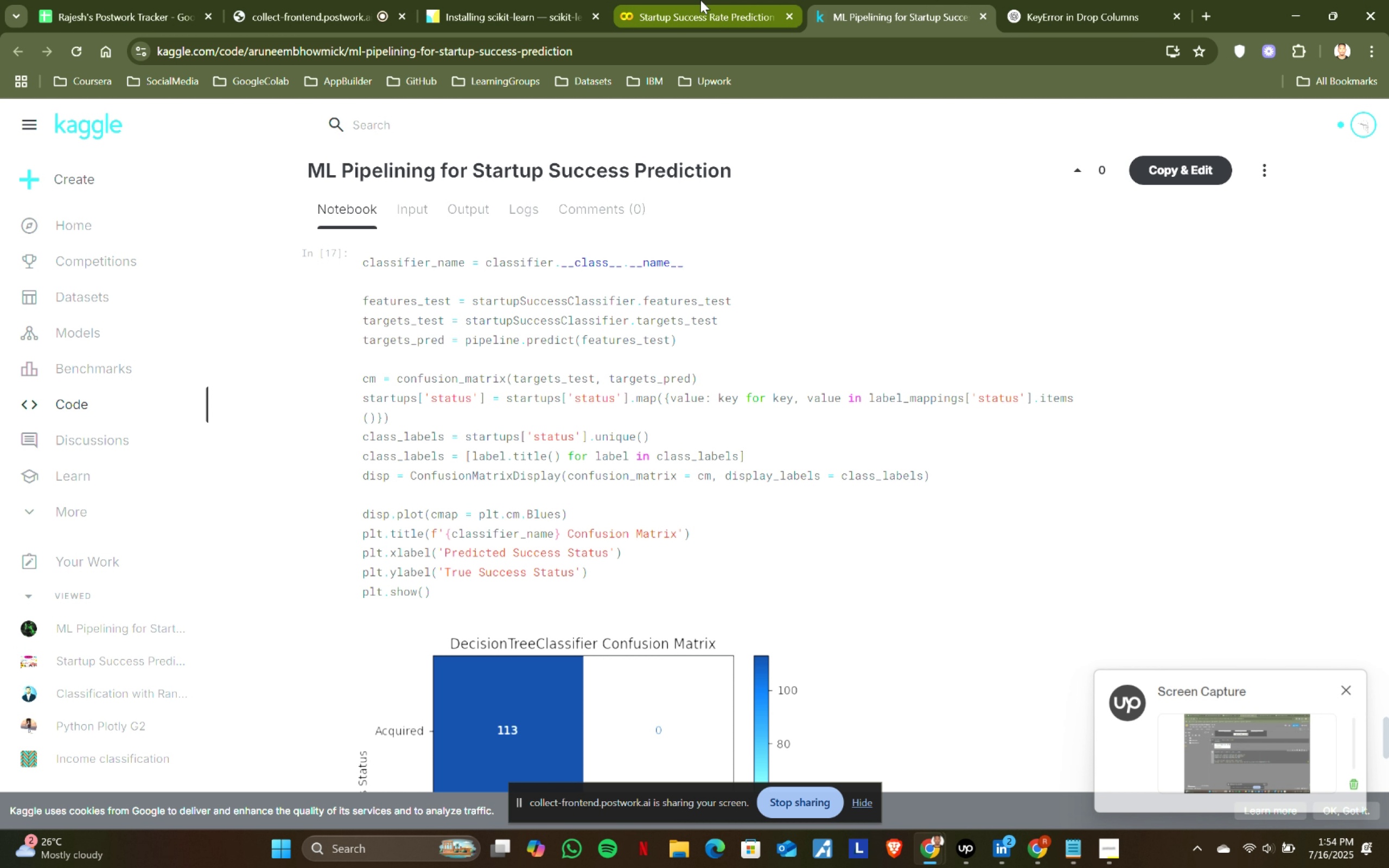 
left_click([700, 0])
 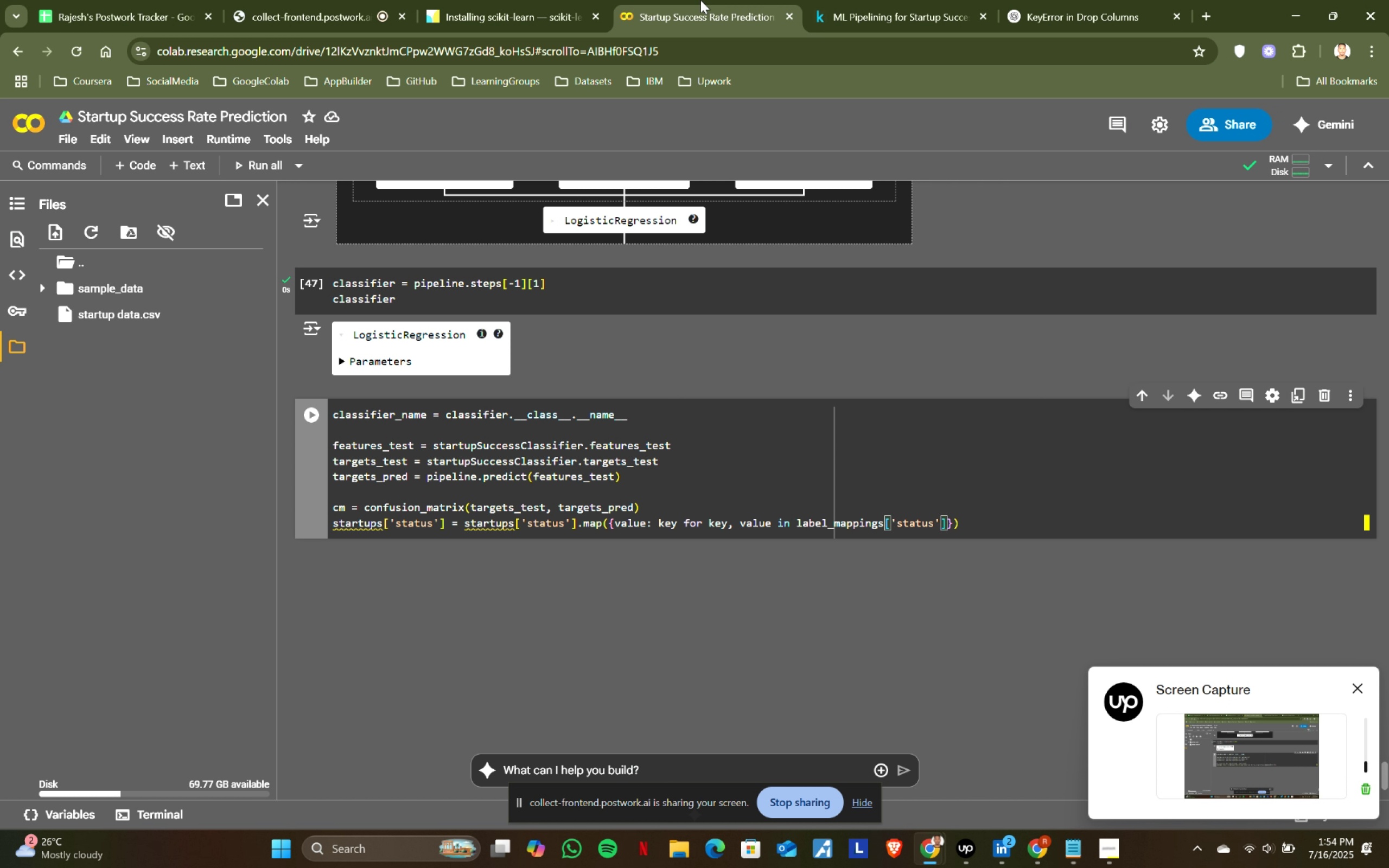 
left_click([870, 3])
 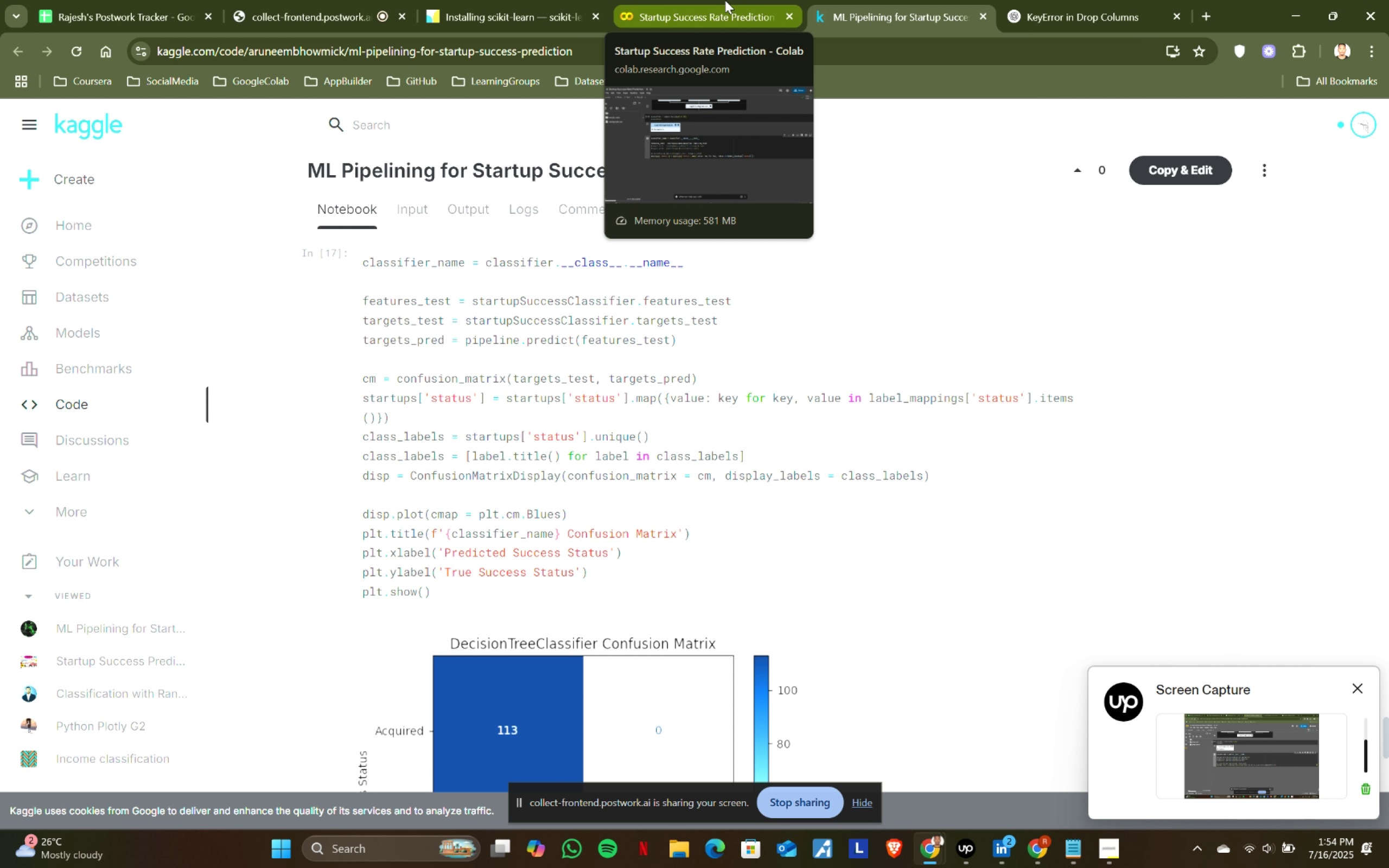 
left_click([725, 0])
 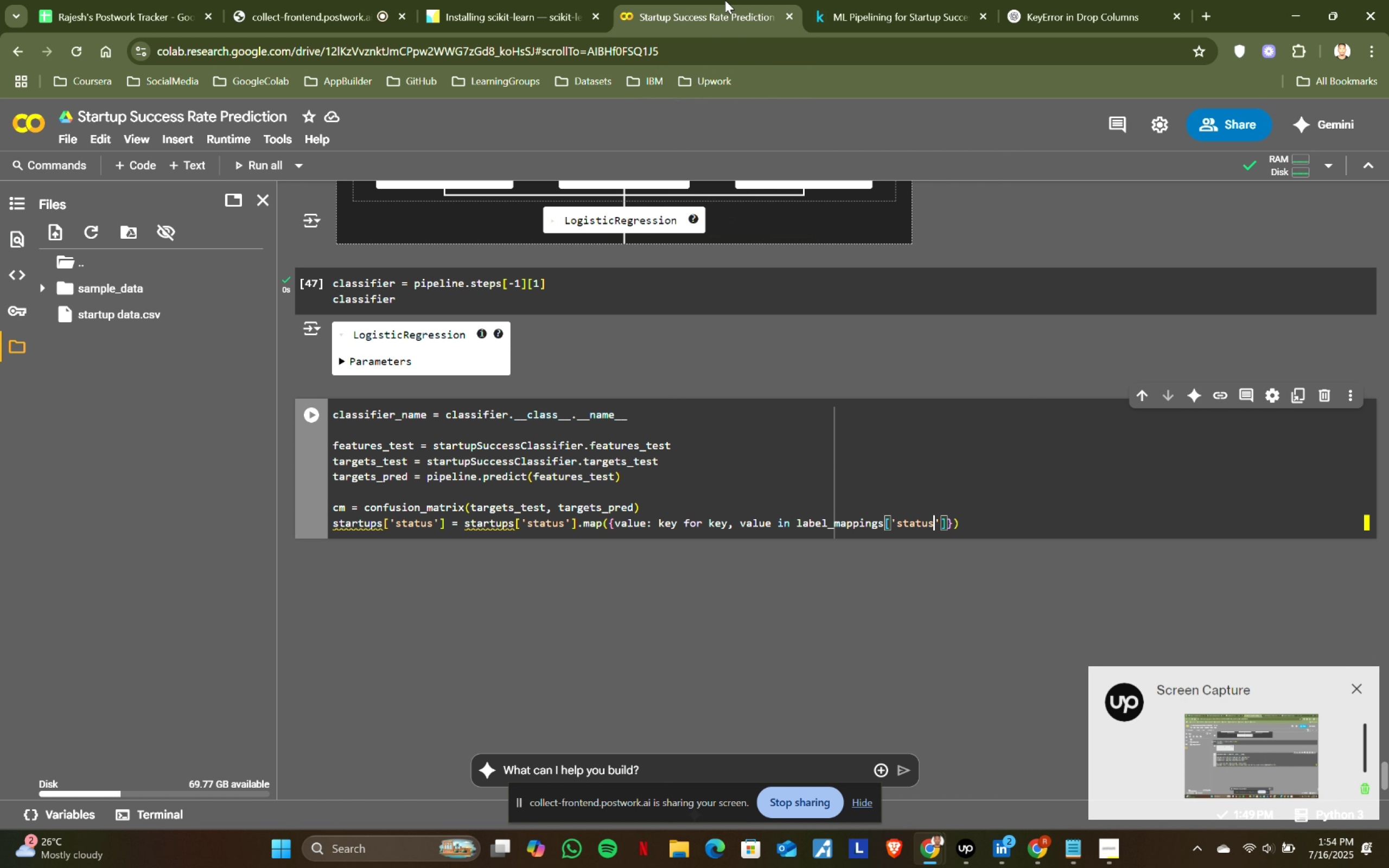 
left_click([837, 1])
 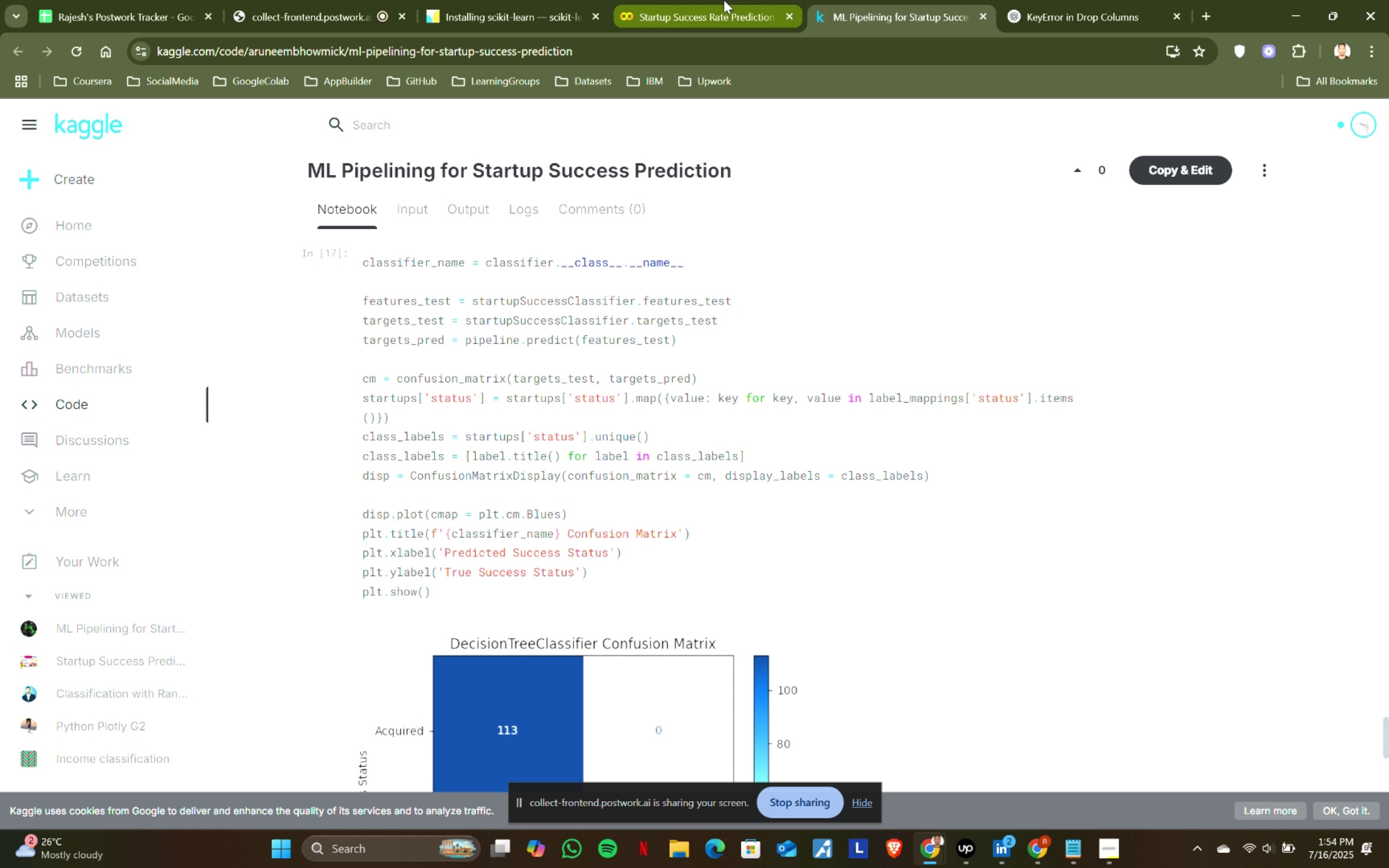 
left_click([724, 0])
 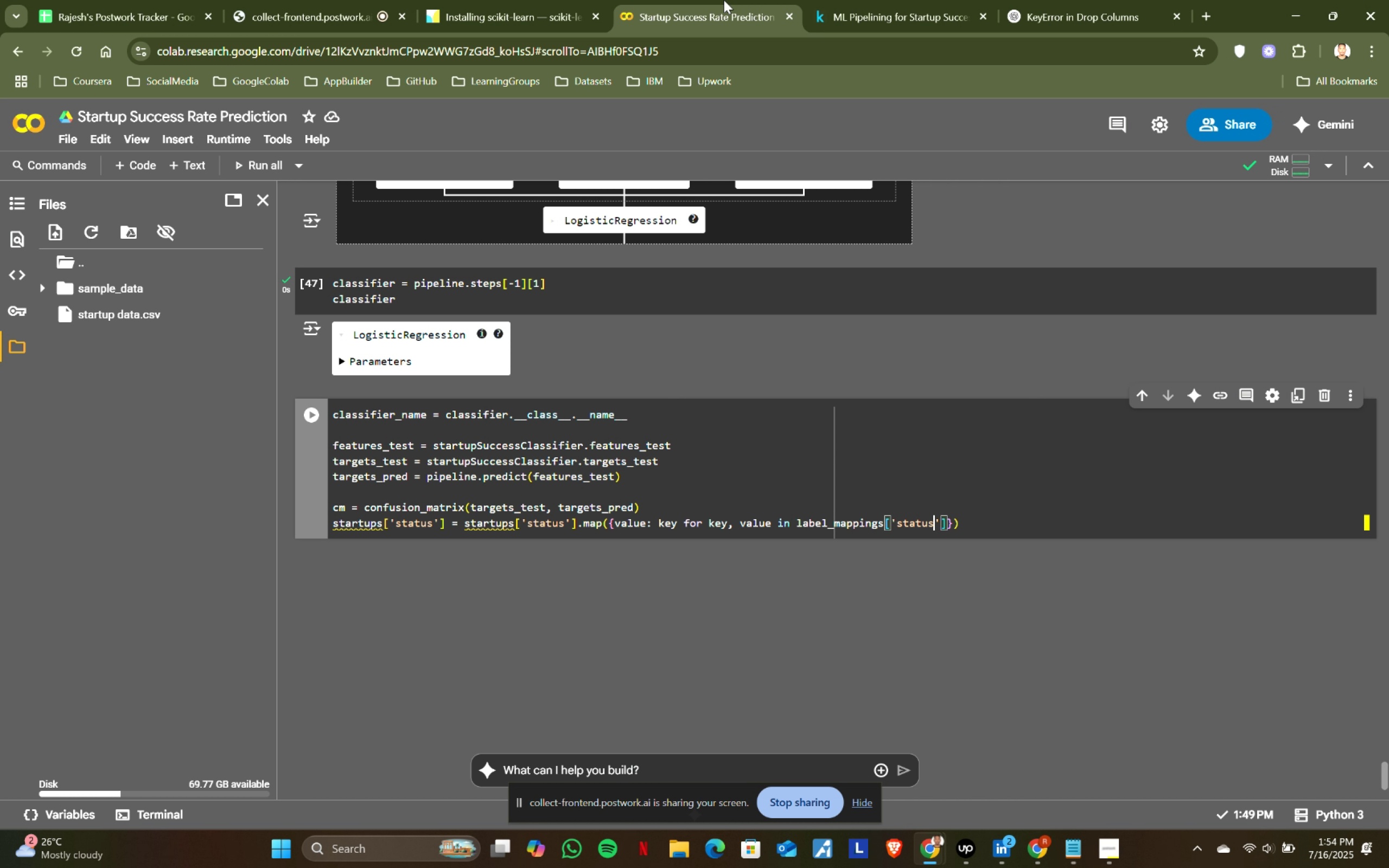 
key(ArrowRight)
 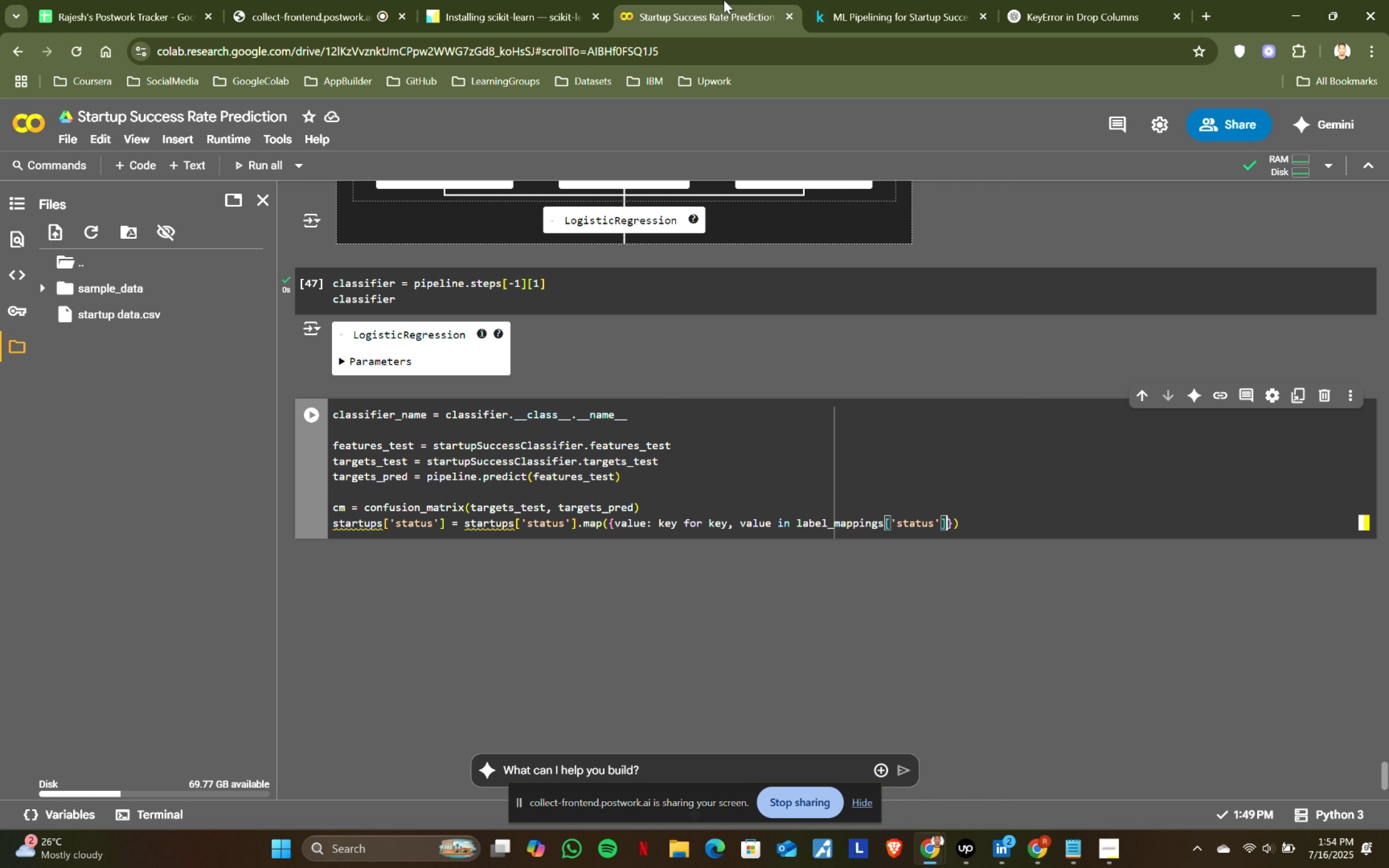 
key(ArrowRight)
 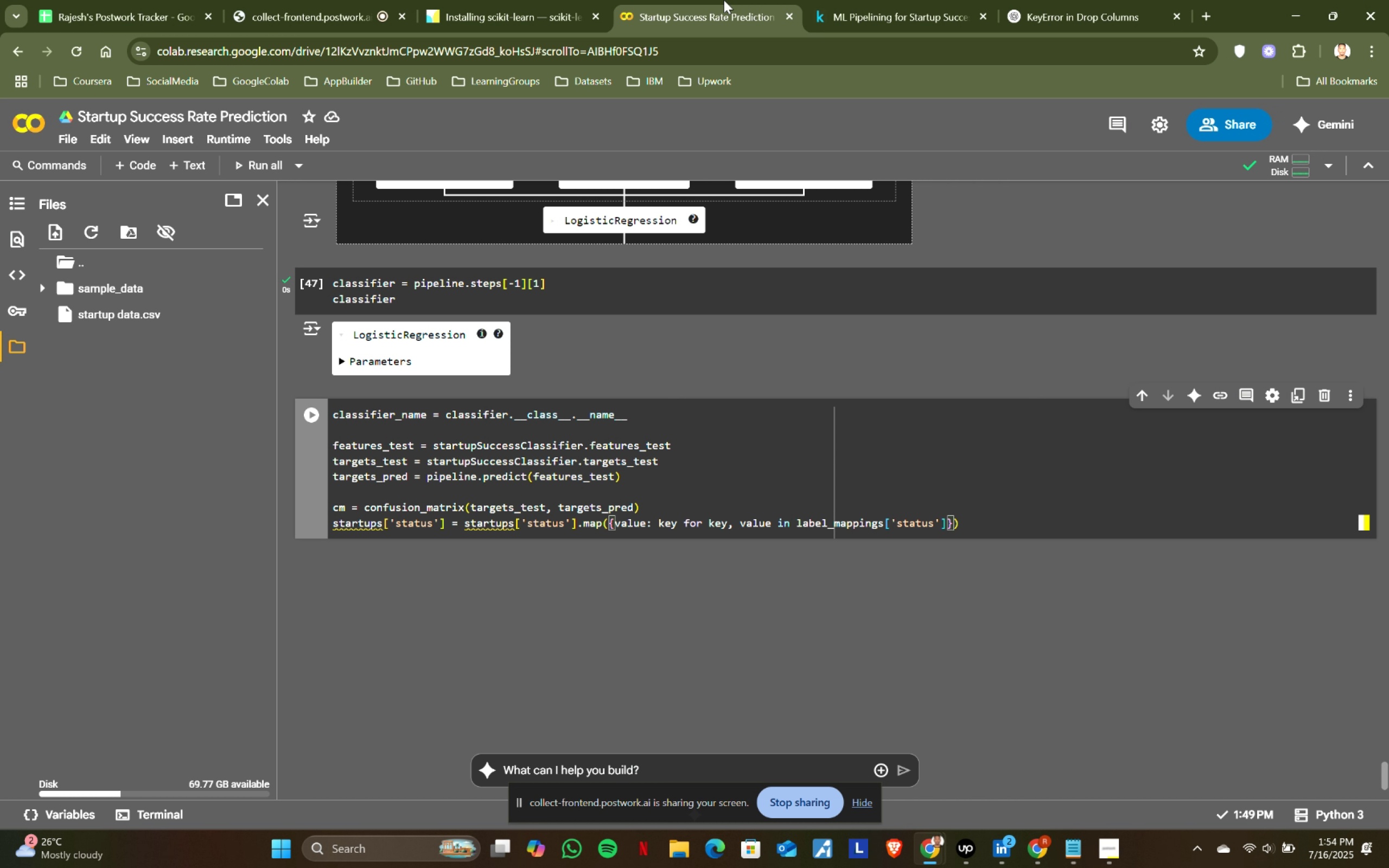 
type(.items()
 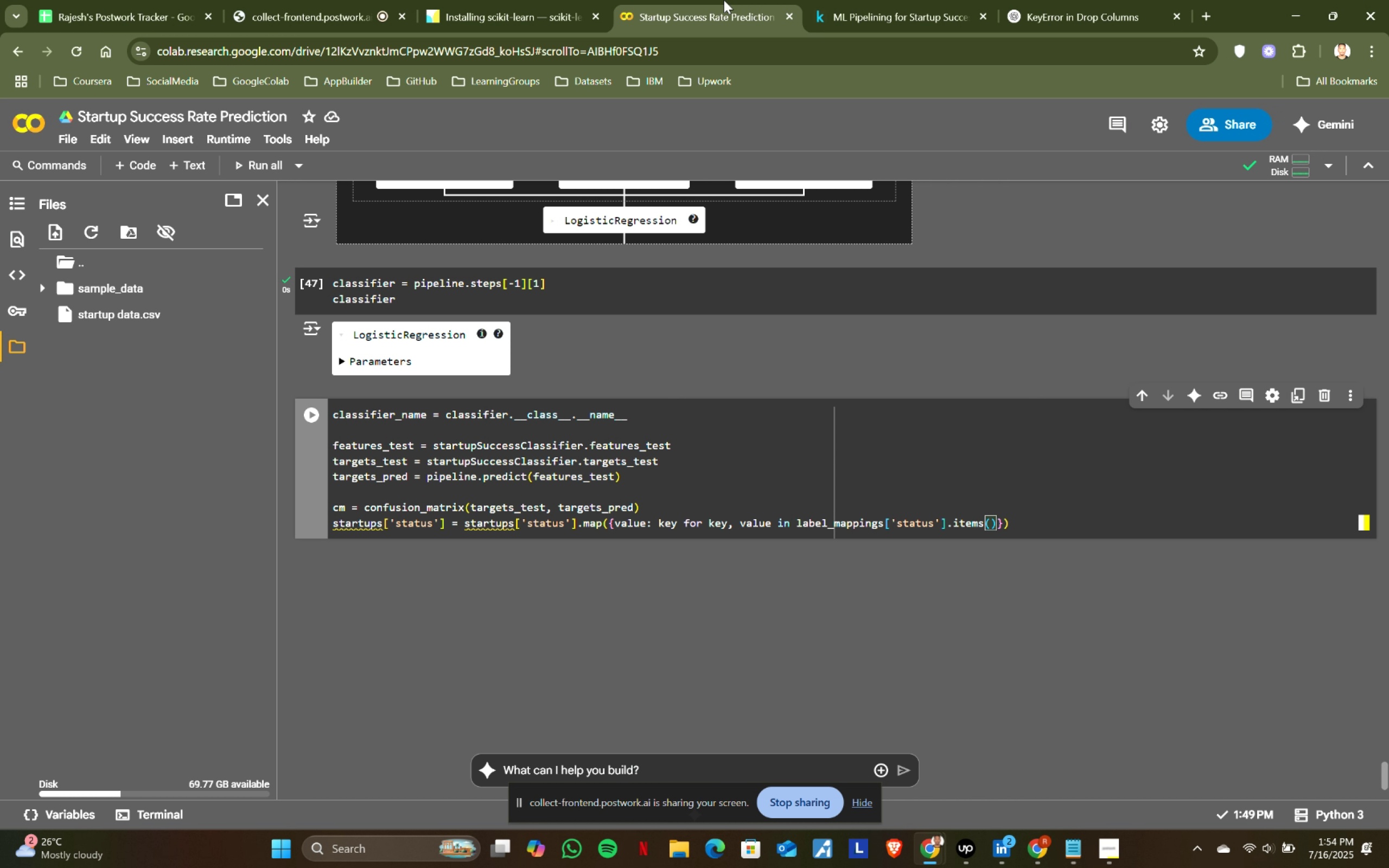 
left_click([382, 521])
 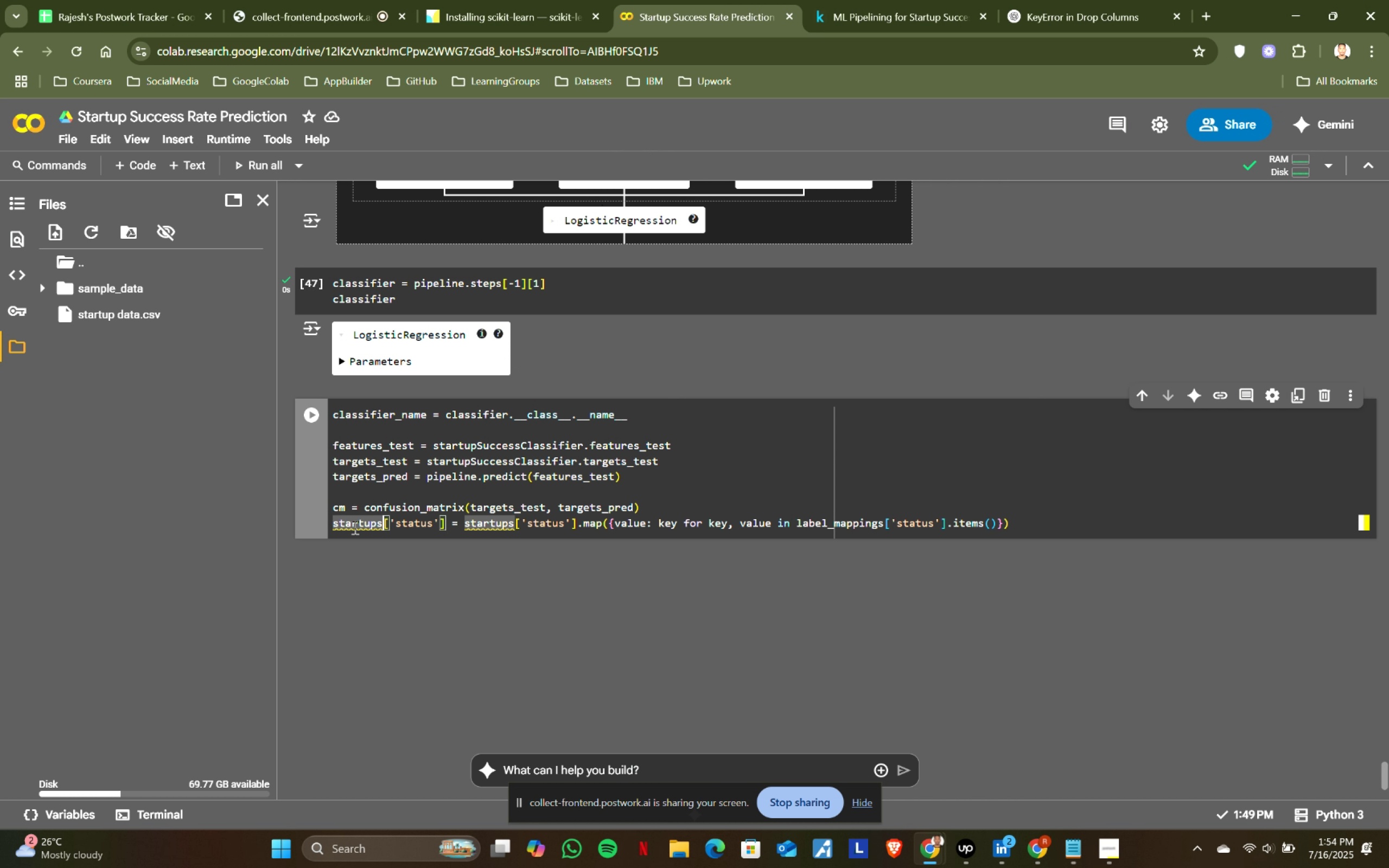 
hold_key(key=ShiftLeft, duration=0.66)
left_click([333, 519])
 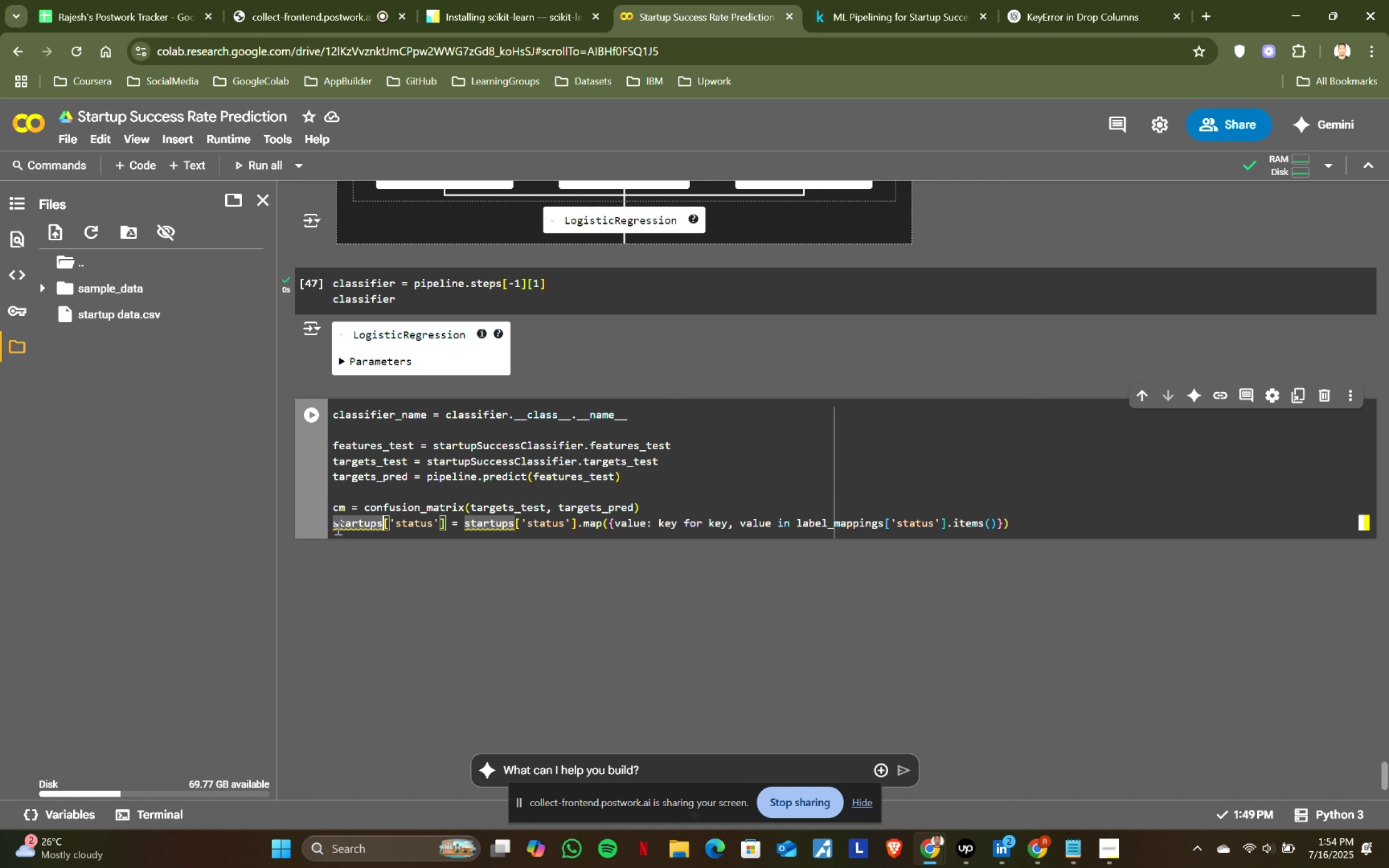 
hold_key(key=ShiftLeft, duration=1.26)
left_click([336, 524])
 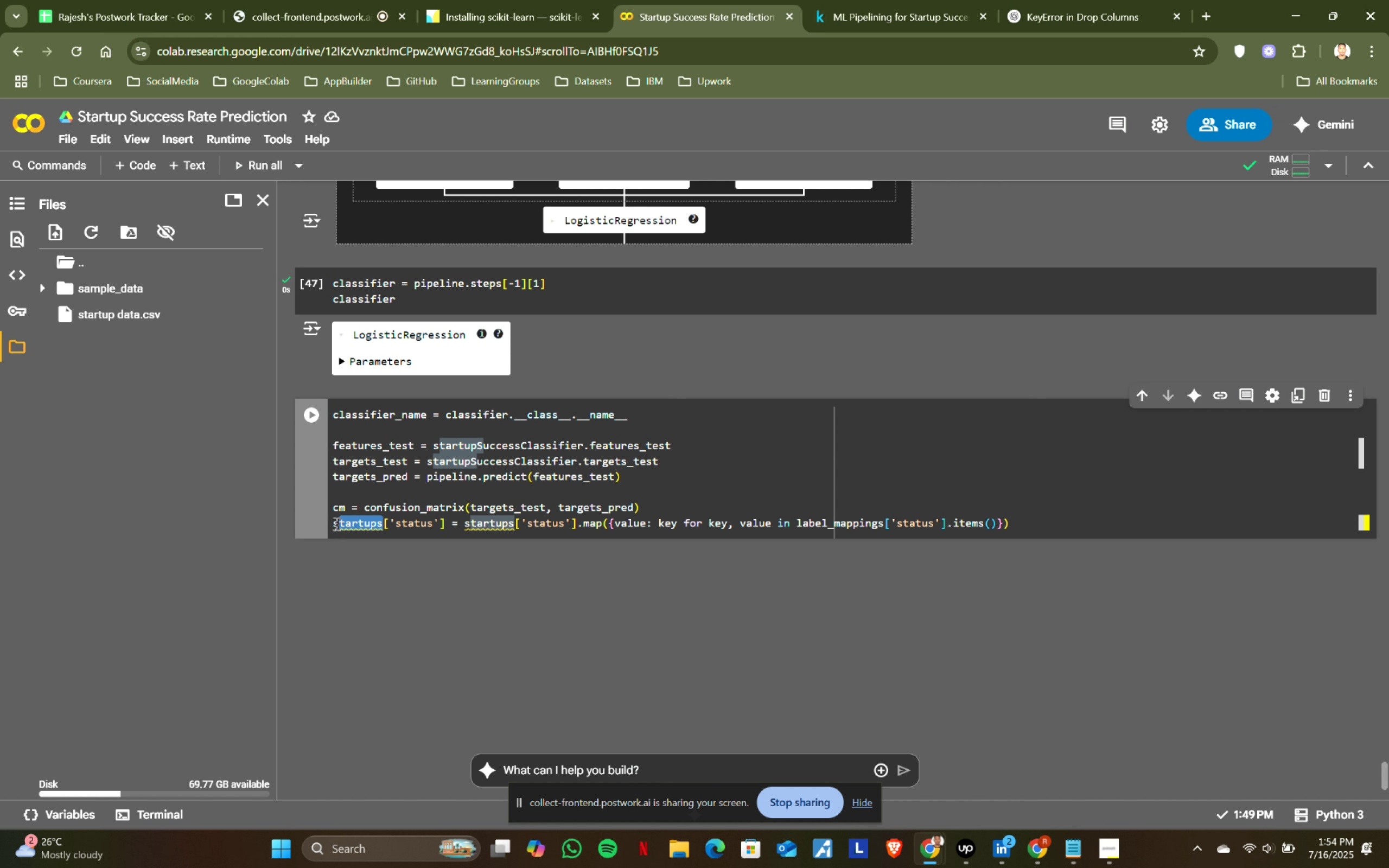 
left_click([335, 524])
 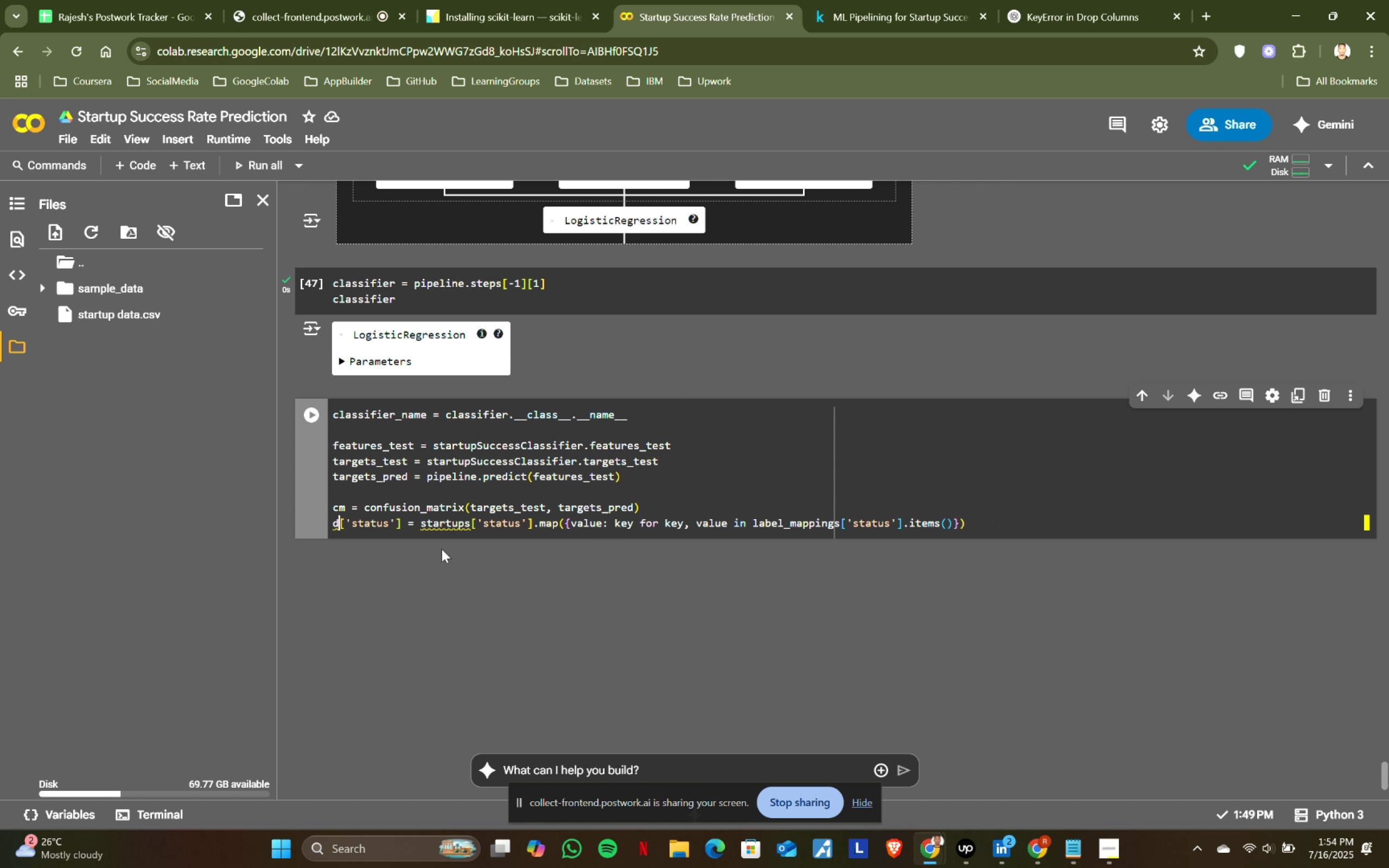 
type(df)
 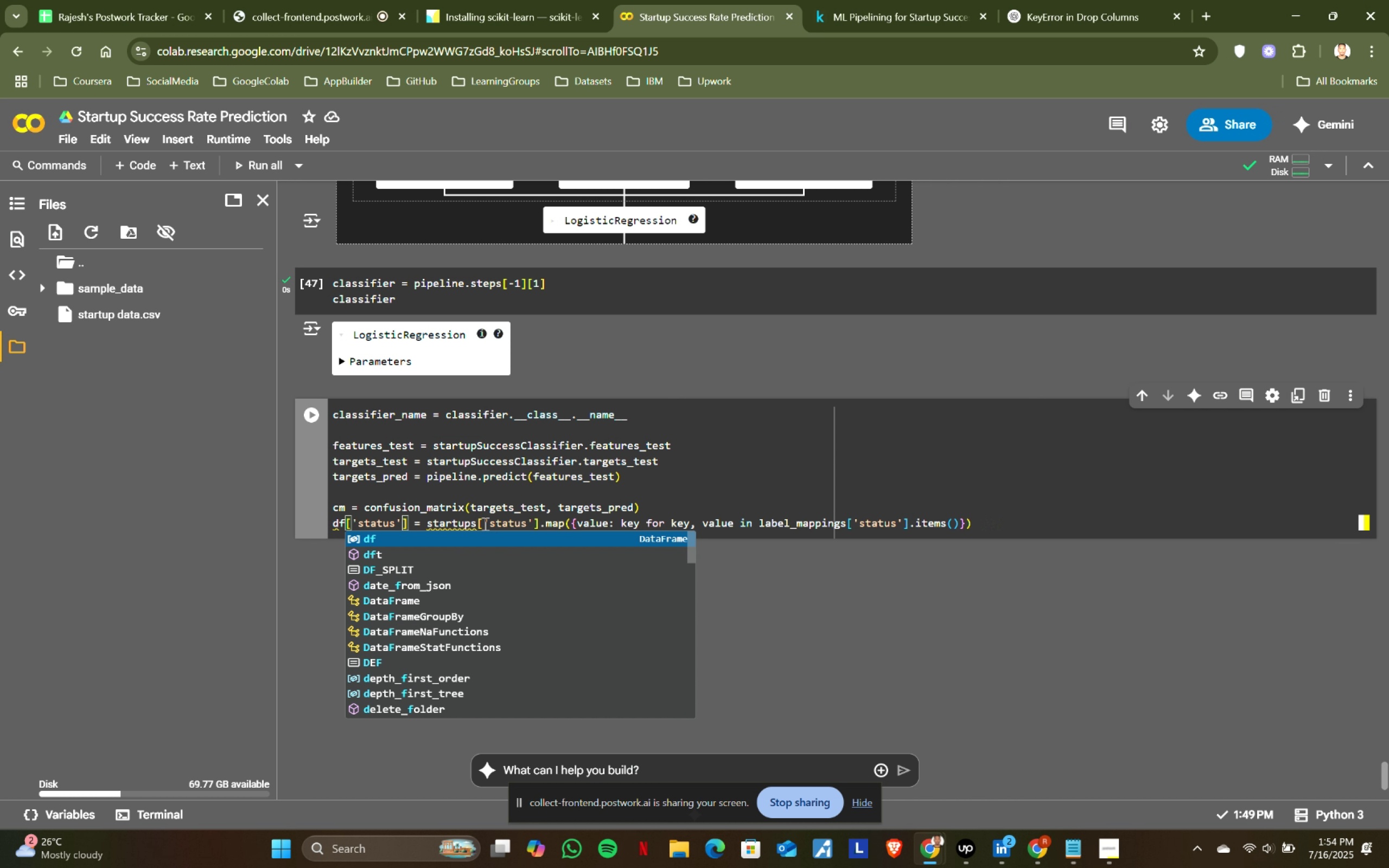 
left_click([476, 520])
 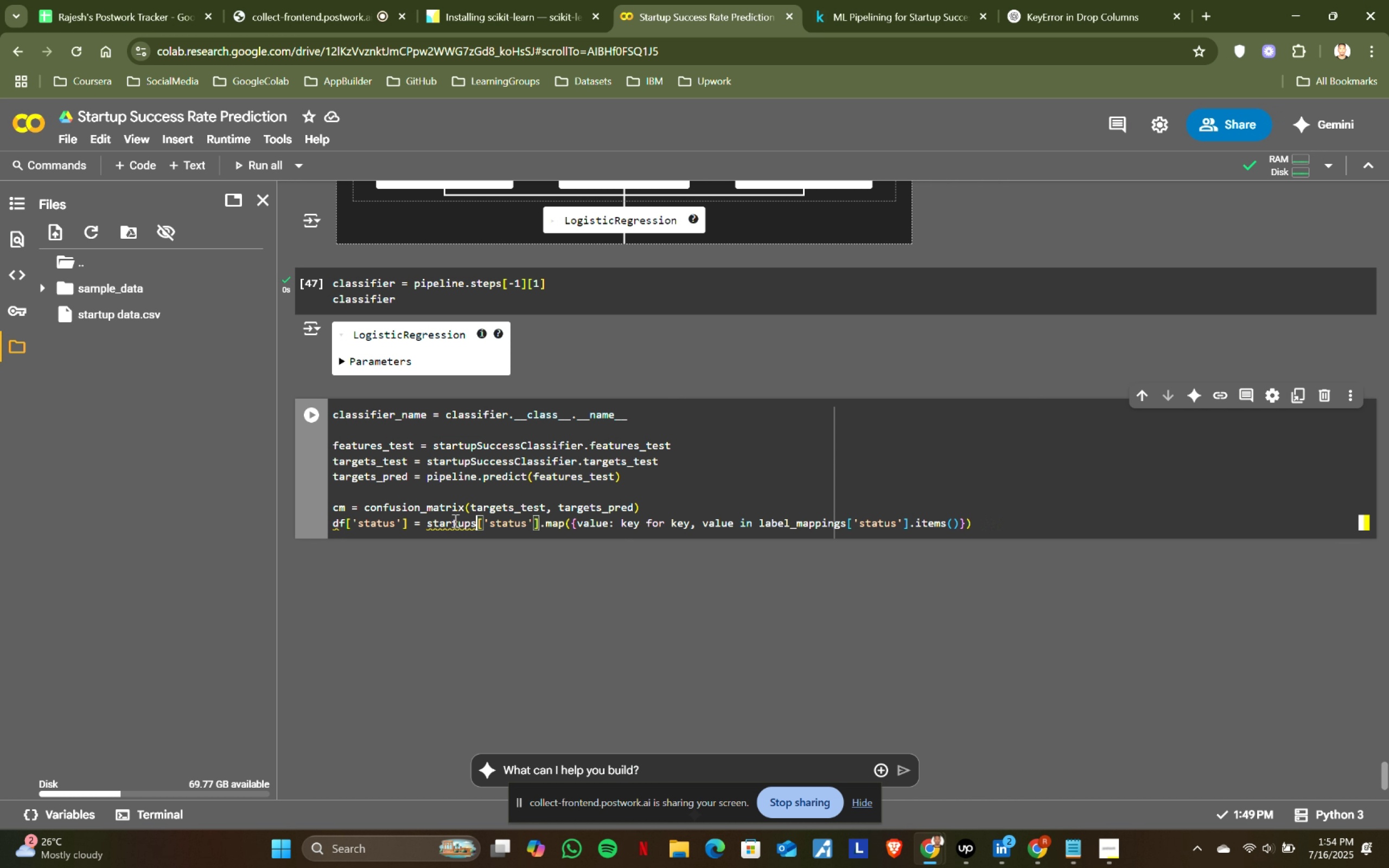 
hold_key(key=ShiftLeft, duration=0.66)
left_click([428, 520])
 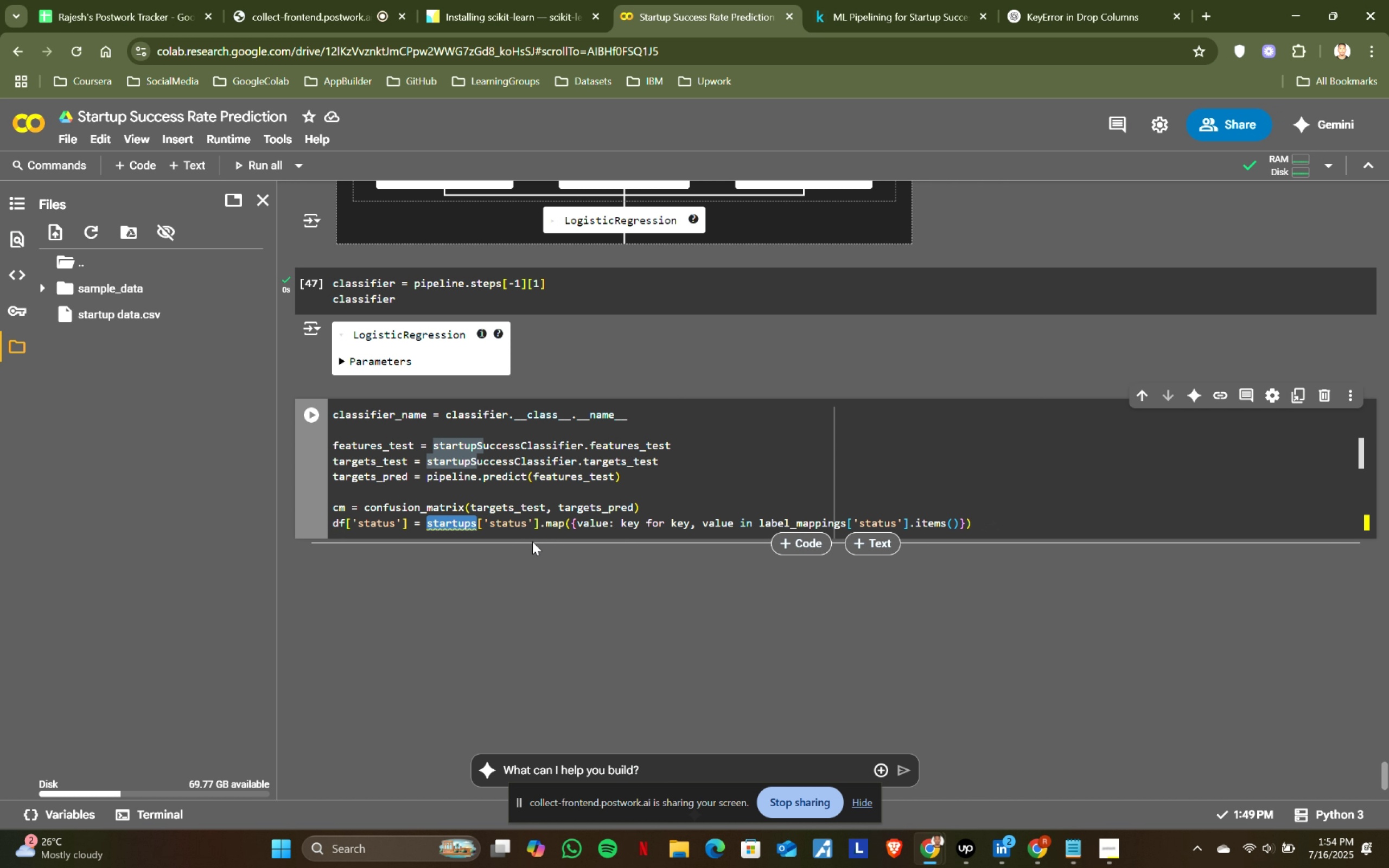 
type(df)
 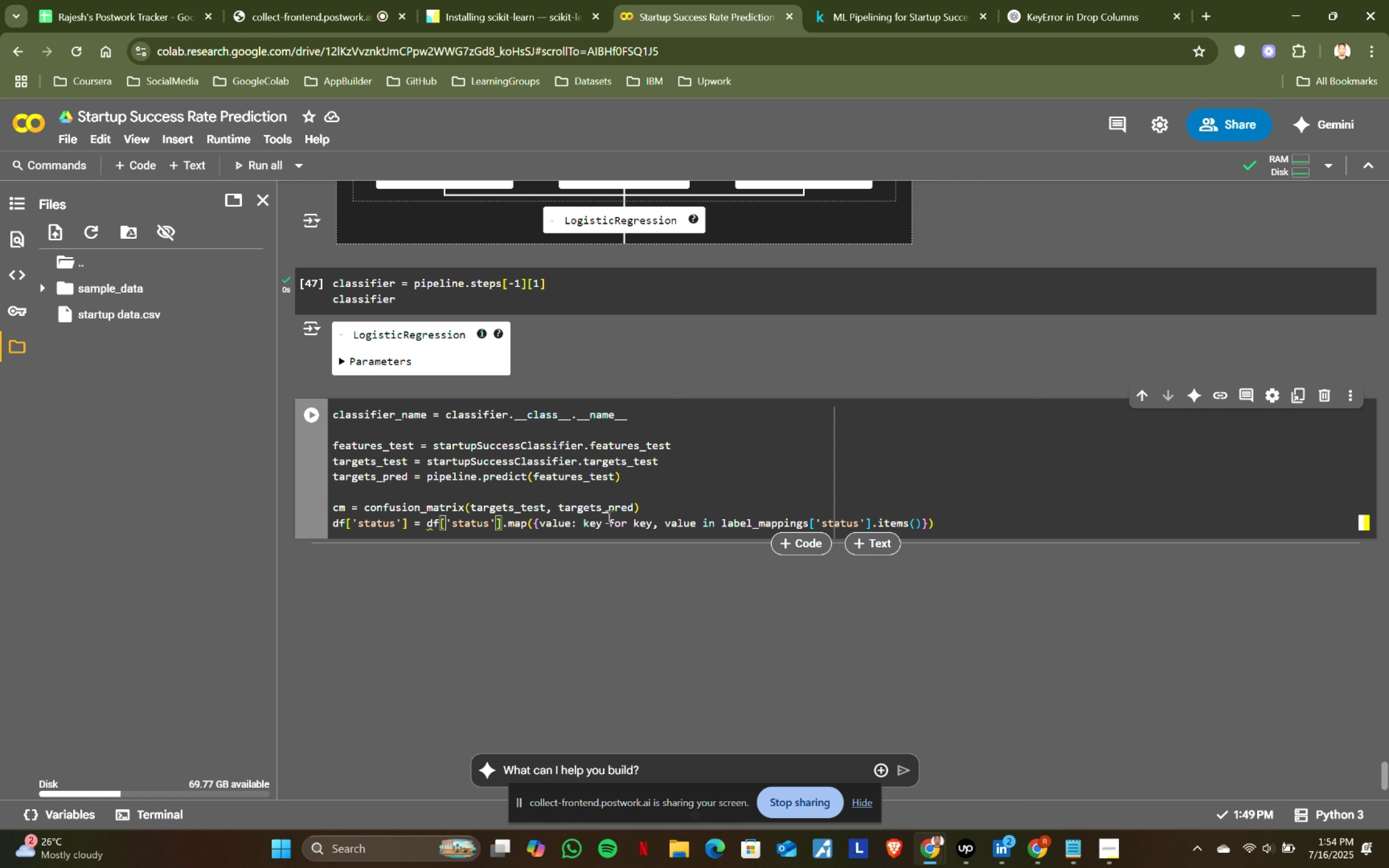 
left_click([731, 512])
 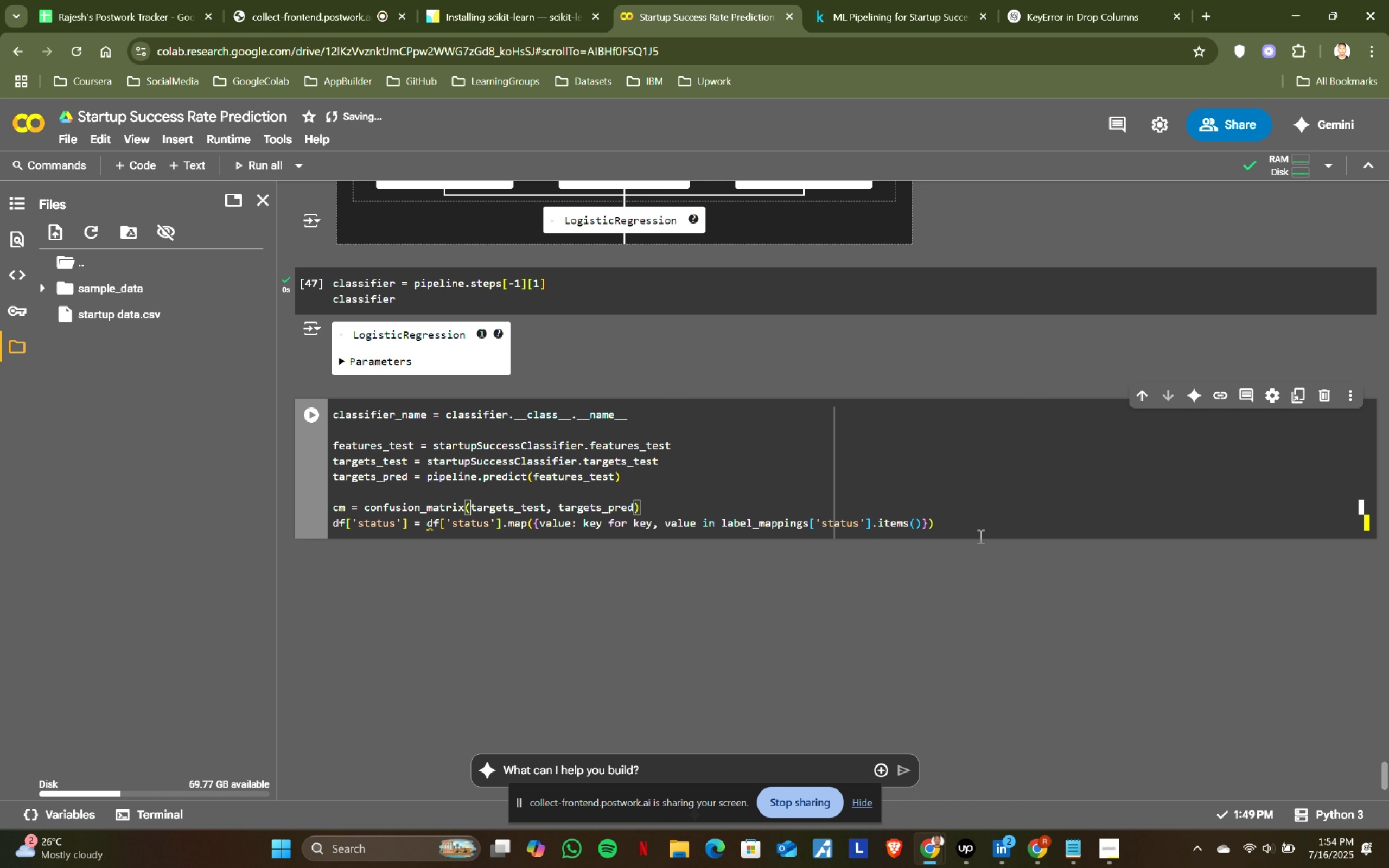 
left_click([987, 531])
 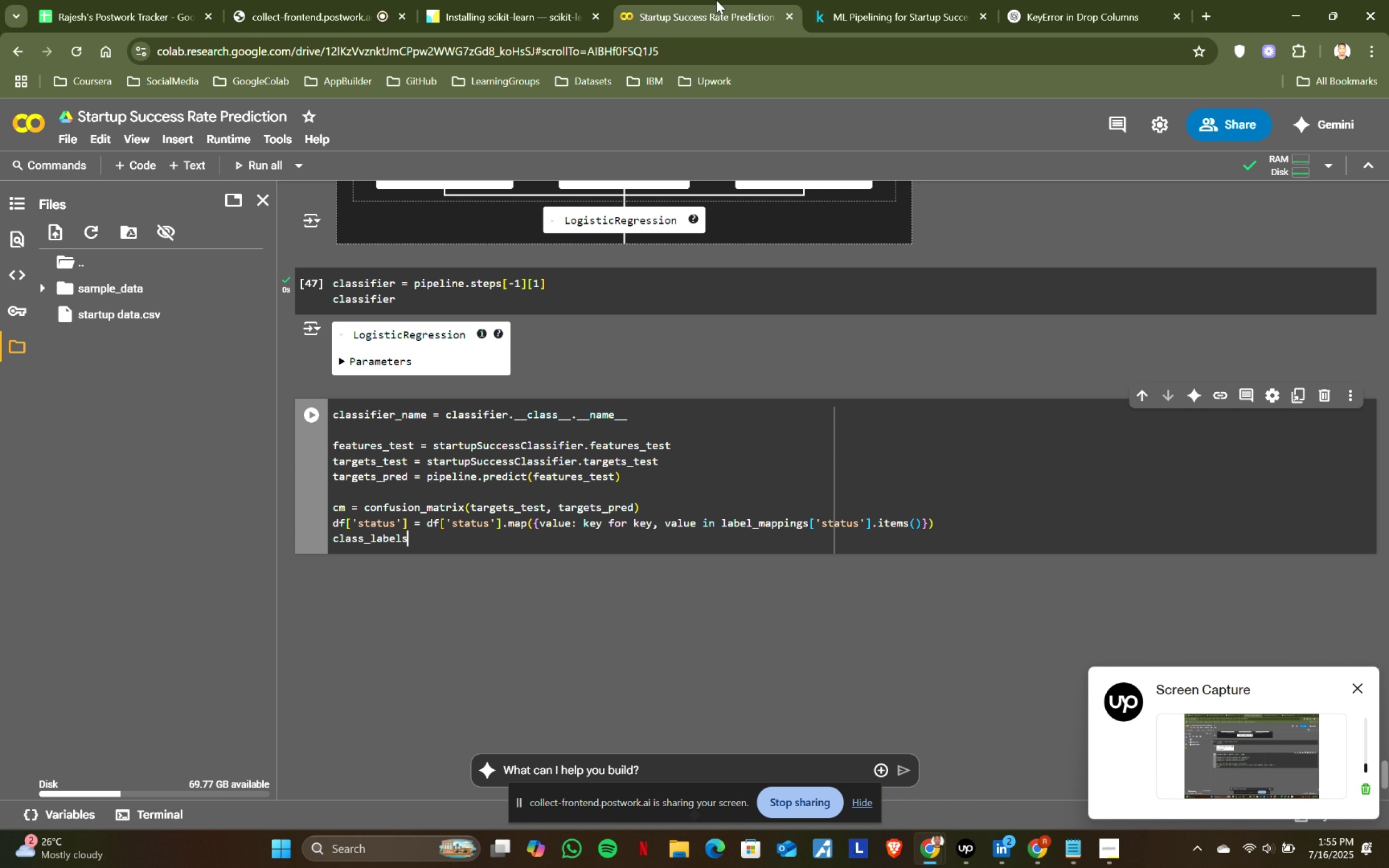 
wait(41.76)
 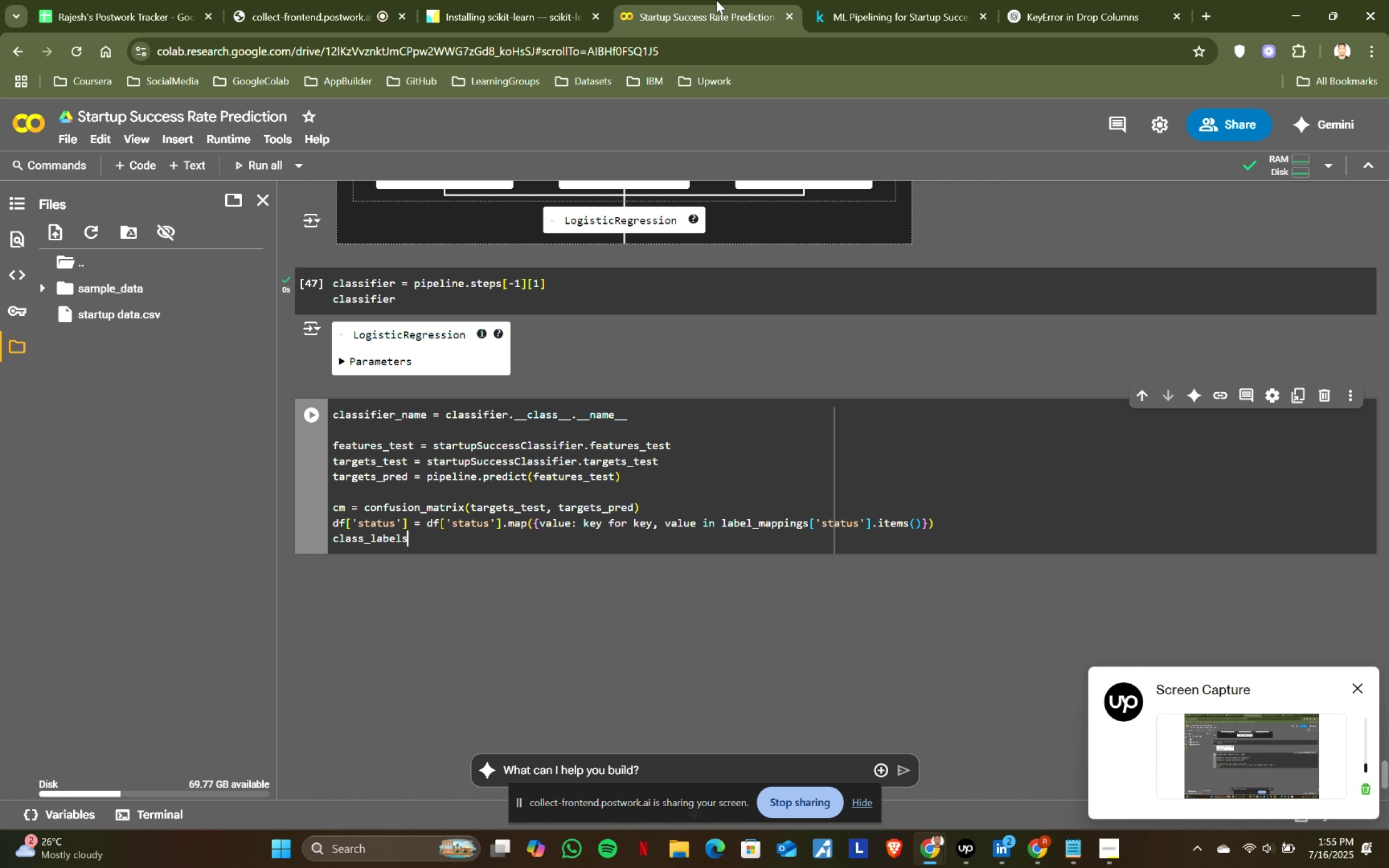 
key(Enter)
 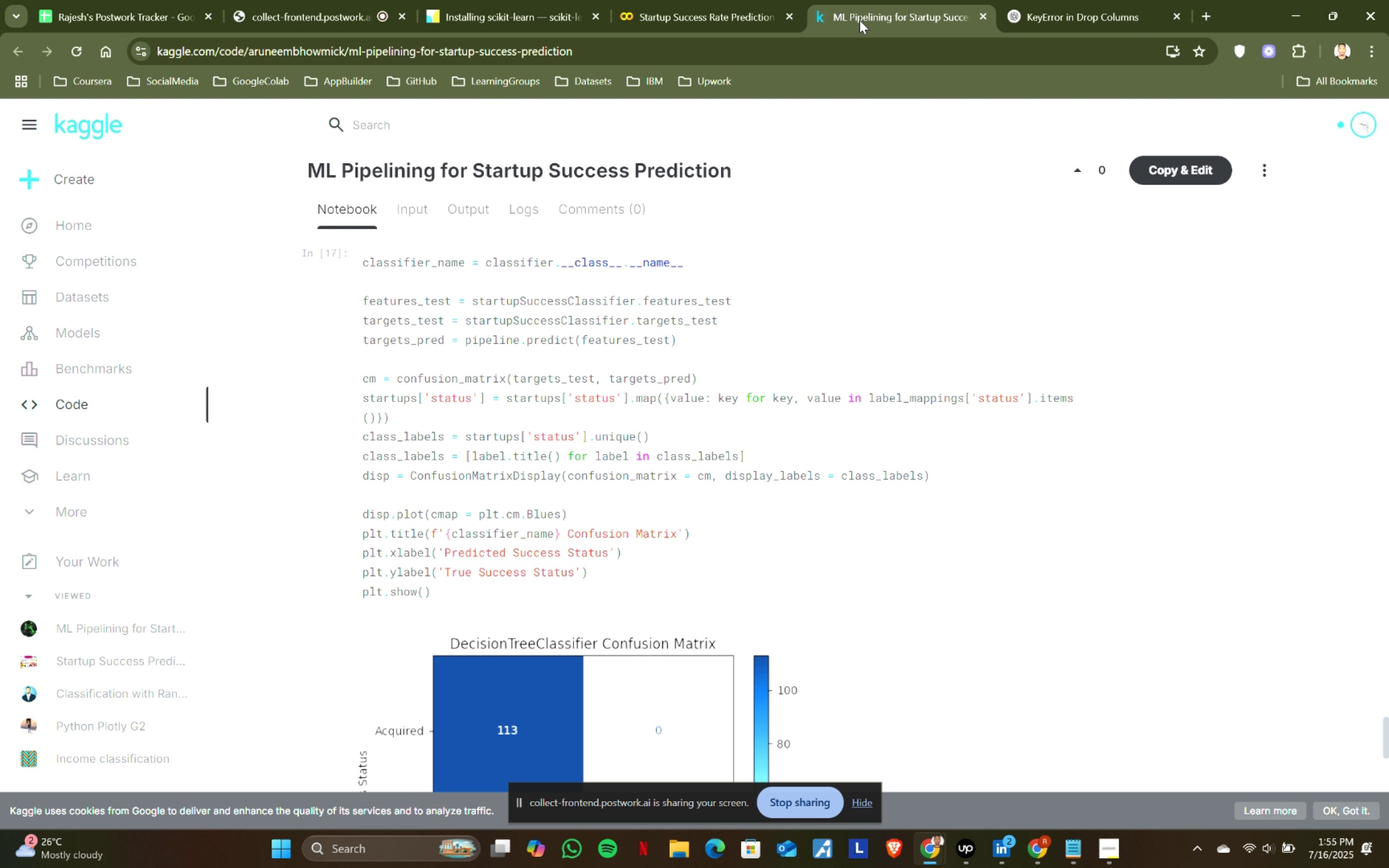 
left_click([859, 20])
 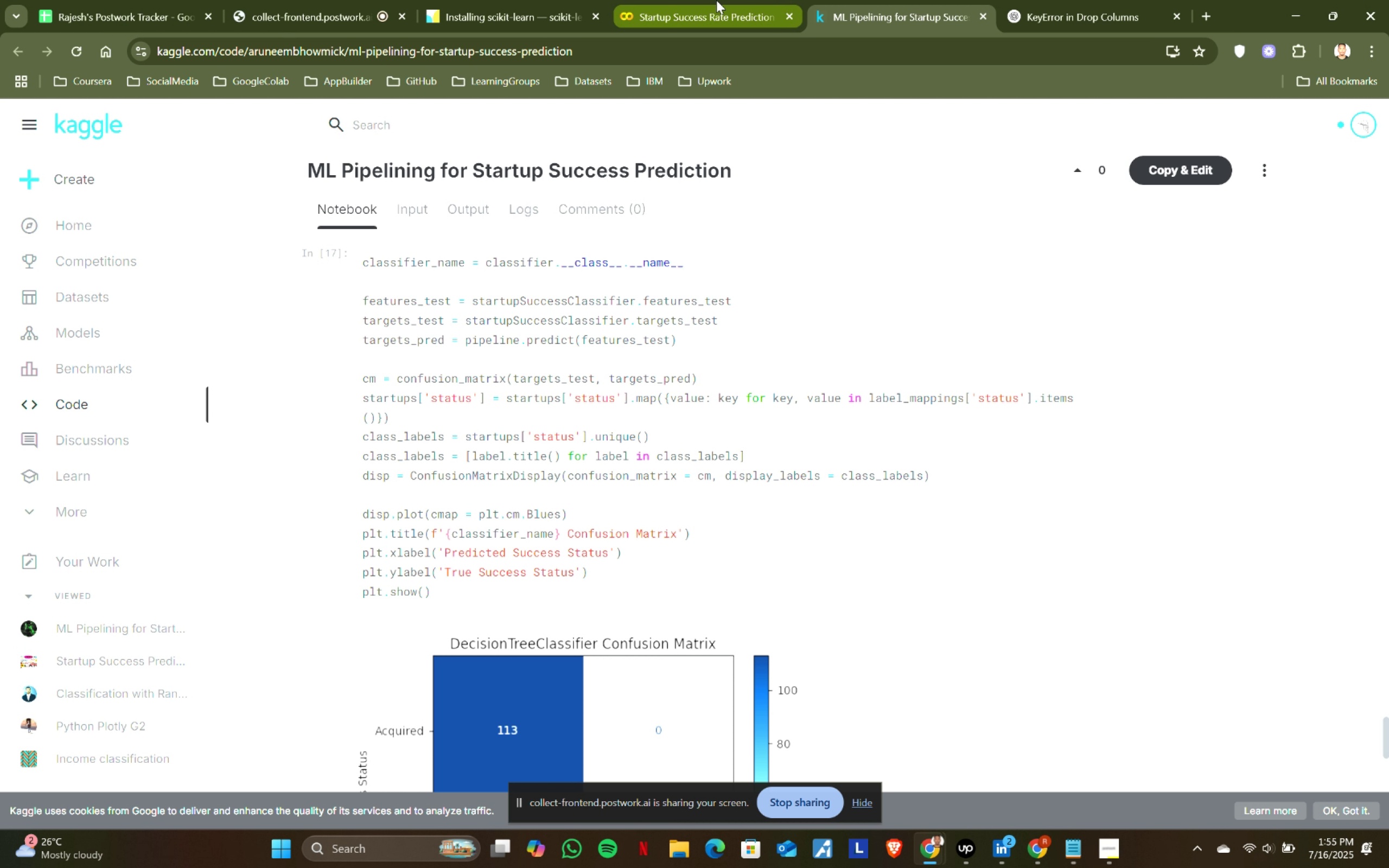 
left_click([716, 0])
 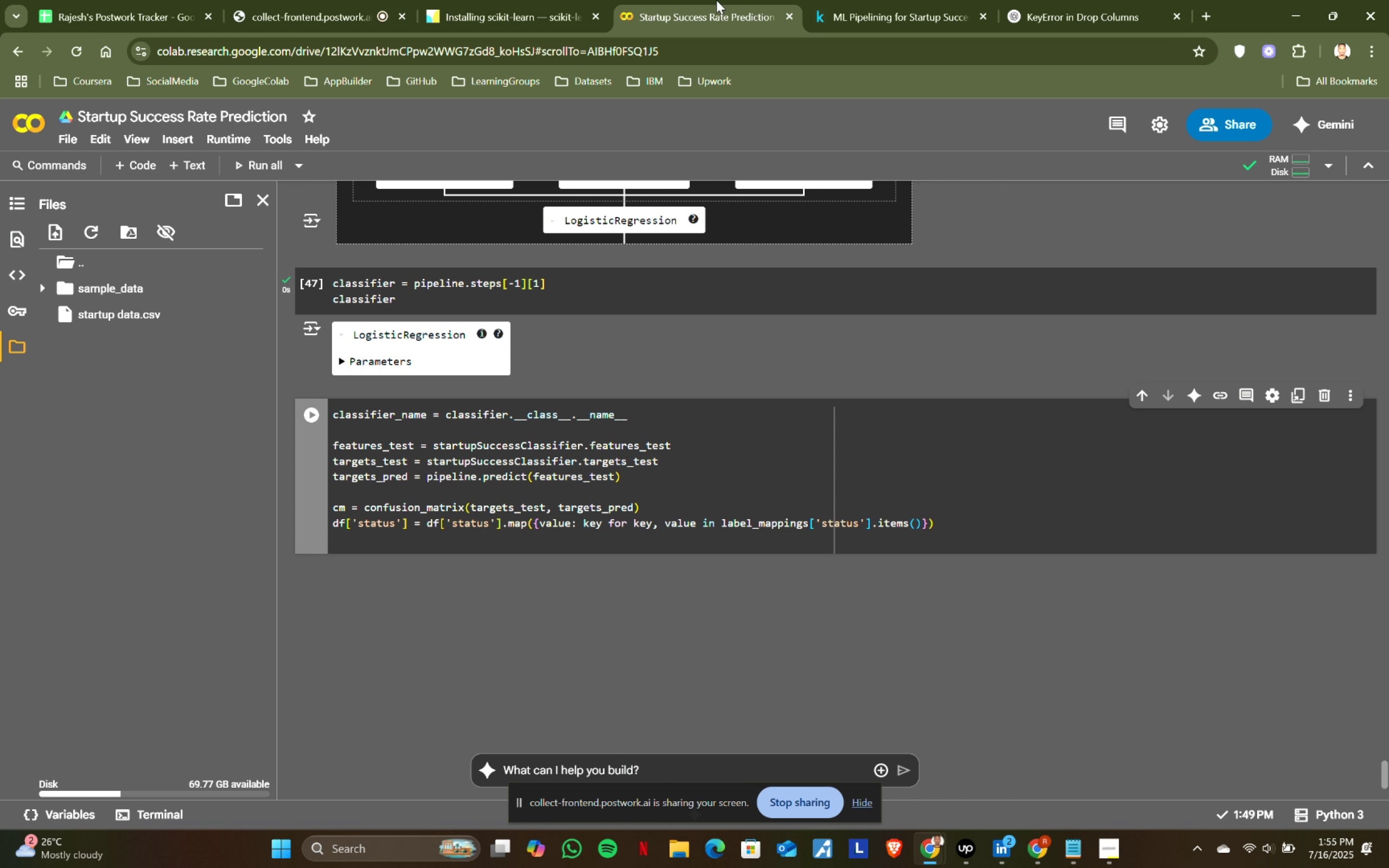 
type(class_labels = )
 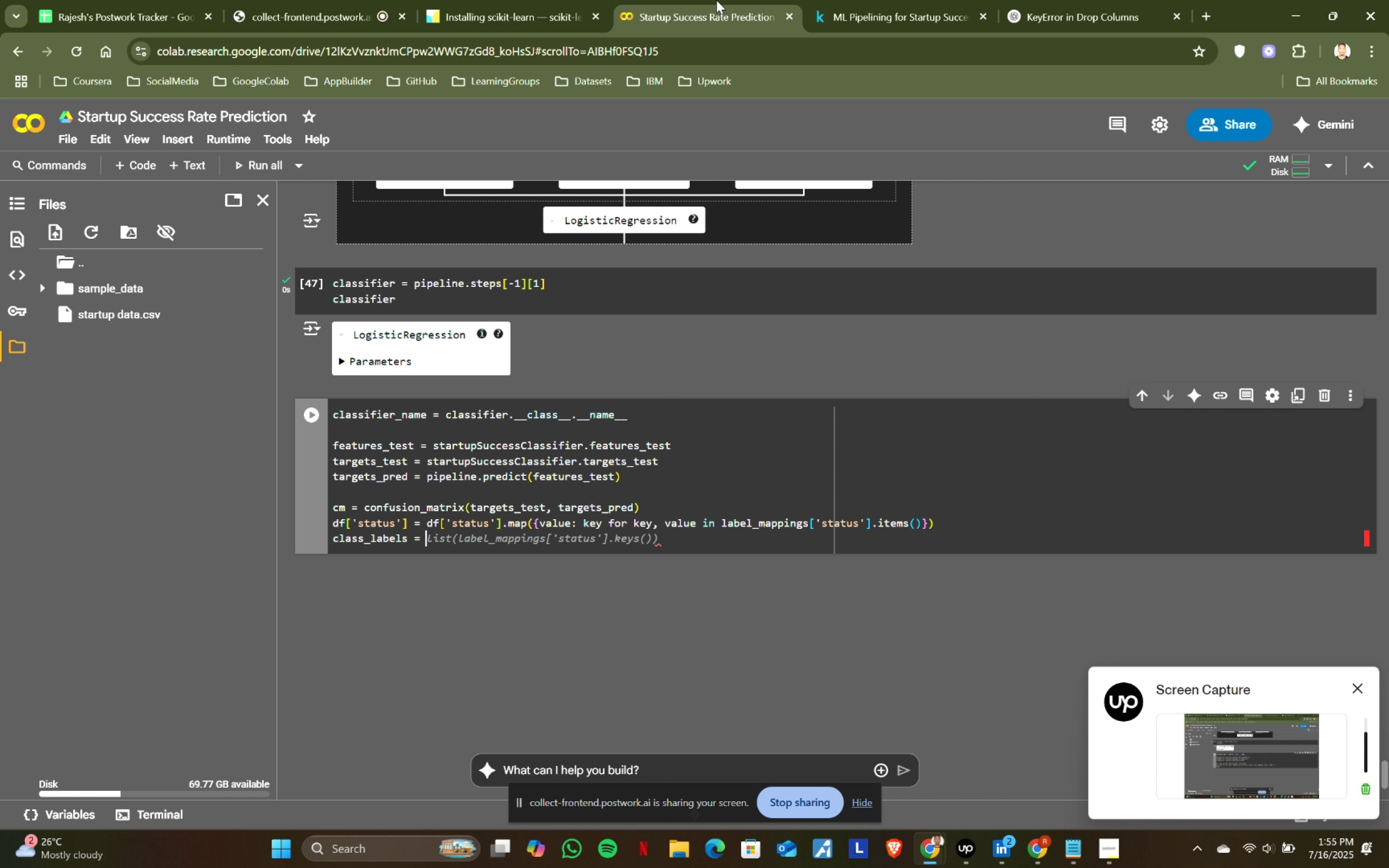 
left_click([852, 0])
 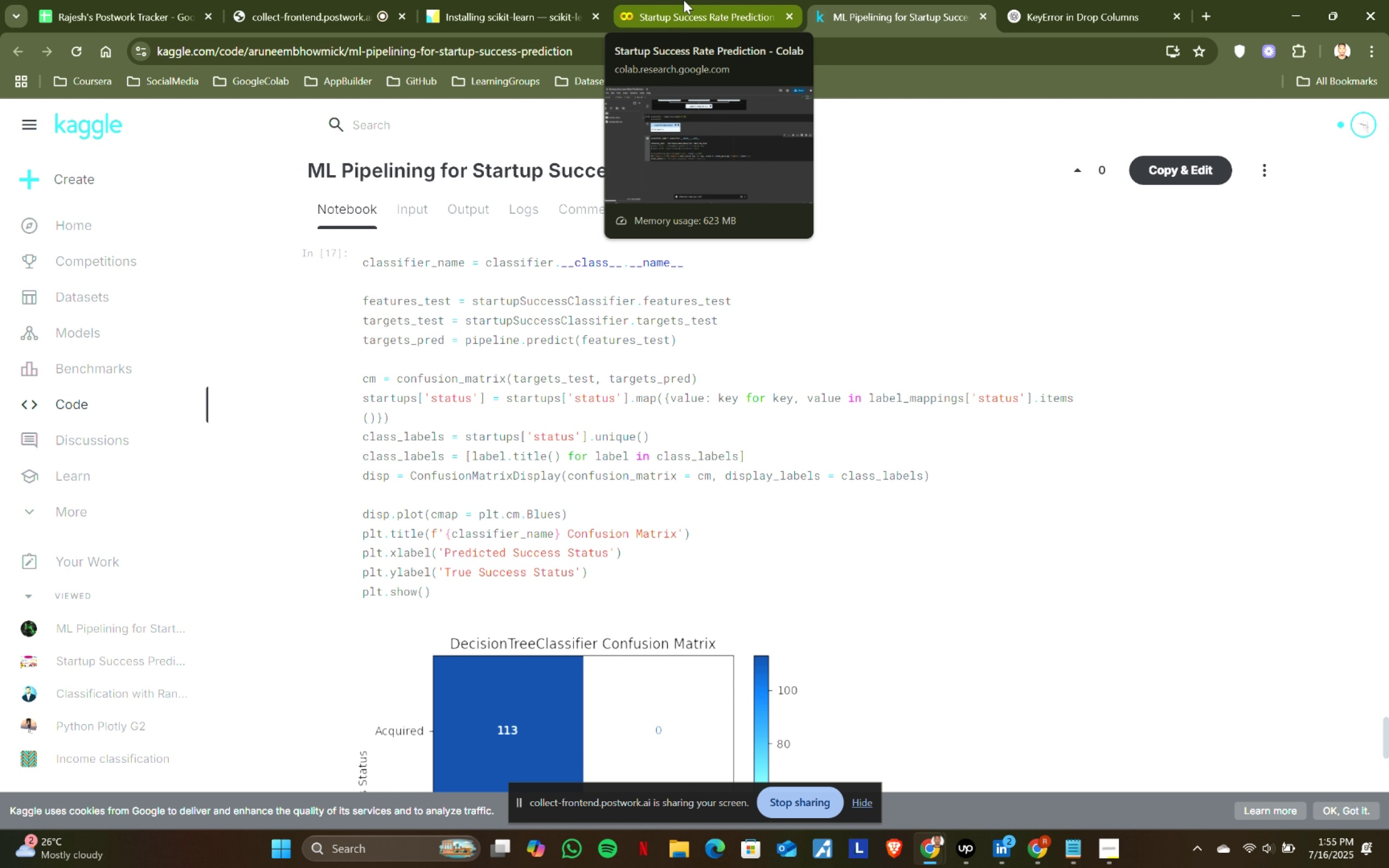 
left_click([684, 0])
 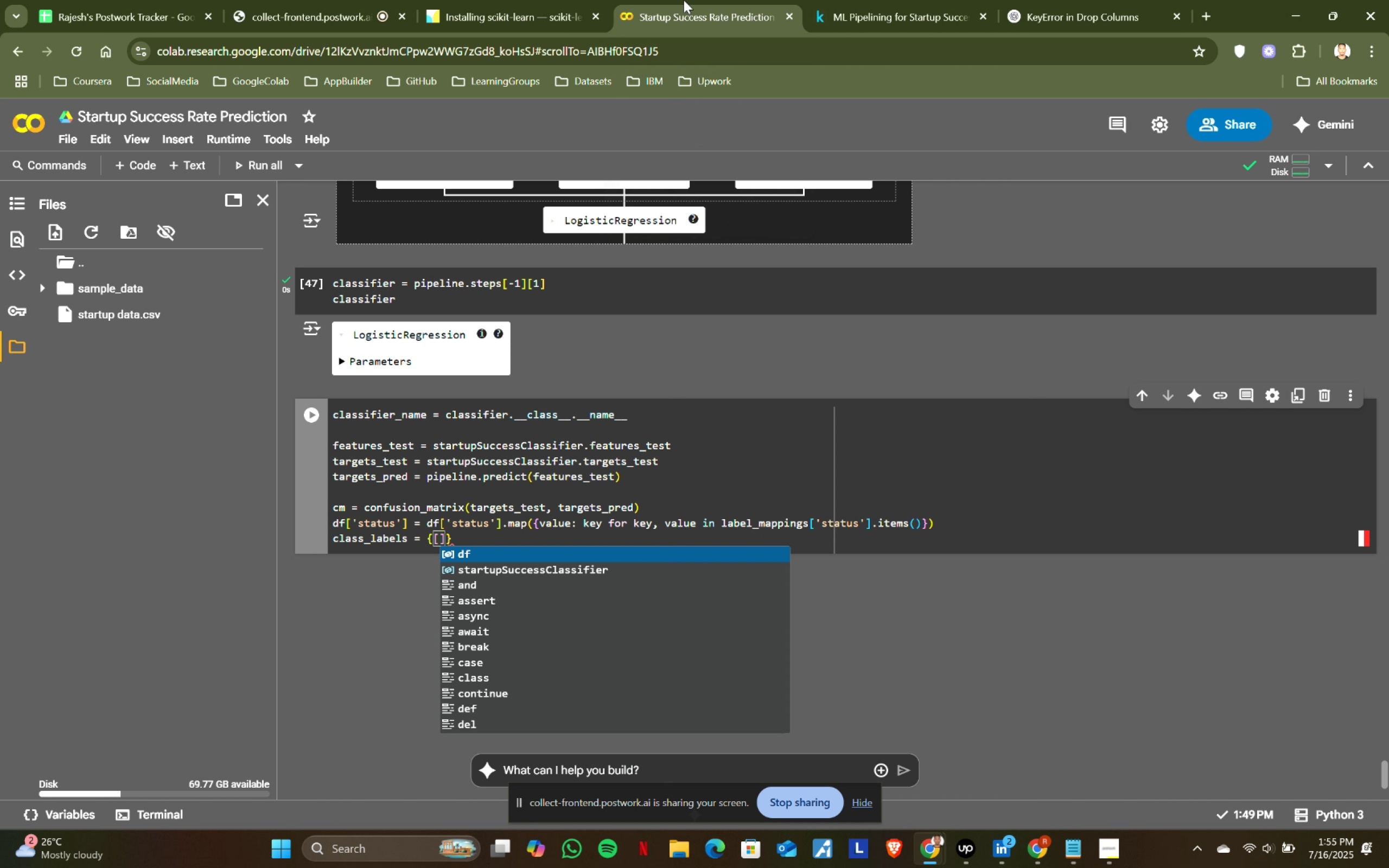 
key(Shift+BracketLeft)
 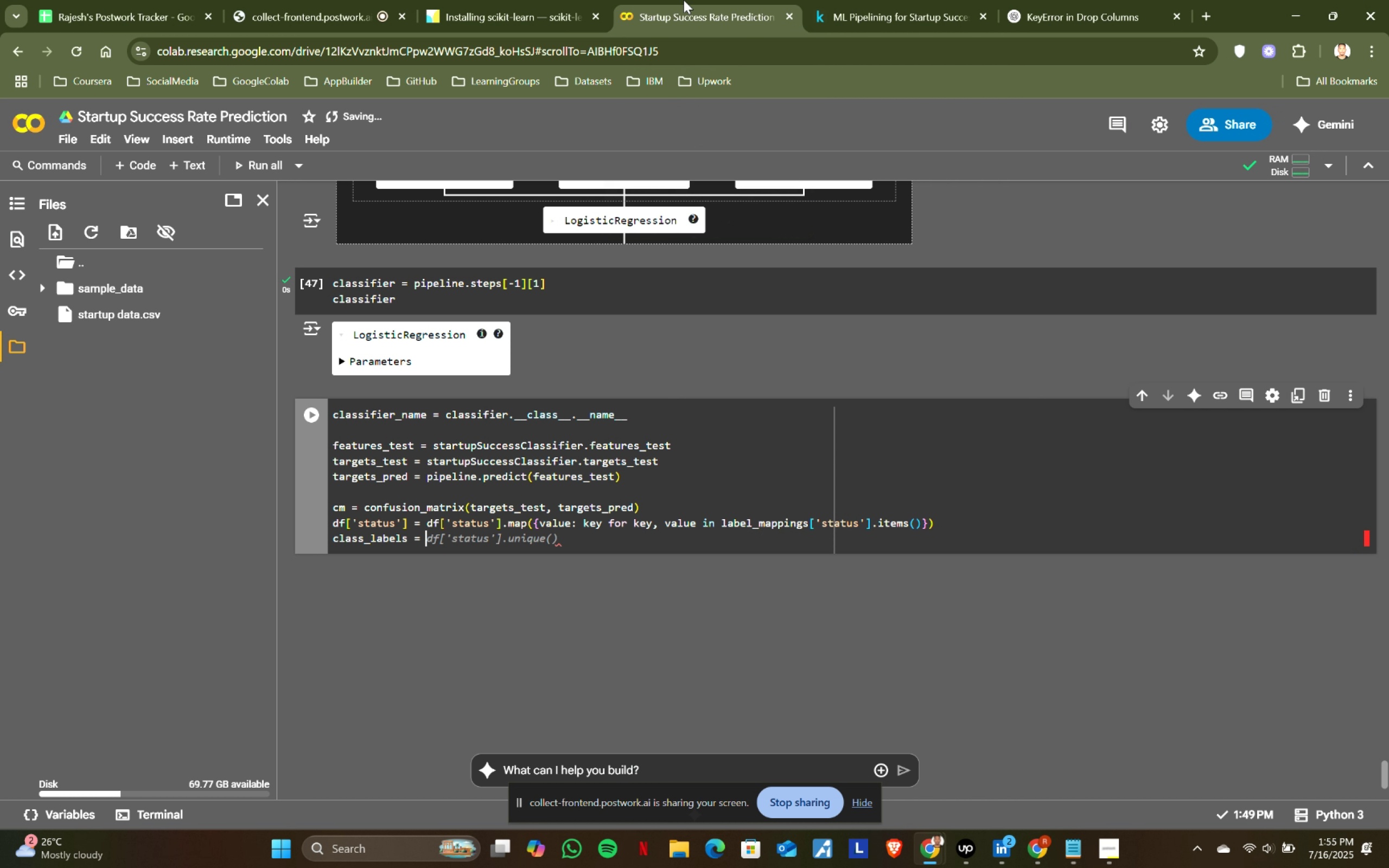 
key(NumLock)
 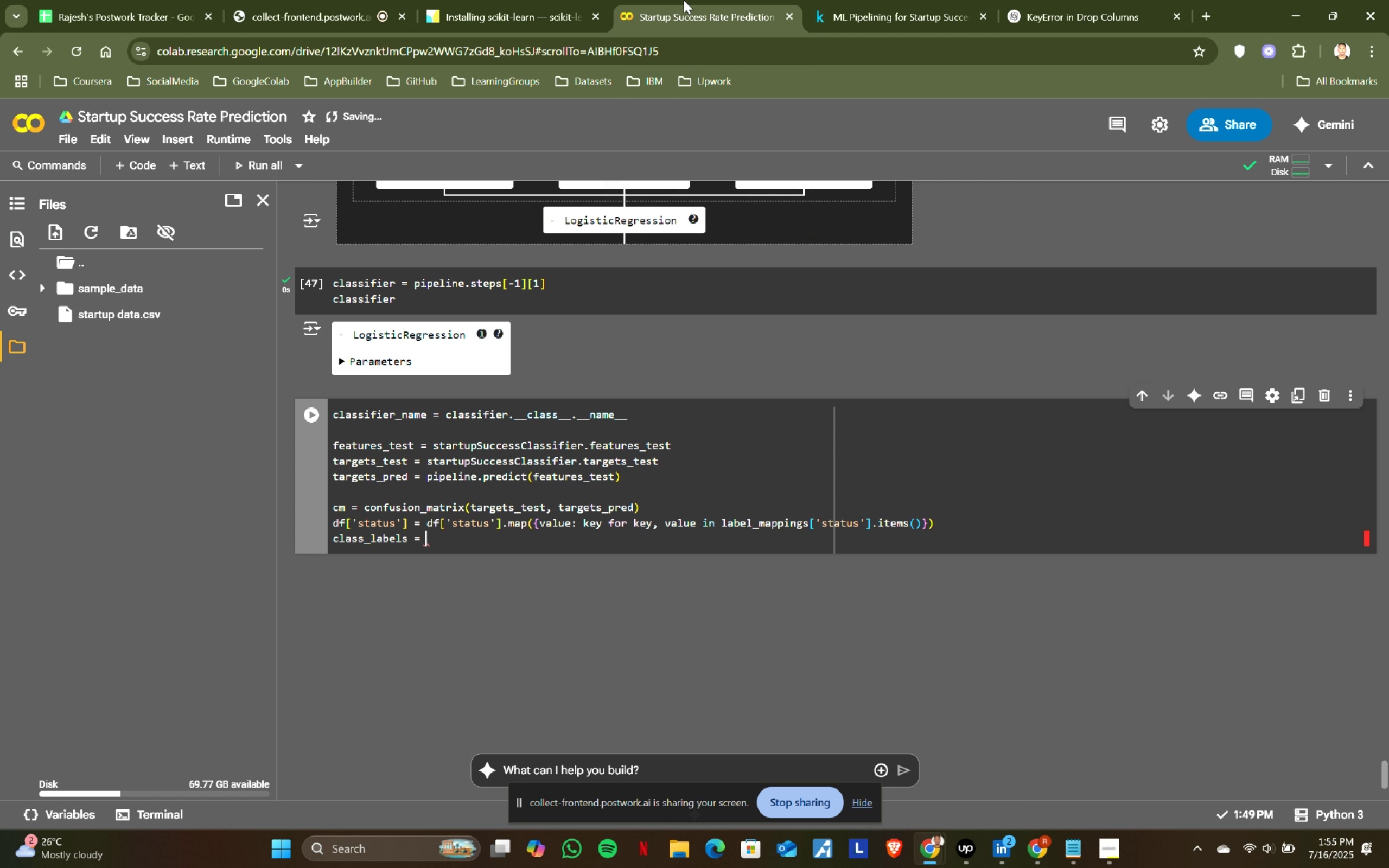 
key(BracketLeft)
 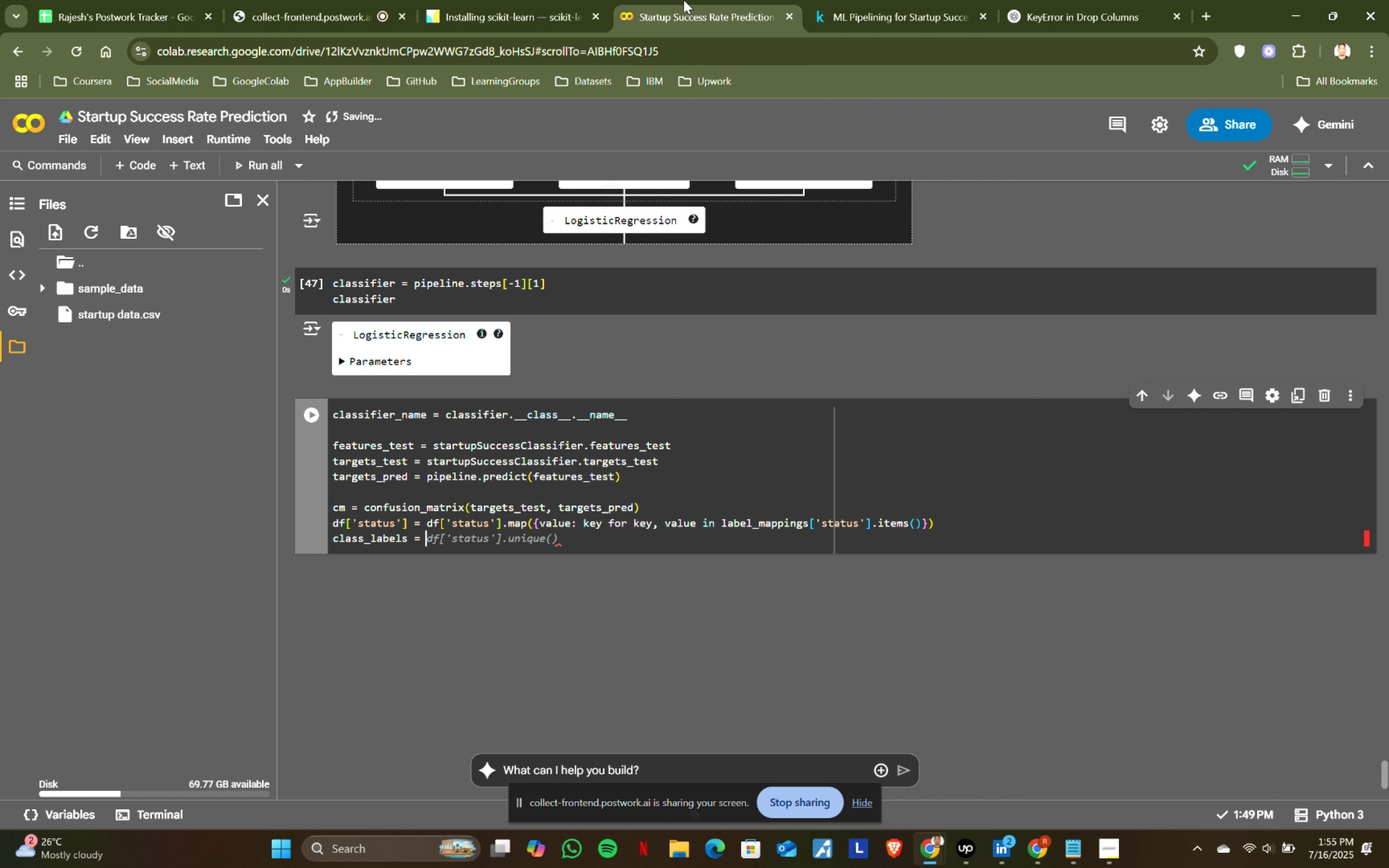 
key(NumLock)
 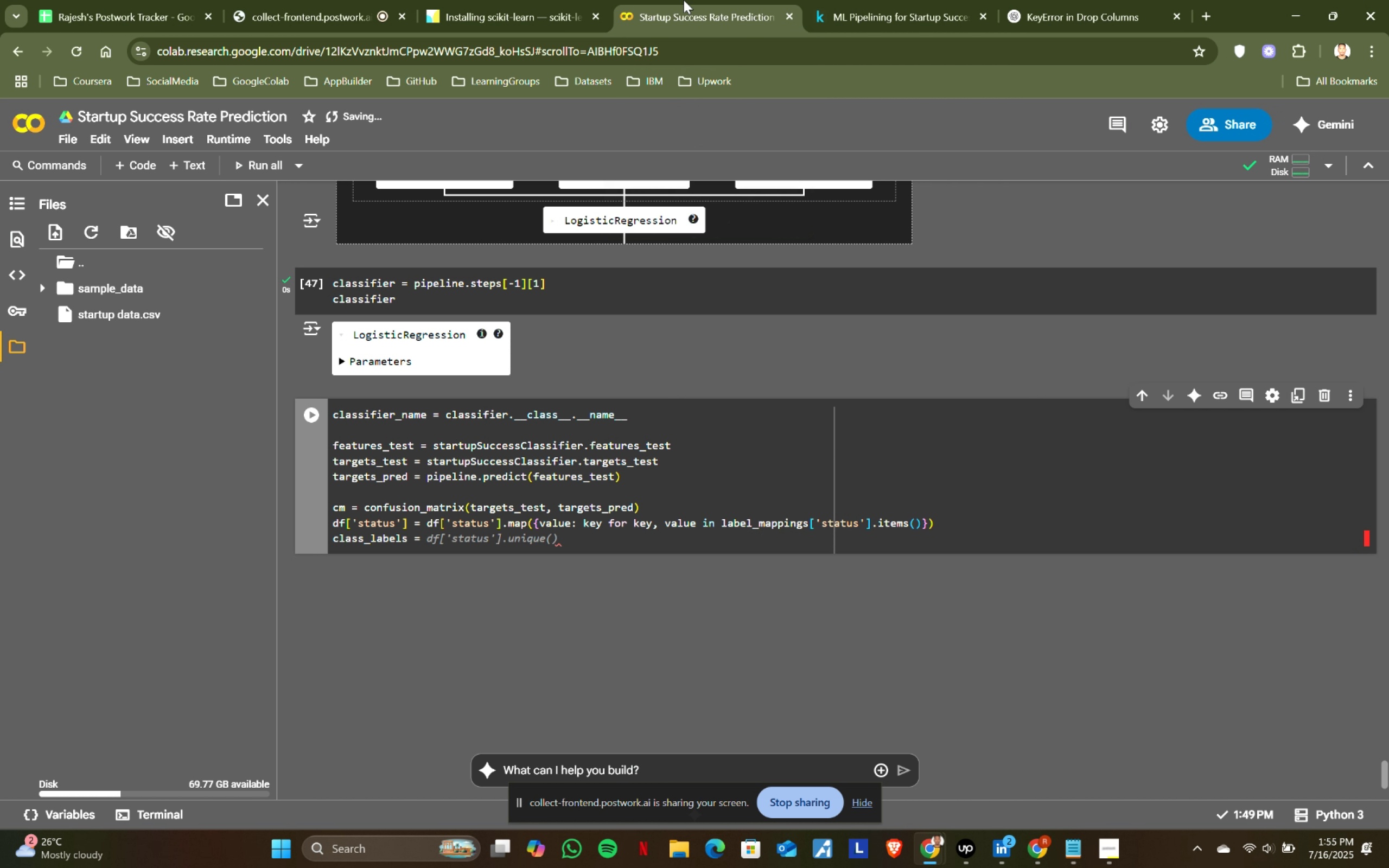 
key(NumLock)
 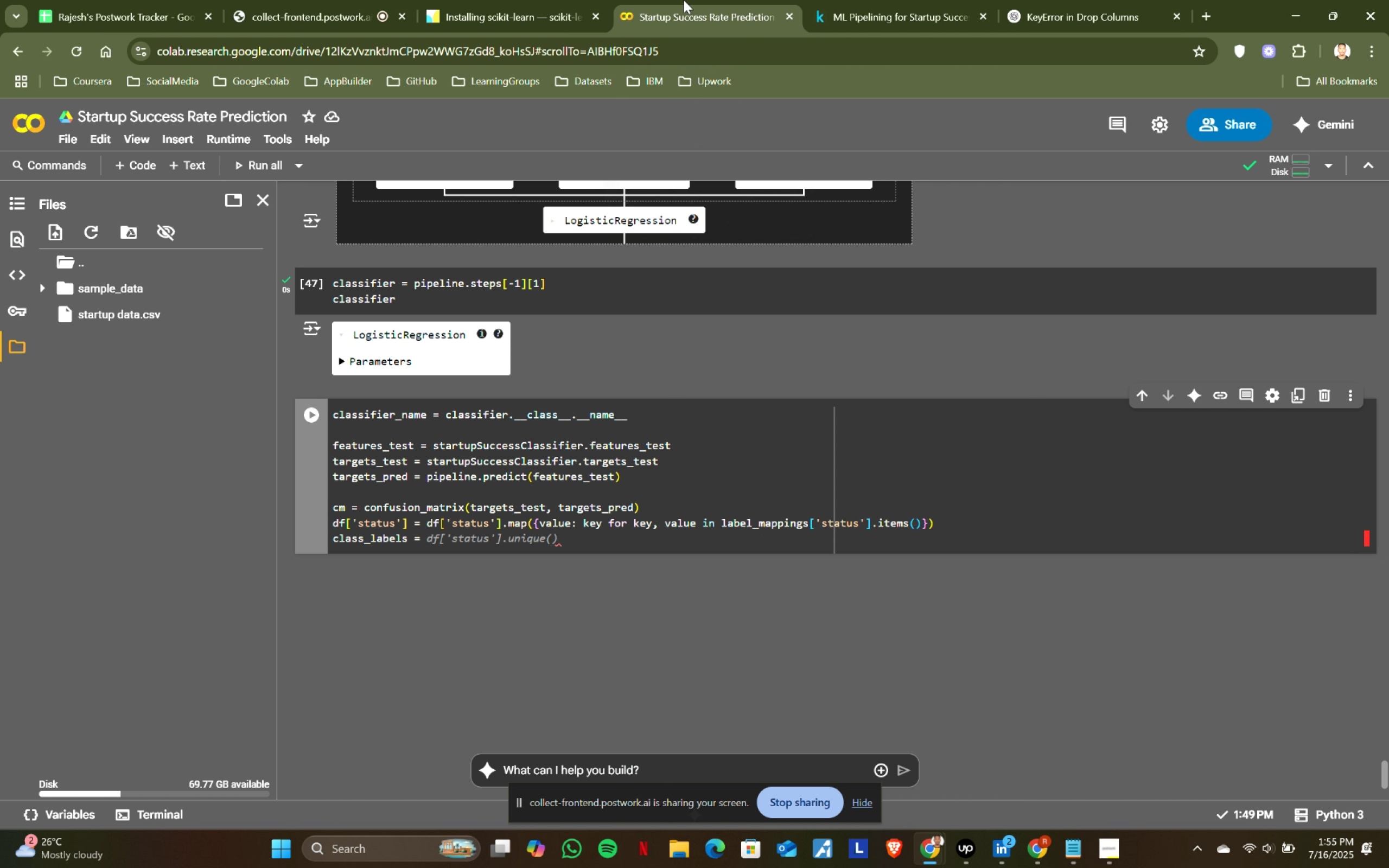 
key(Backspace)
 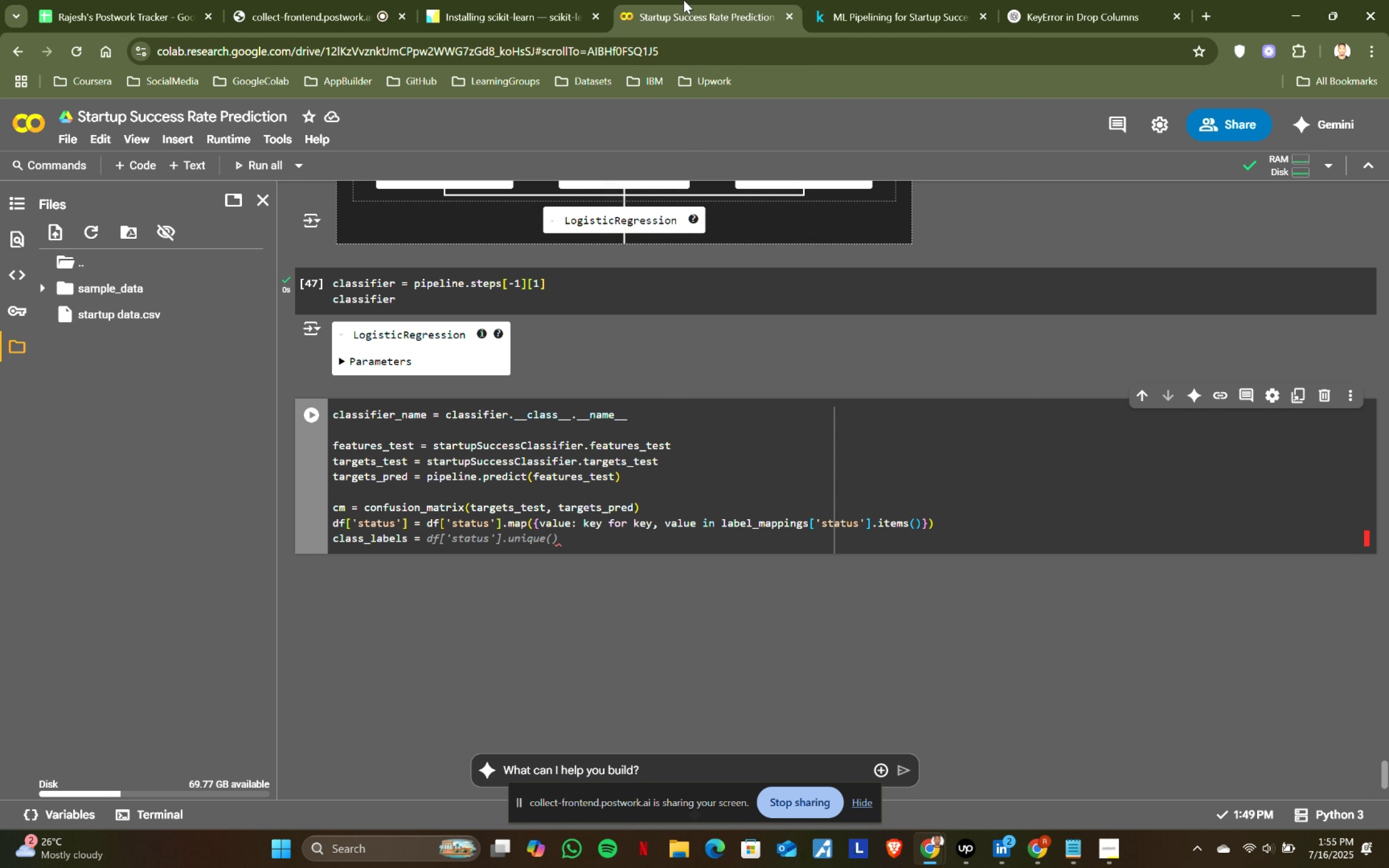 
key(Backspace)
 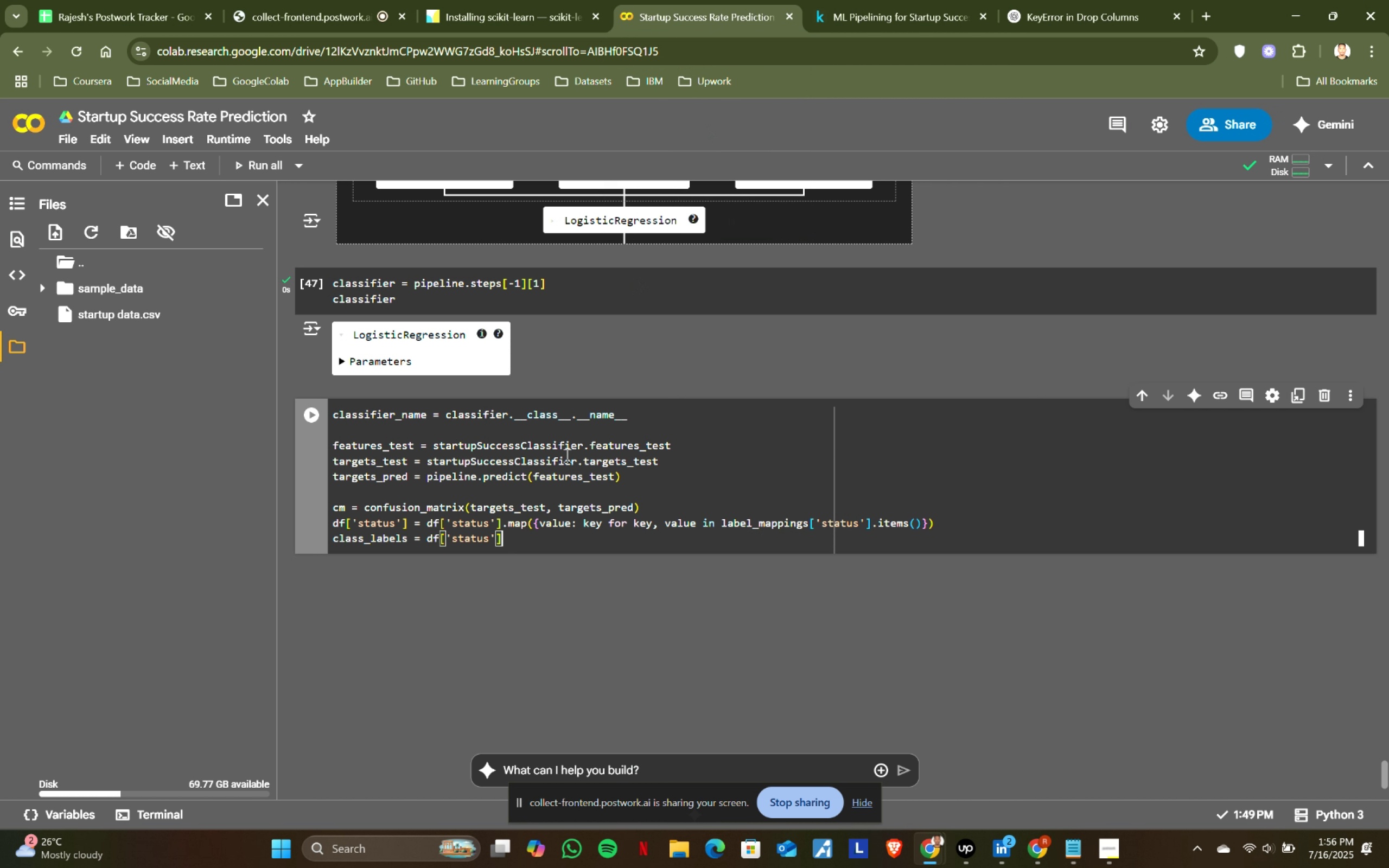 
wait(35.84)
 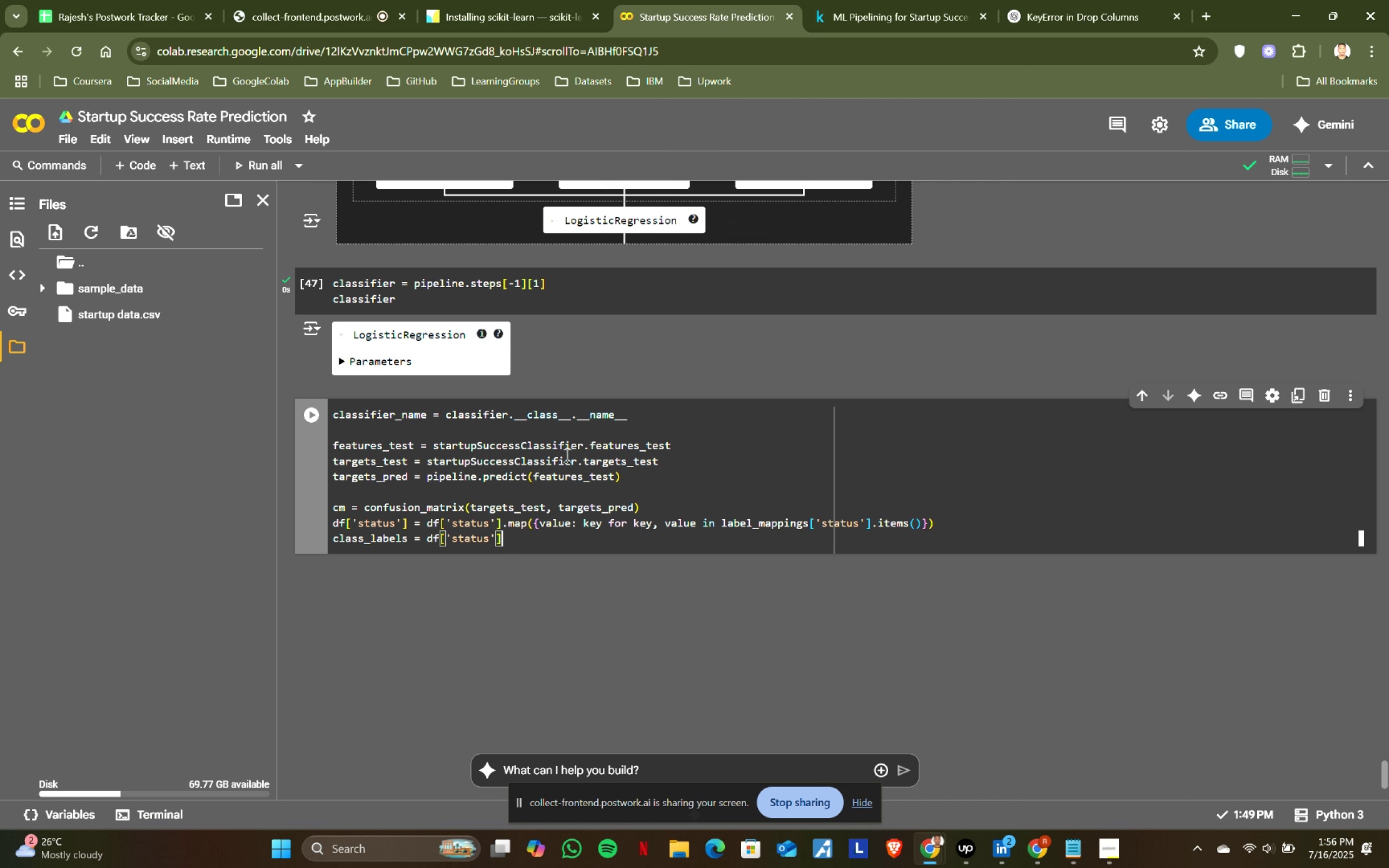 
key(BracketLeft)
 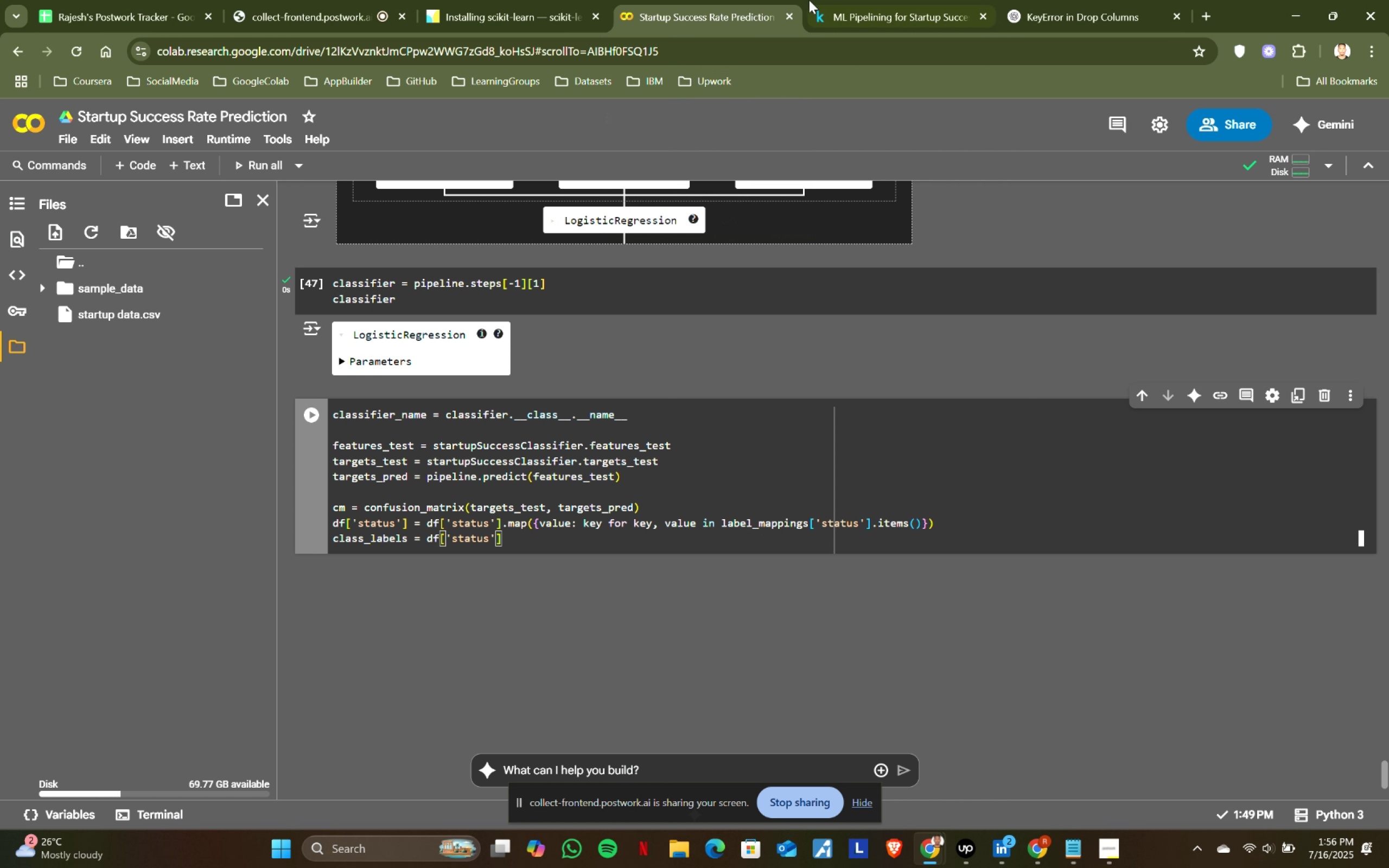 
left_click([845, 0])
 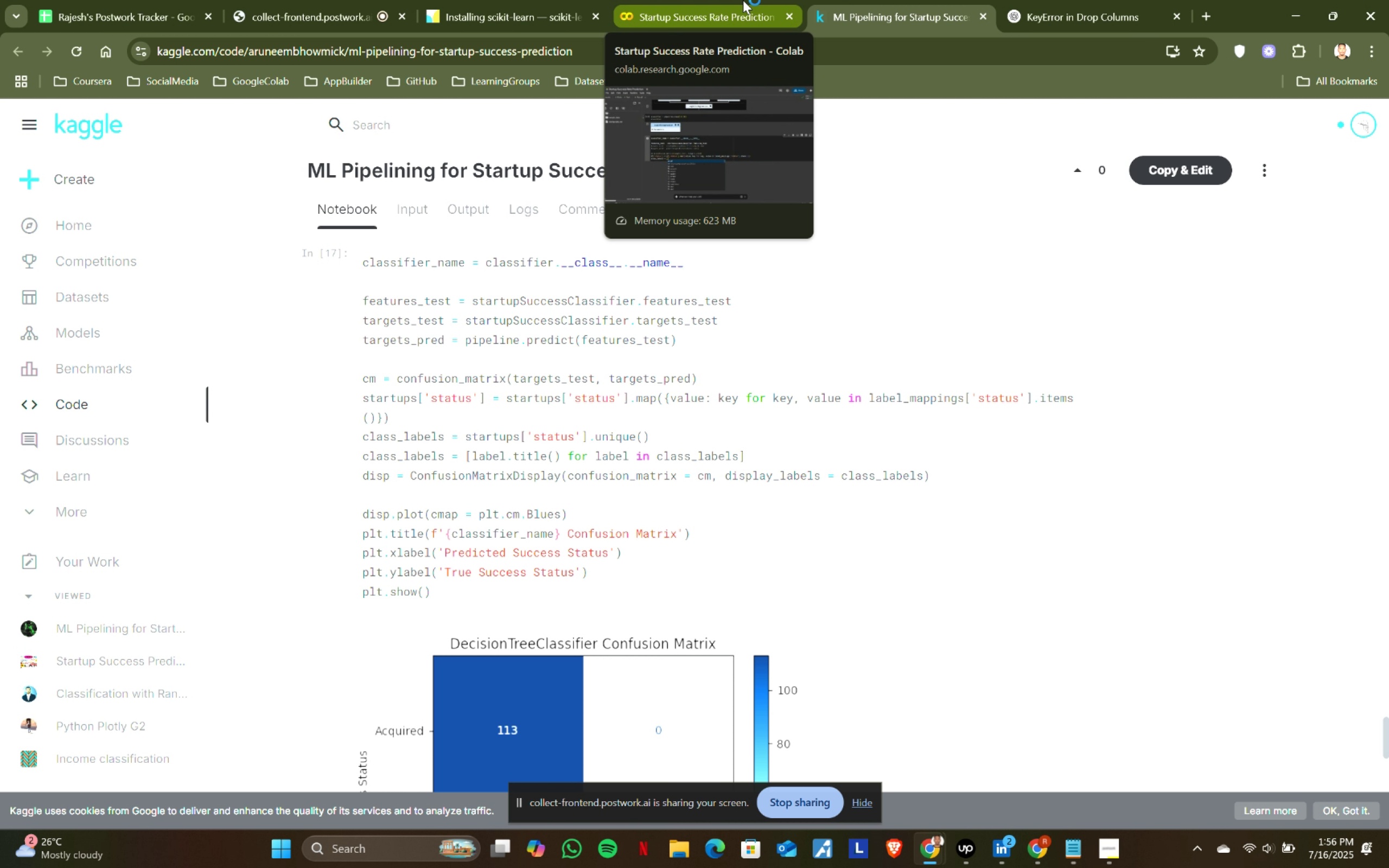 
left_click([743, 0])
 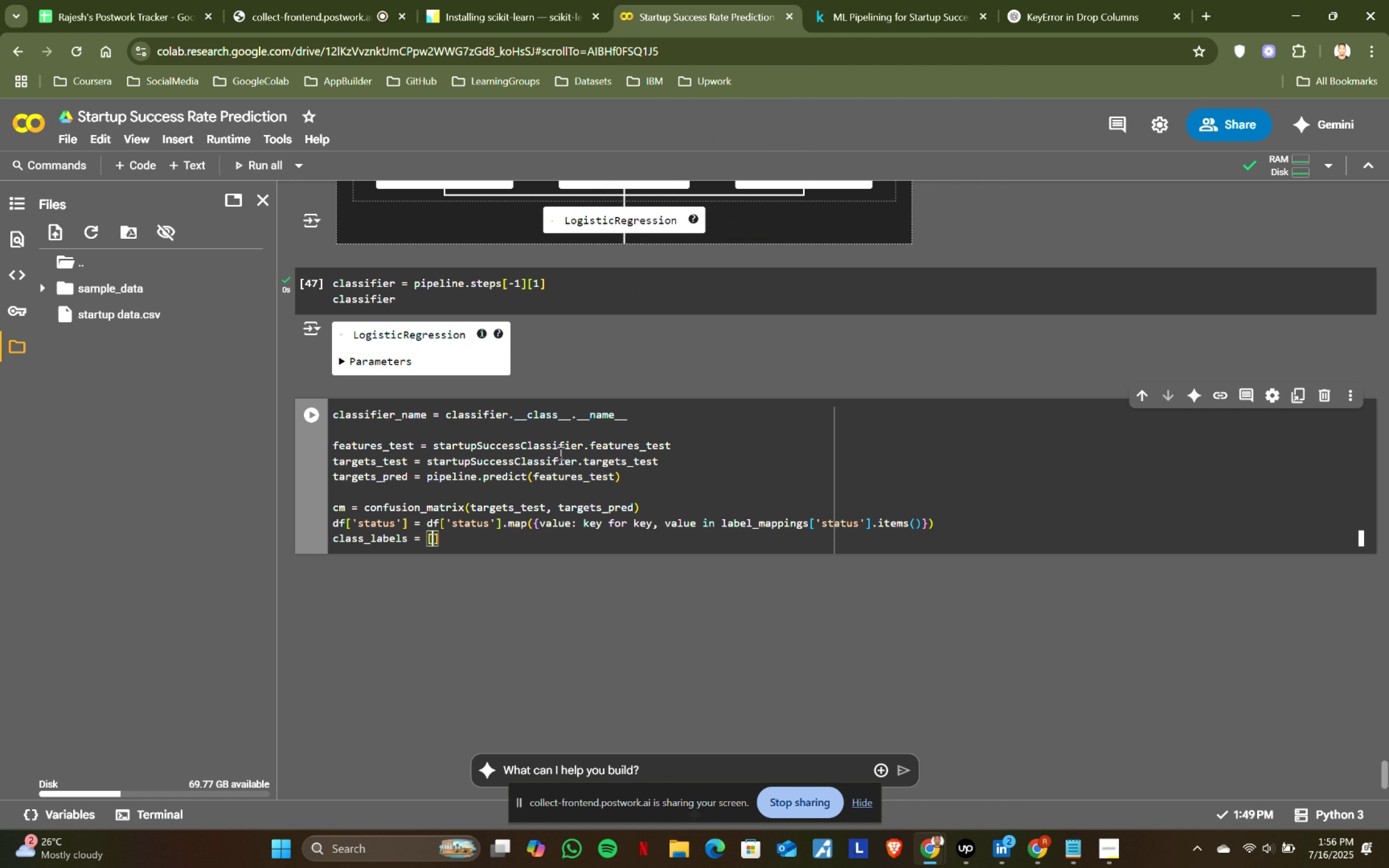 
key(ArrowLeft)
 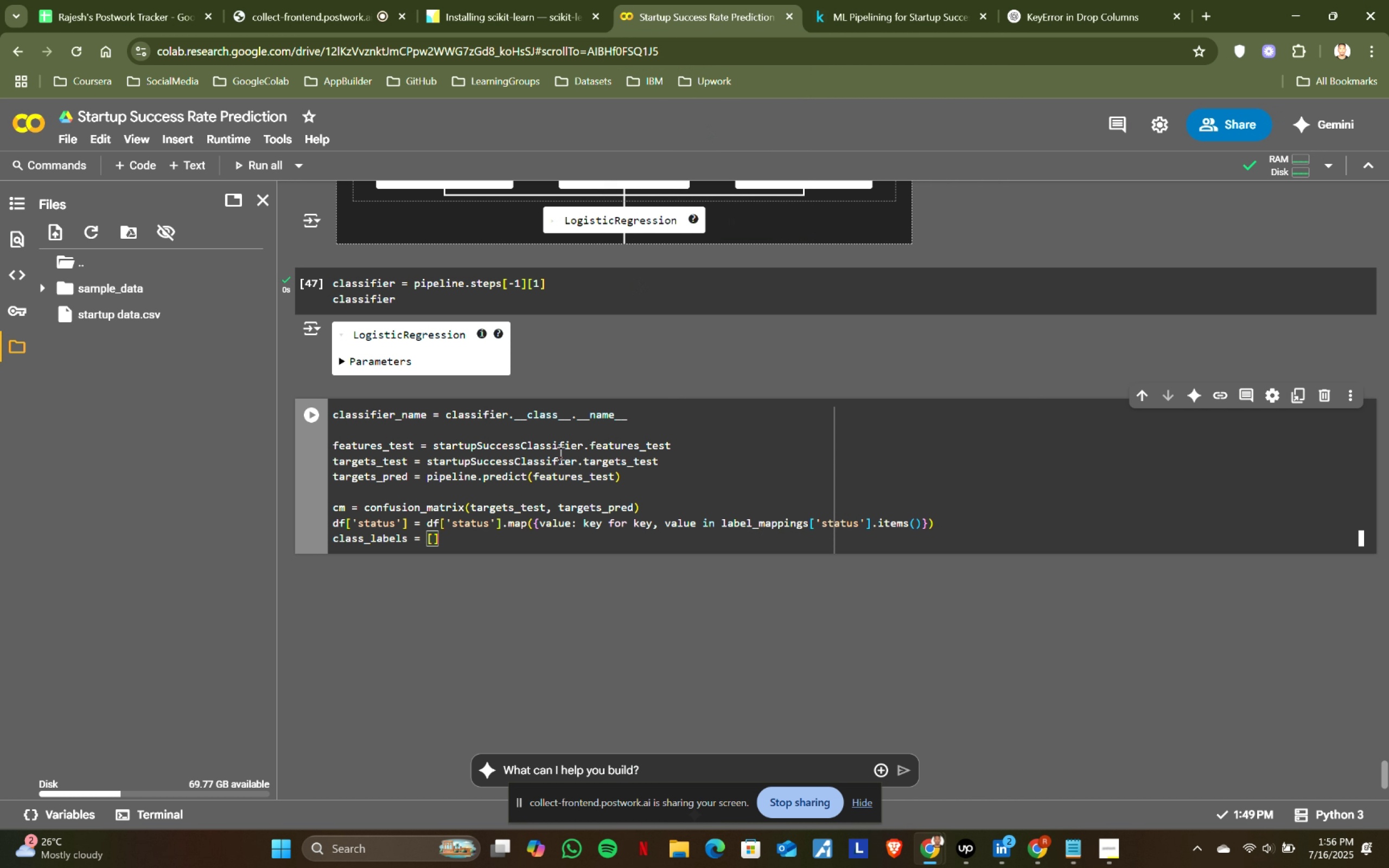 
type(df)
 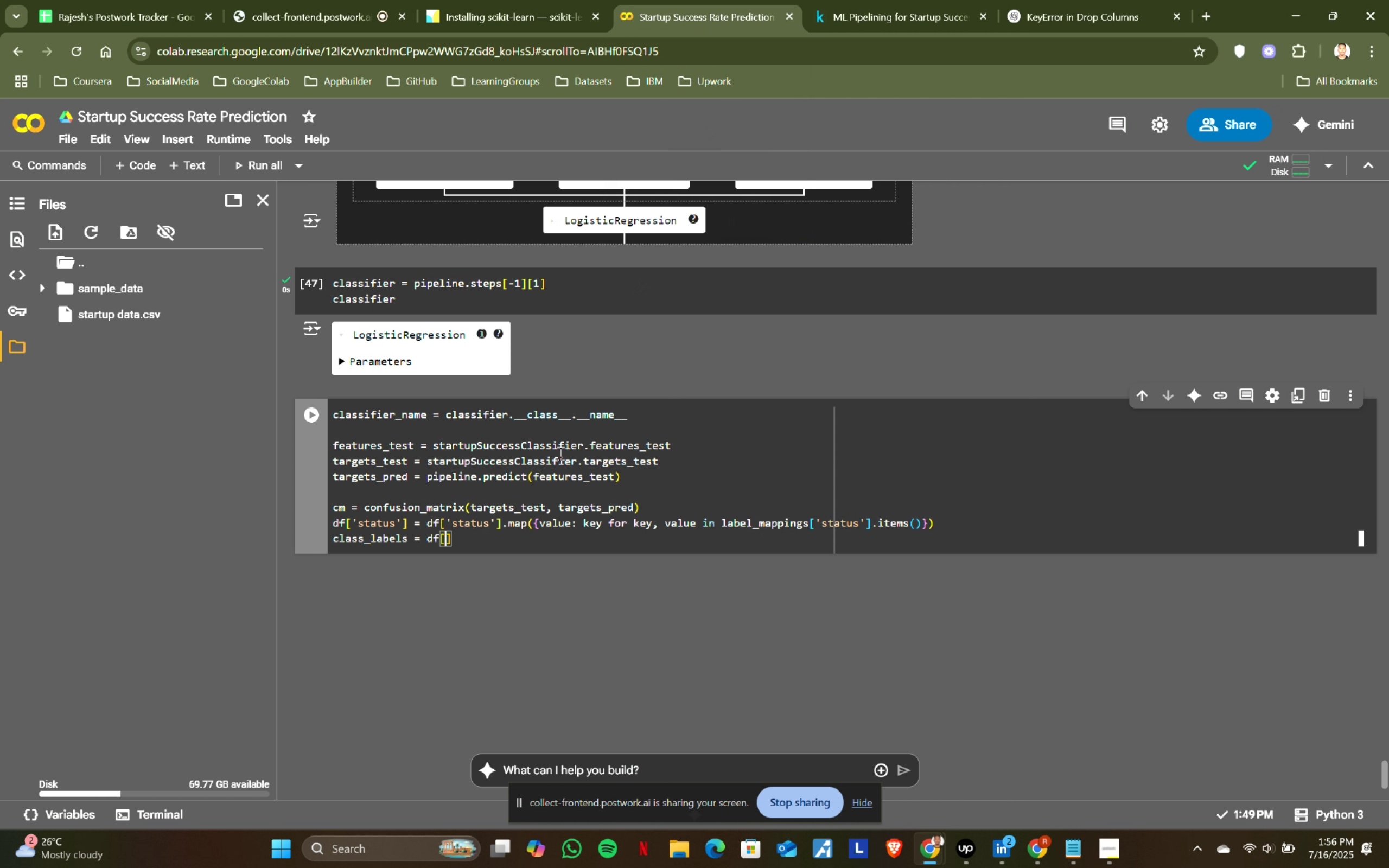 
key(ArrowRight)
 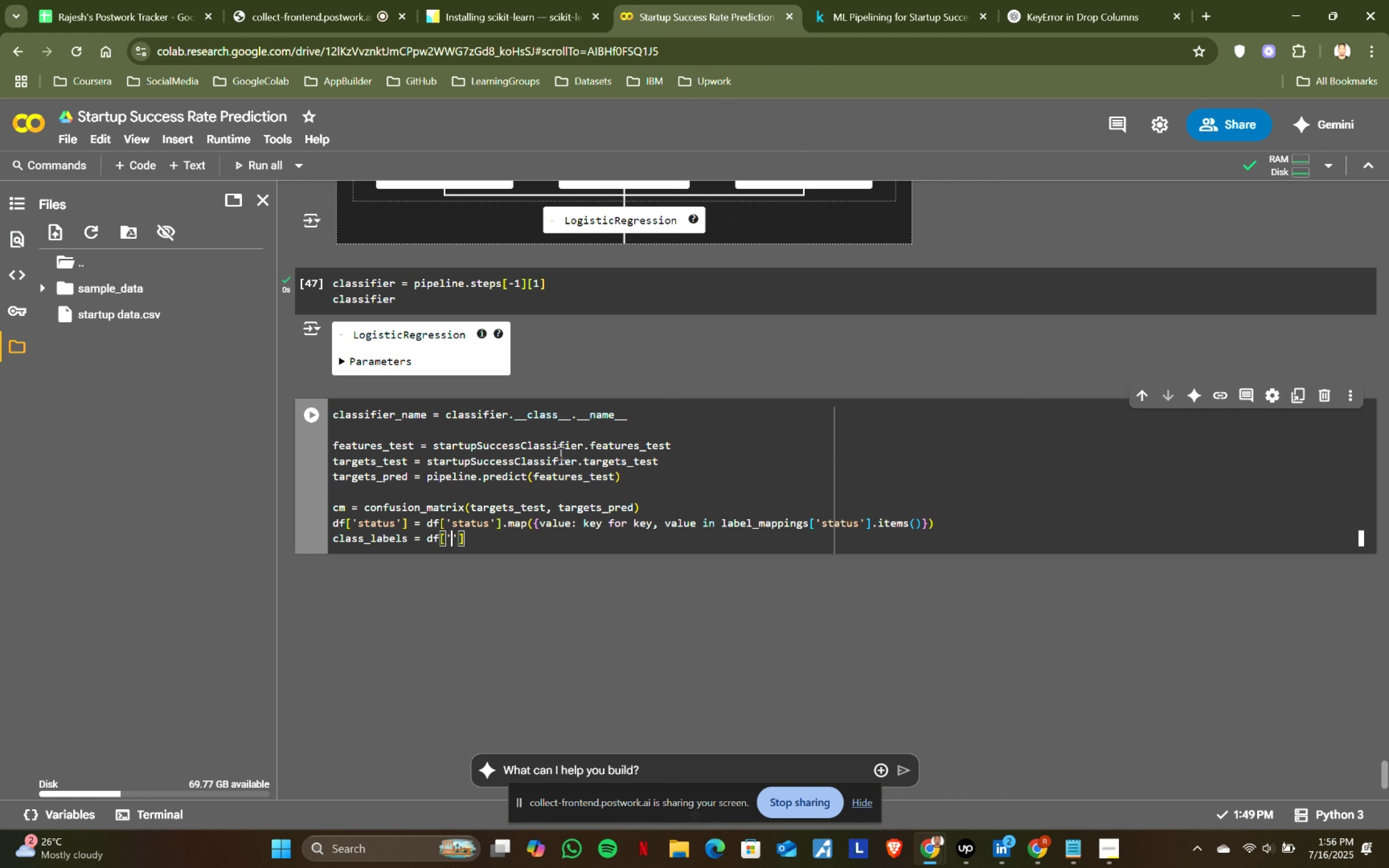 
type('status)
 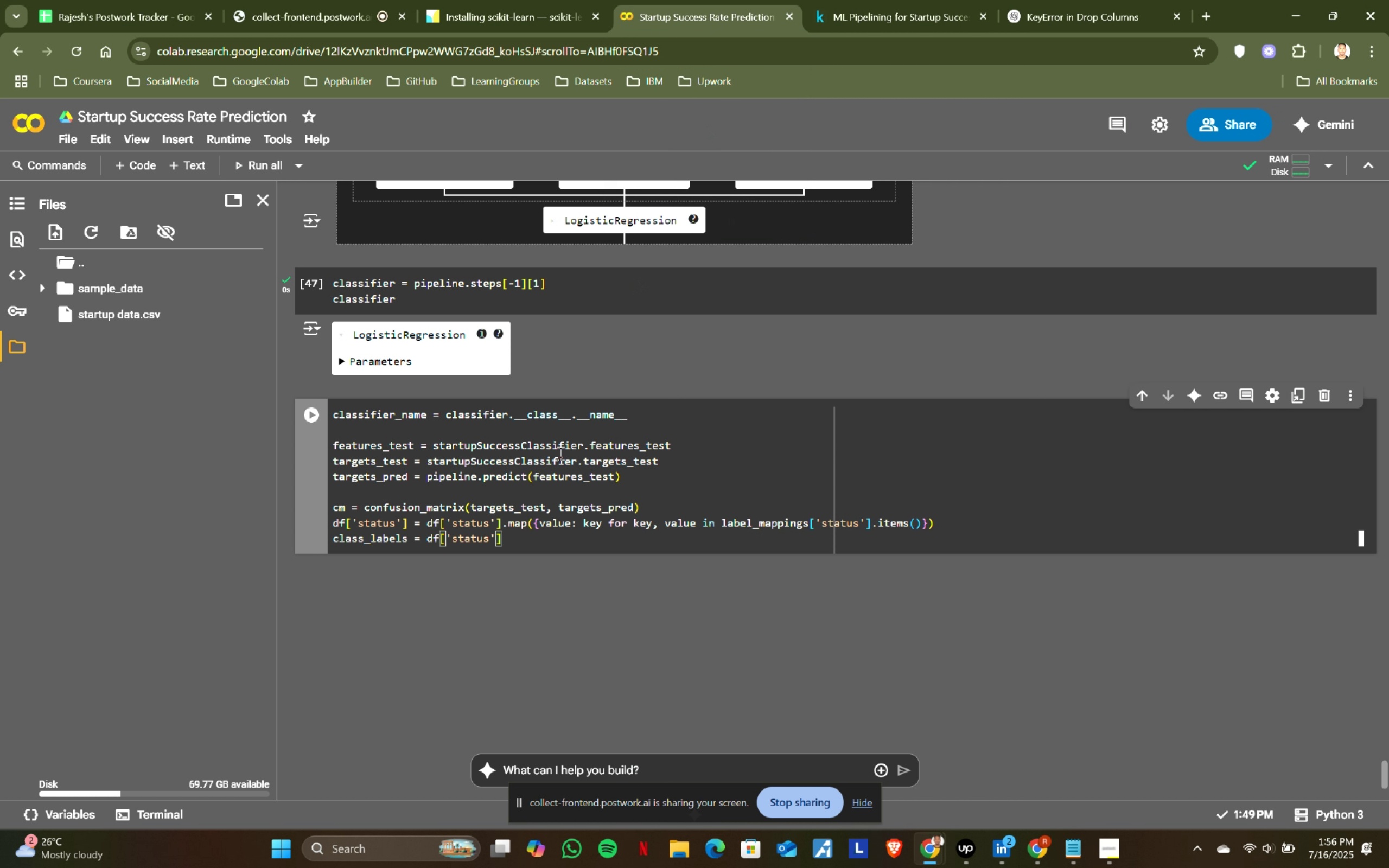 
key(ArrowRight)
 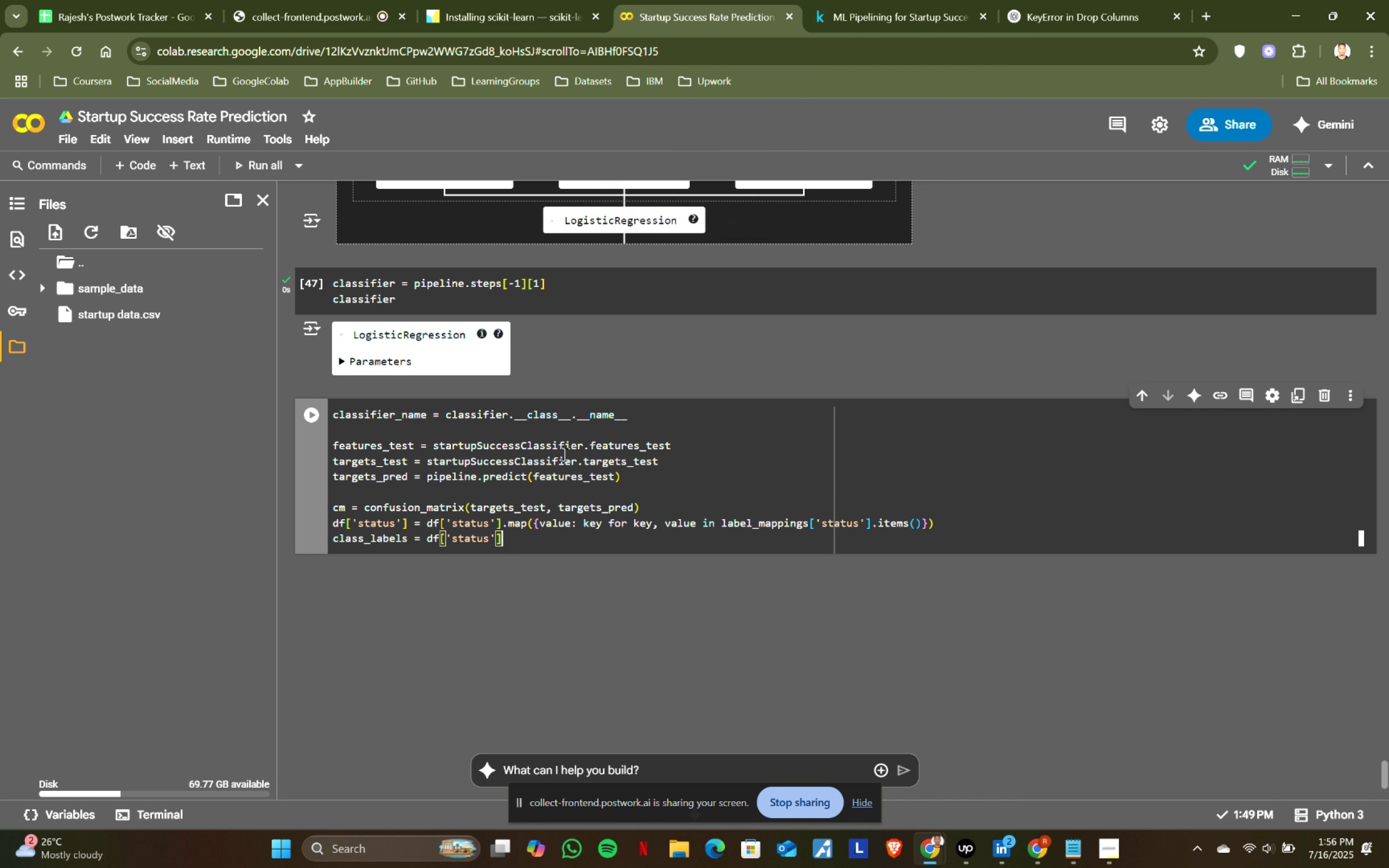 
key(ArrowRight)
 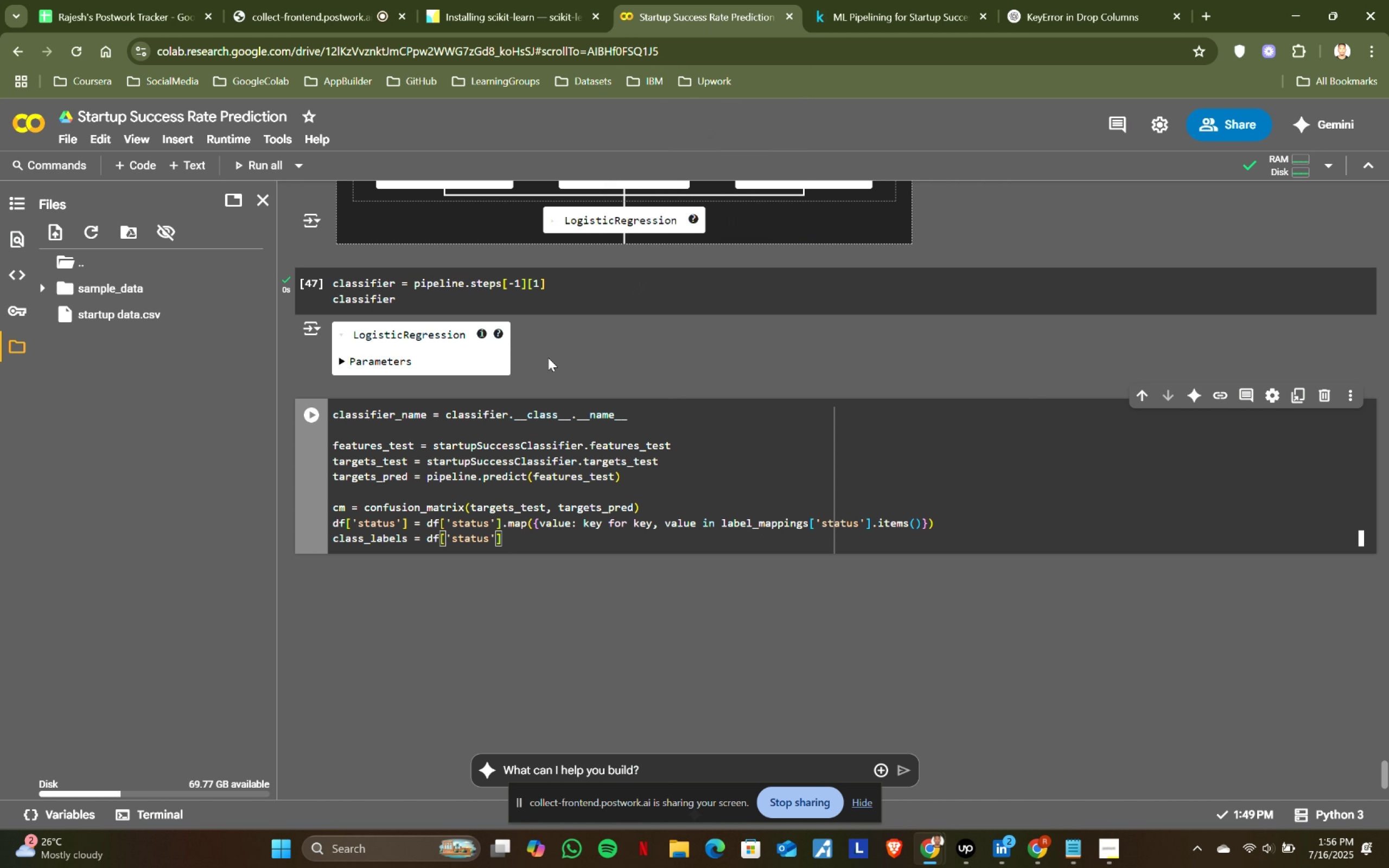 
left_click([899, 0])
 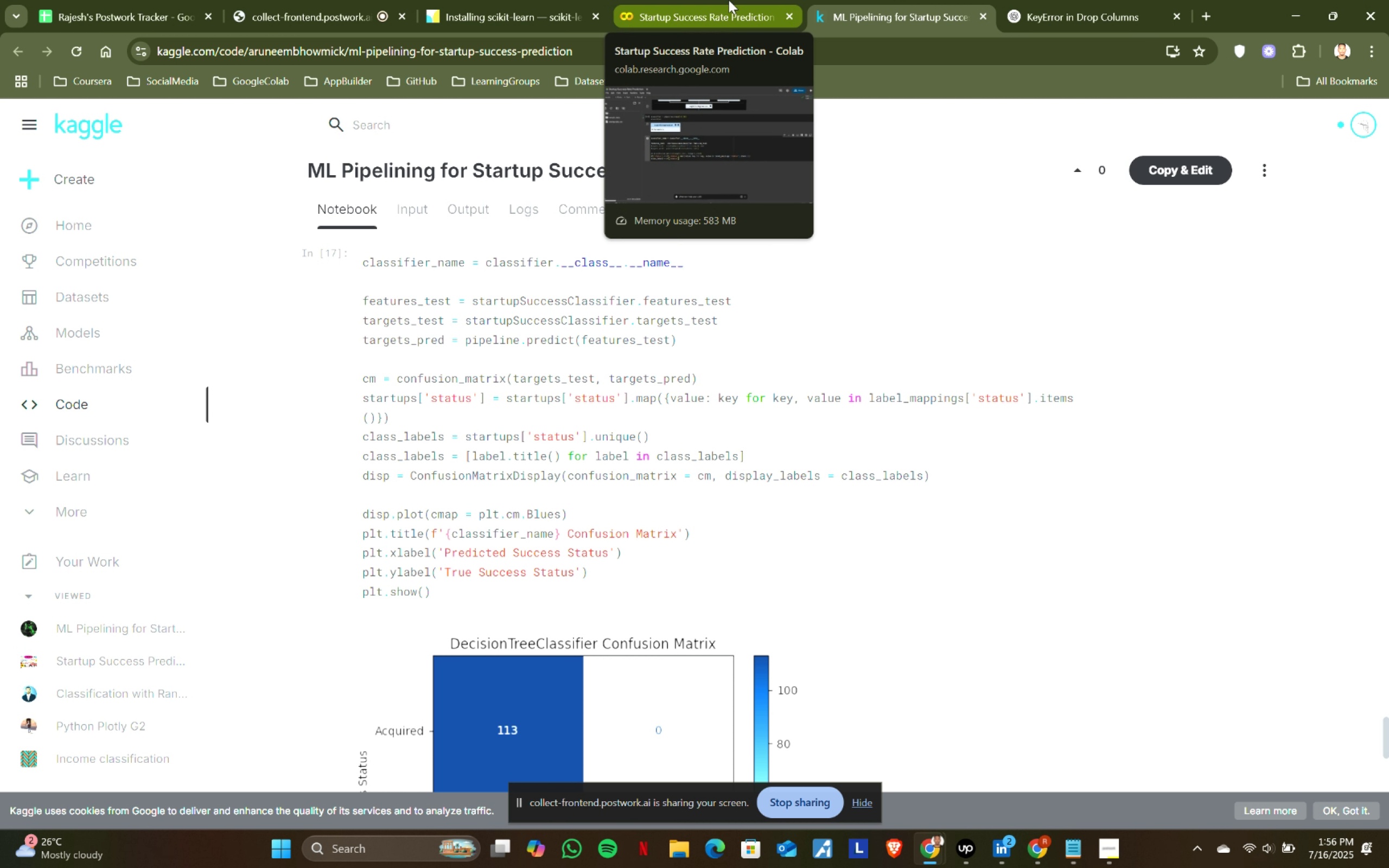 
left_click([729, 0])
 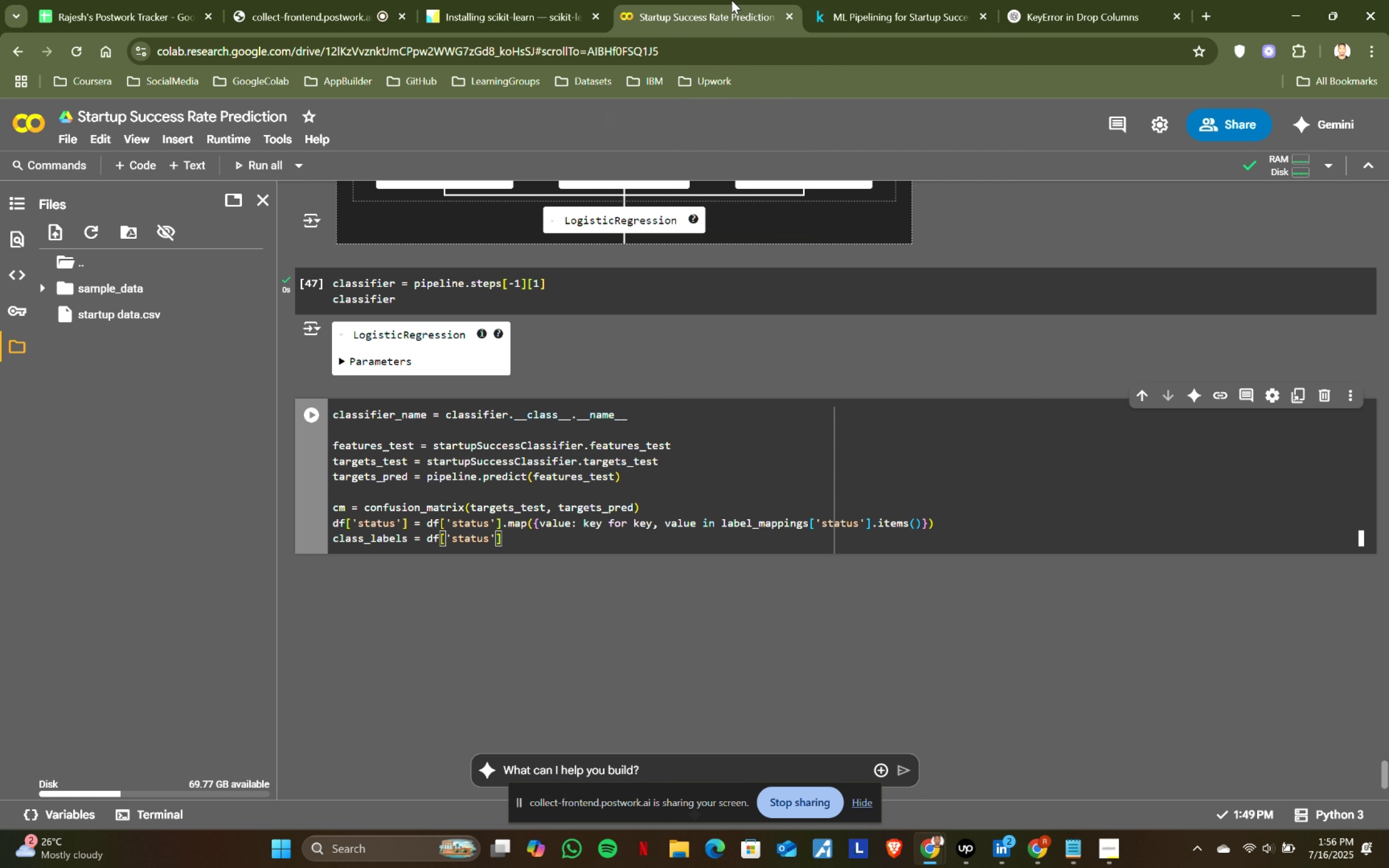 
left_click([811, 0])
 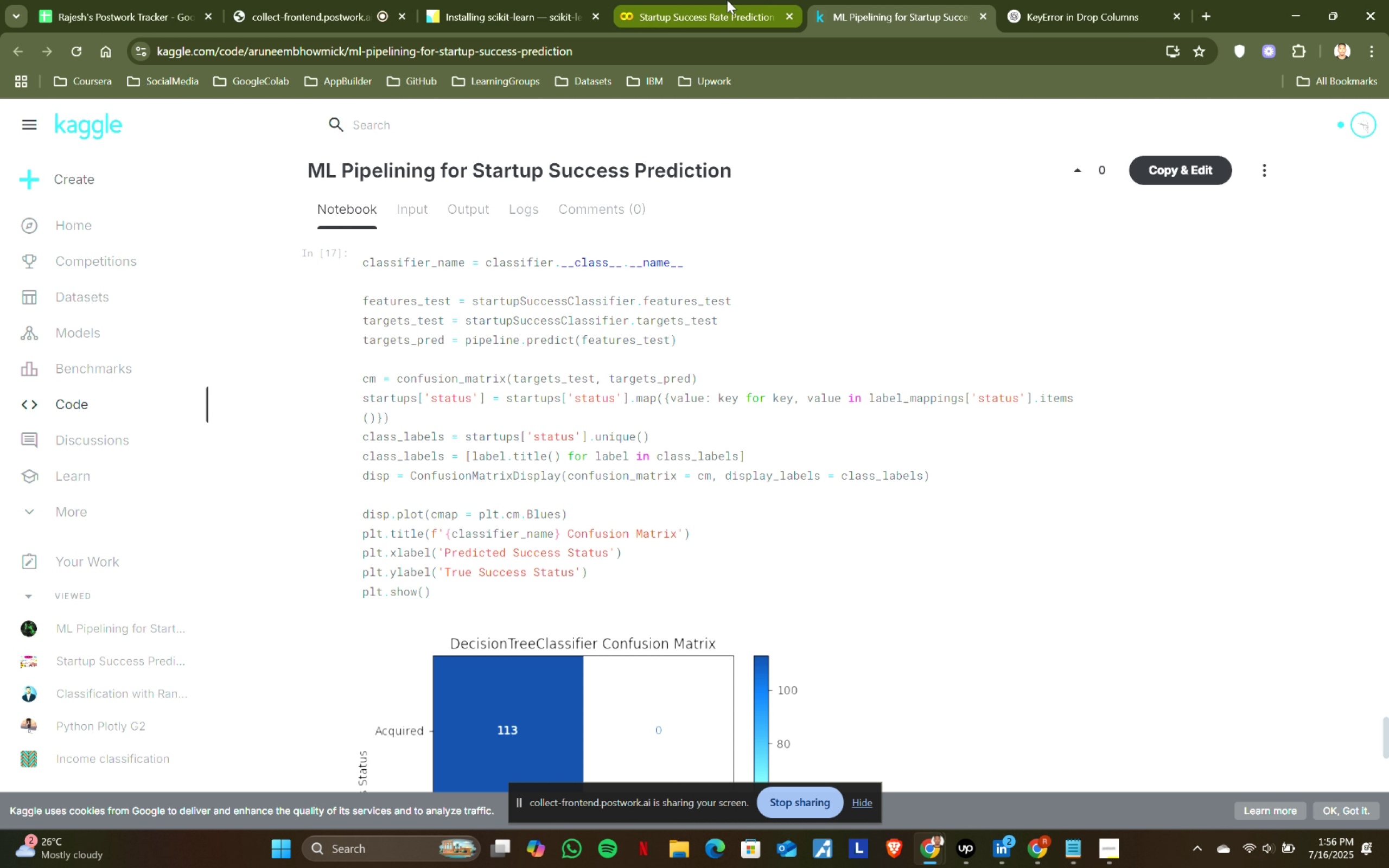 
left_click([727, 0])
 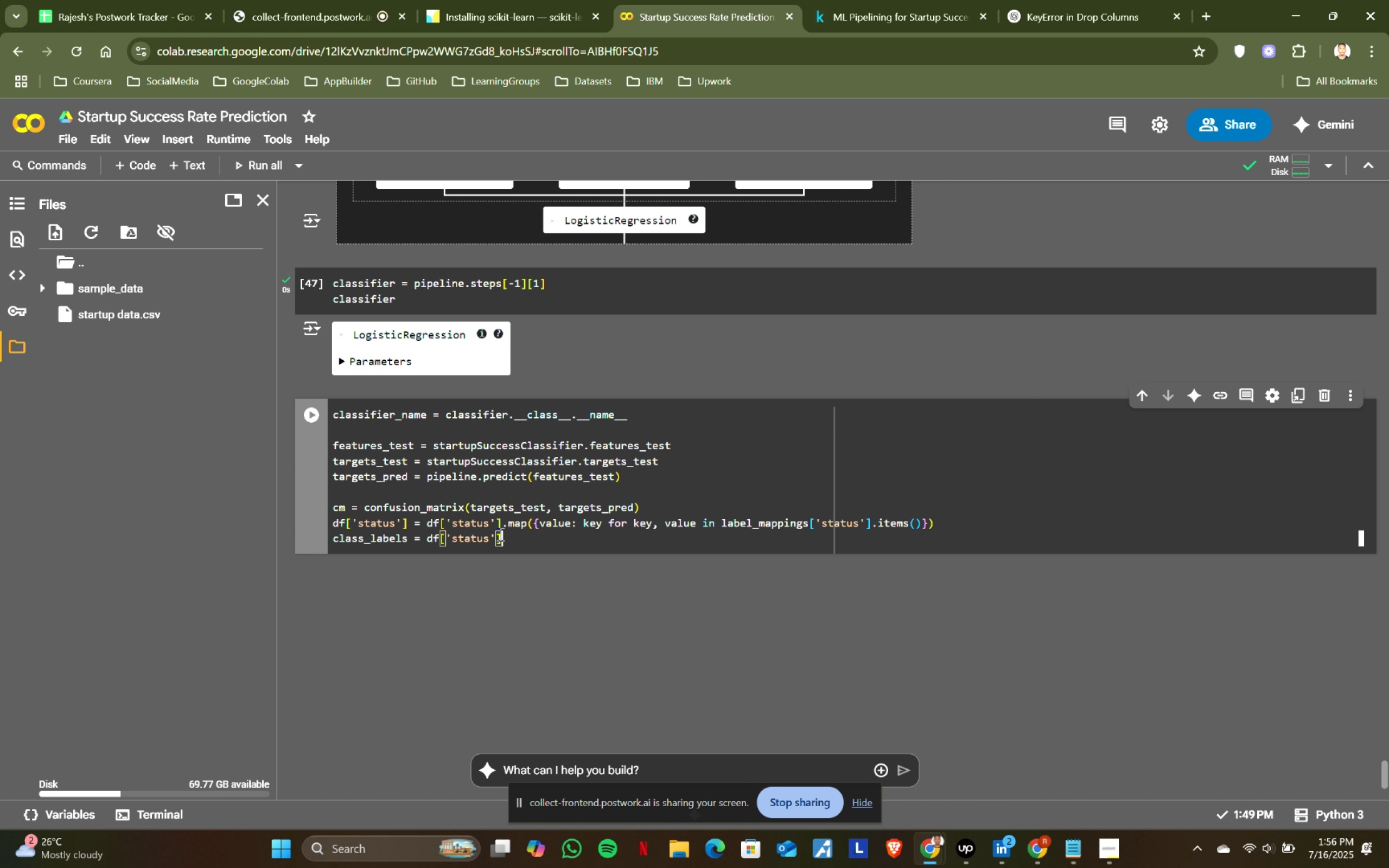 
left_click_drag(start_coordinate=[511, 539], to_coordinate=[429, 538])
 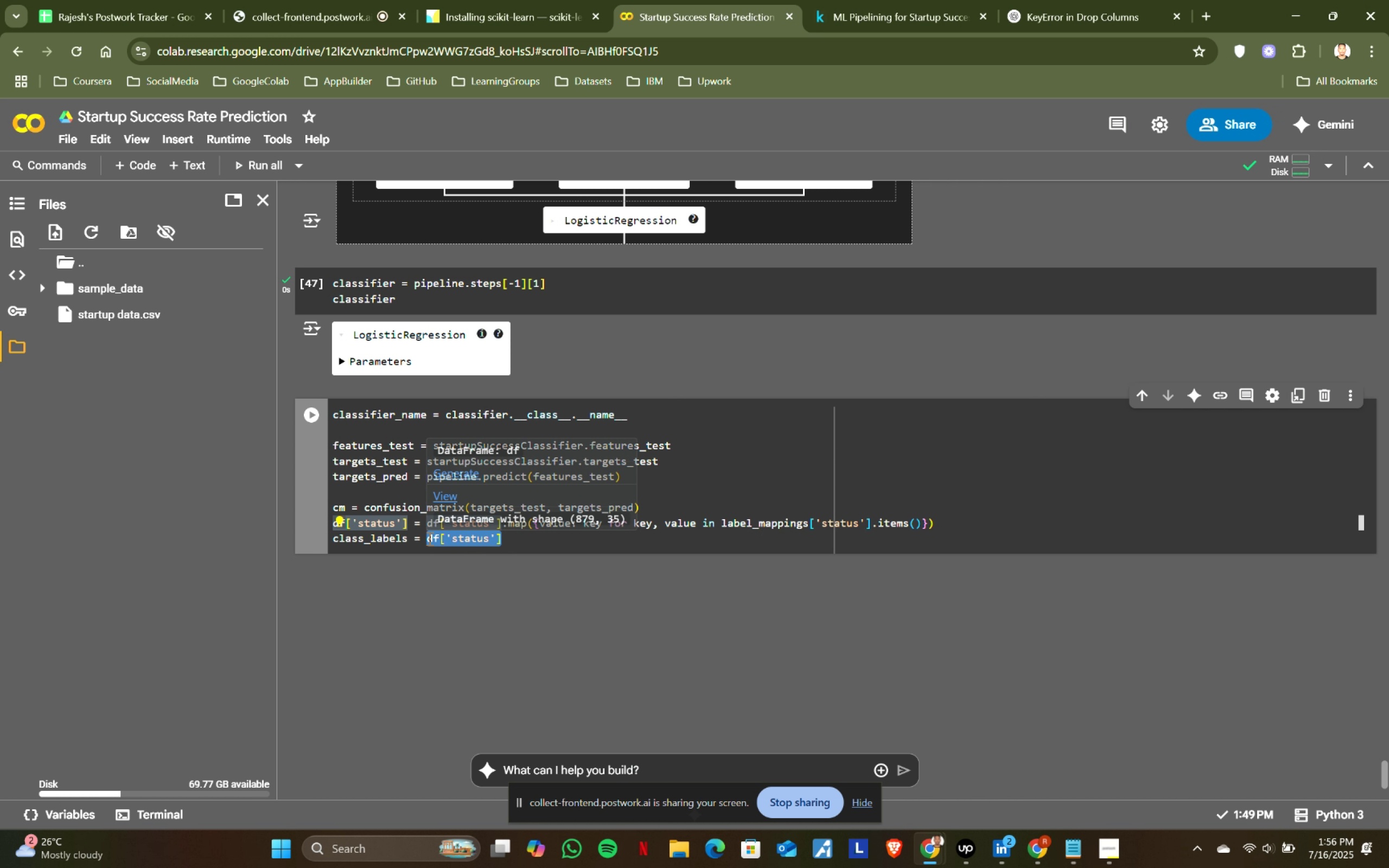 
type([[Delete]labels)
 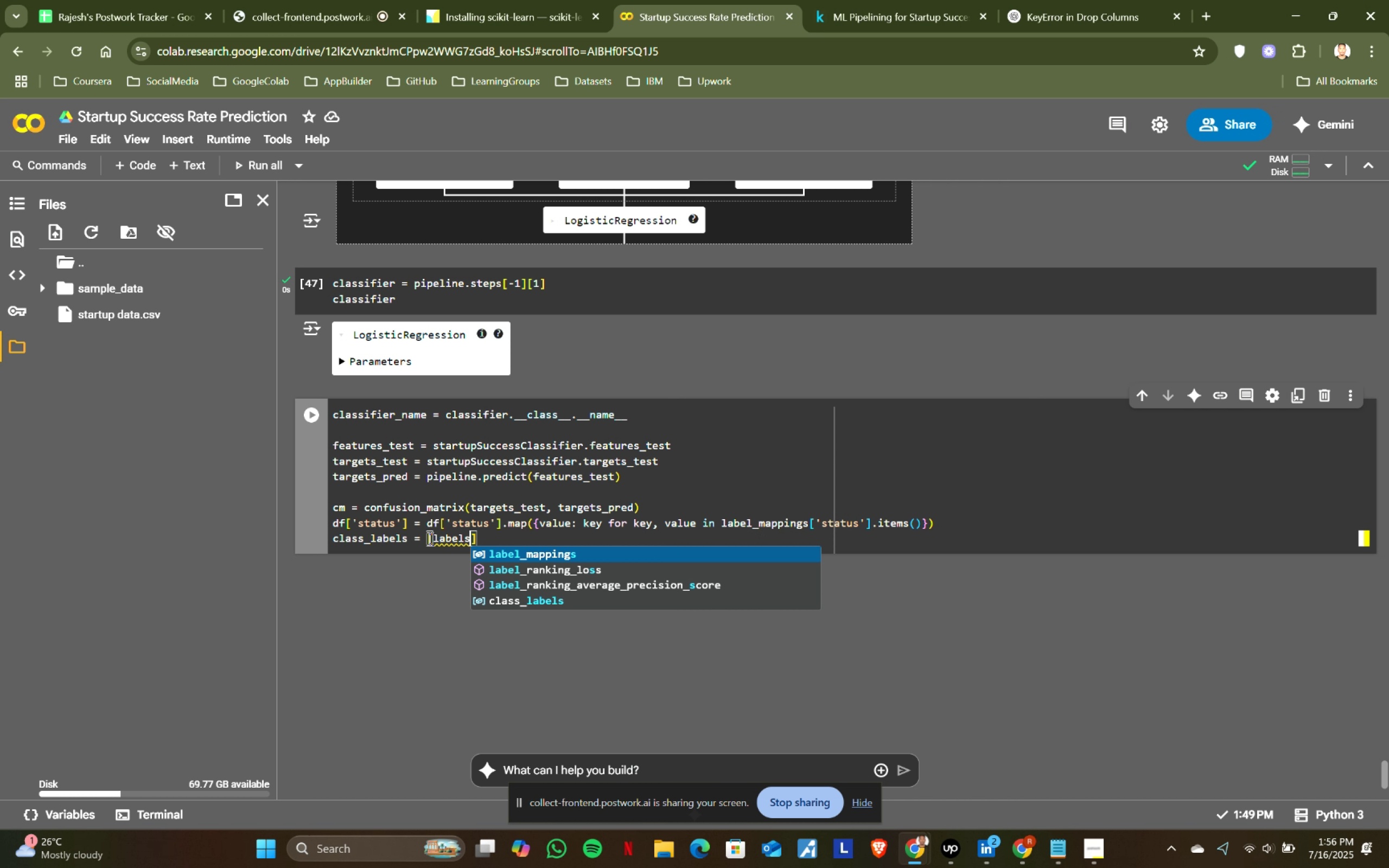 
wait(12.72)
 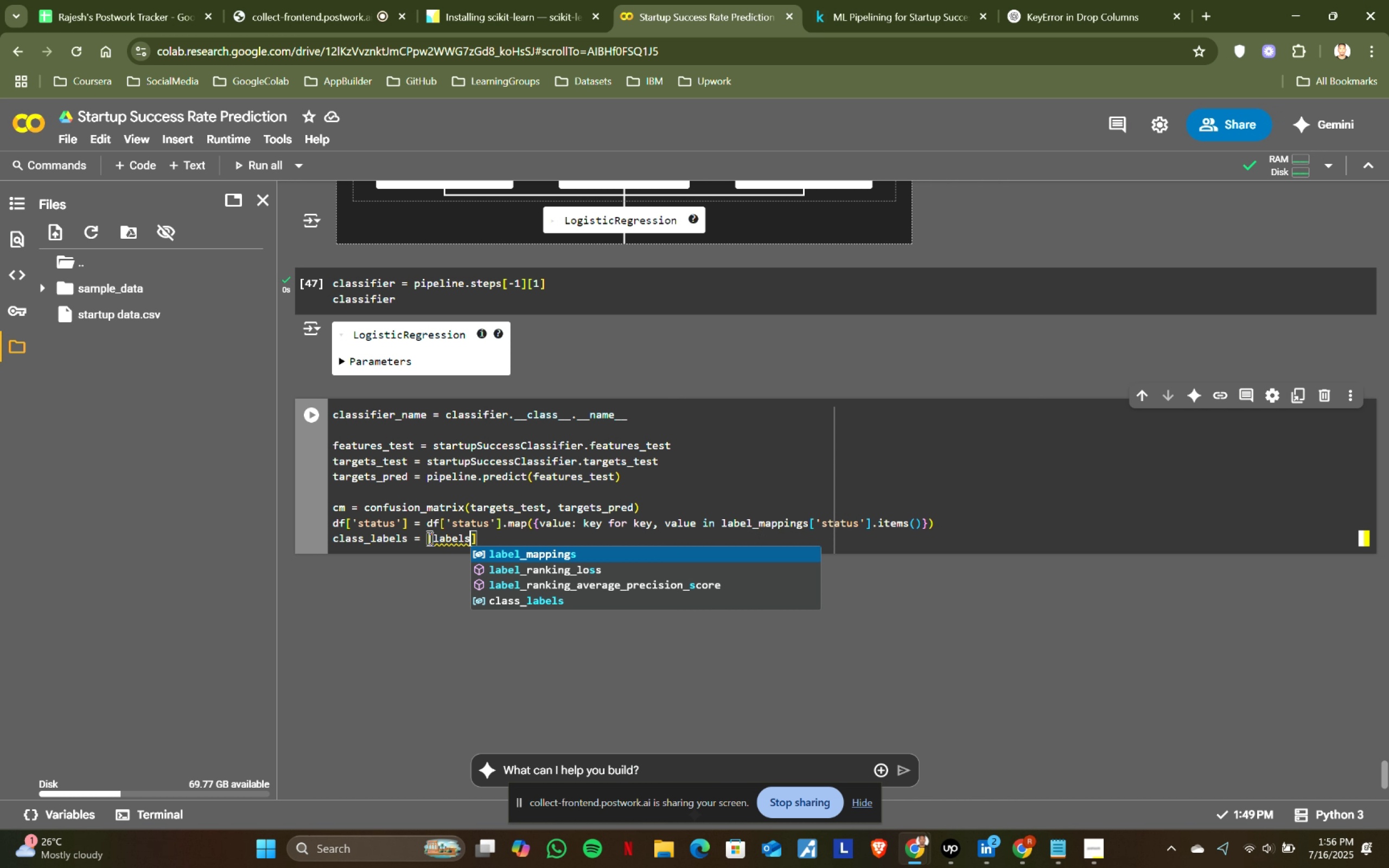 
left_click([859, 0])
 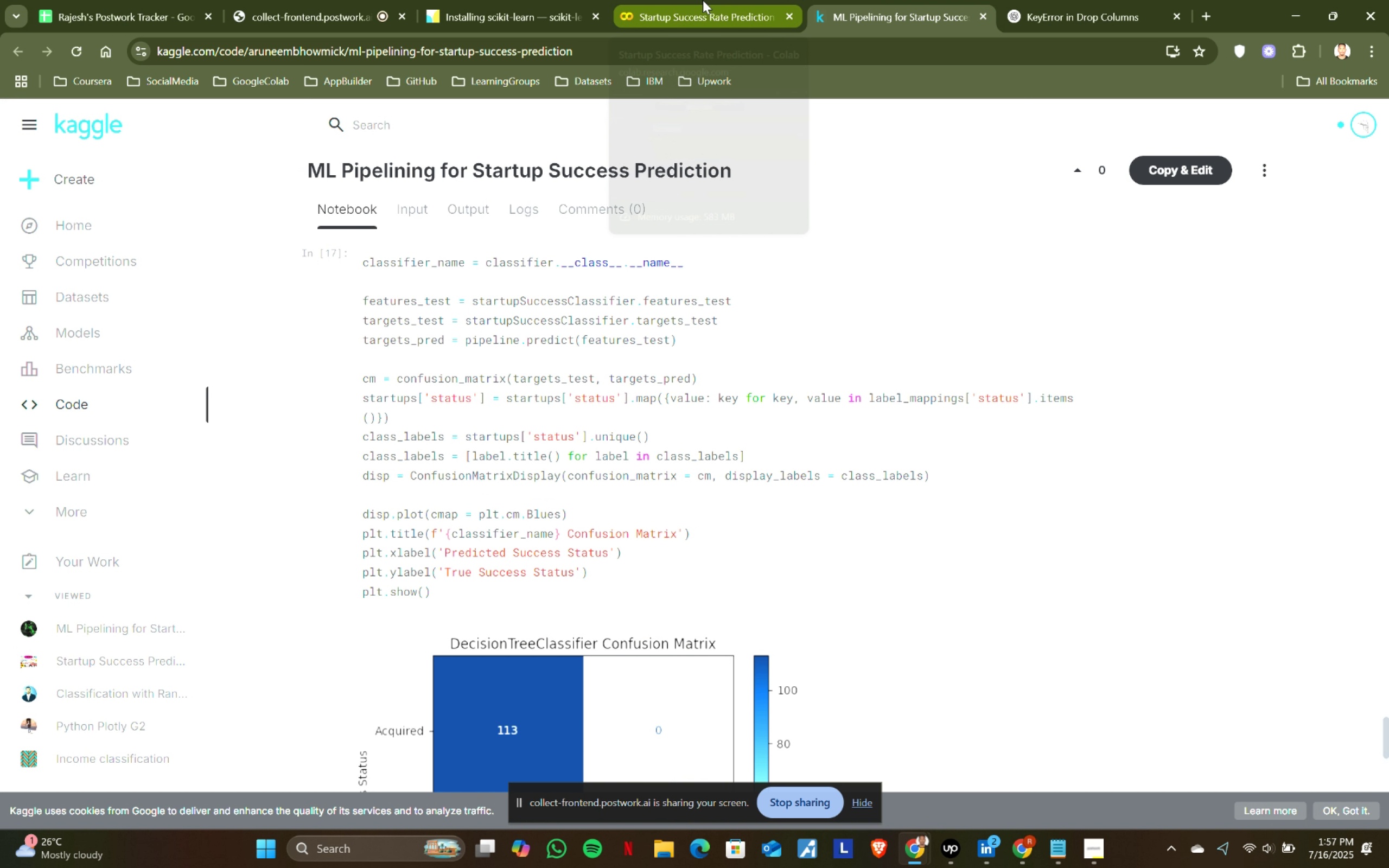 
left_click([703, 0])
 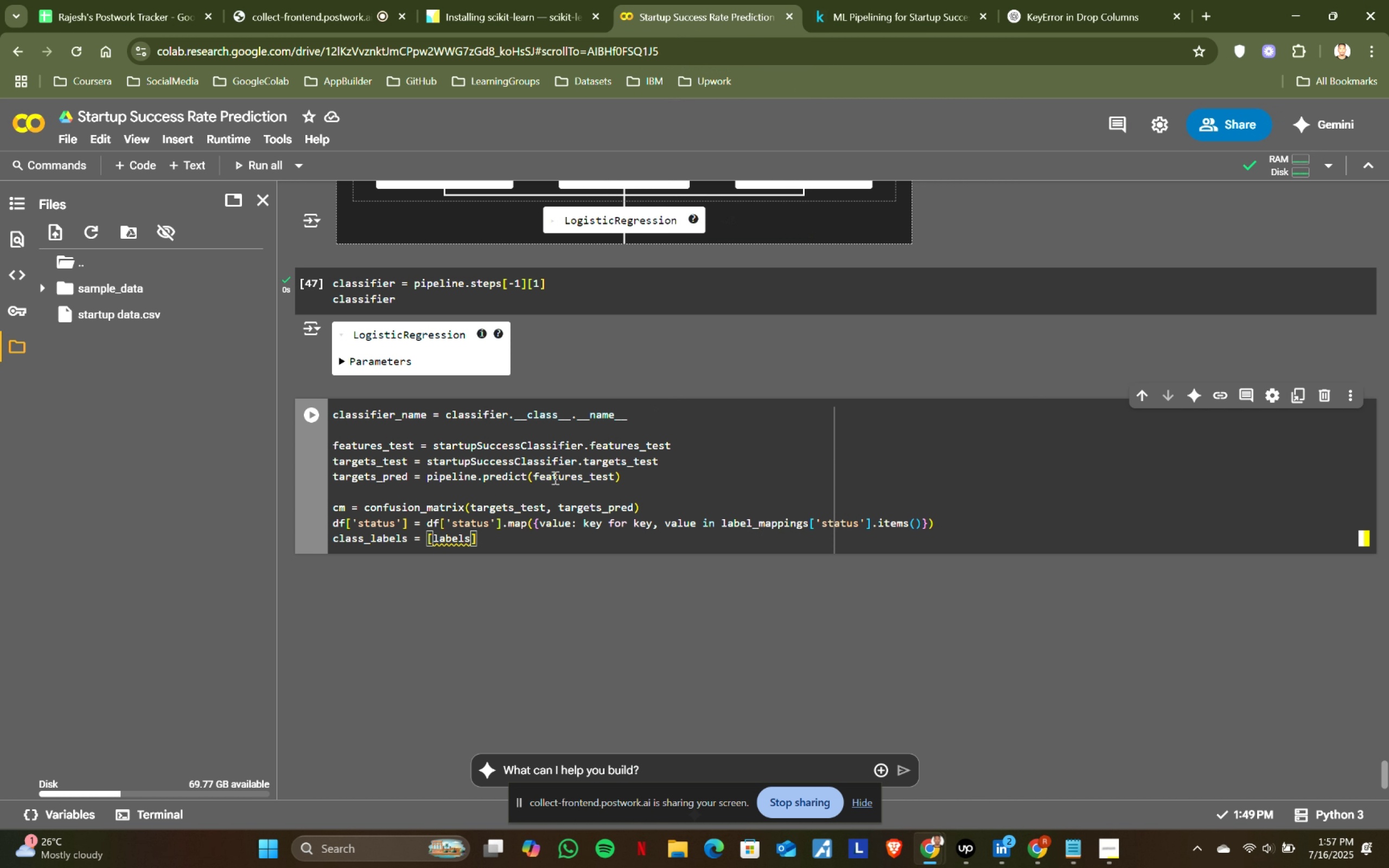 
type(.i)
key(Backspace)
type(title()
 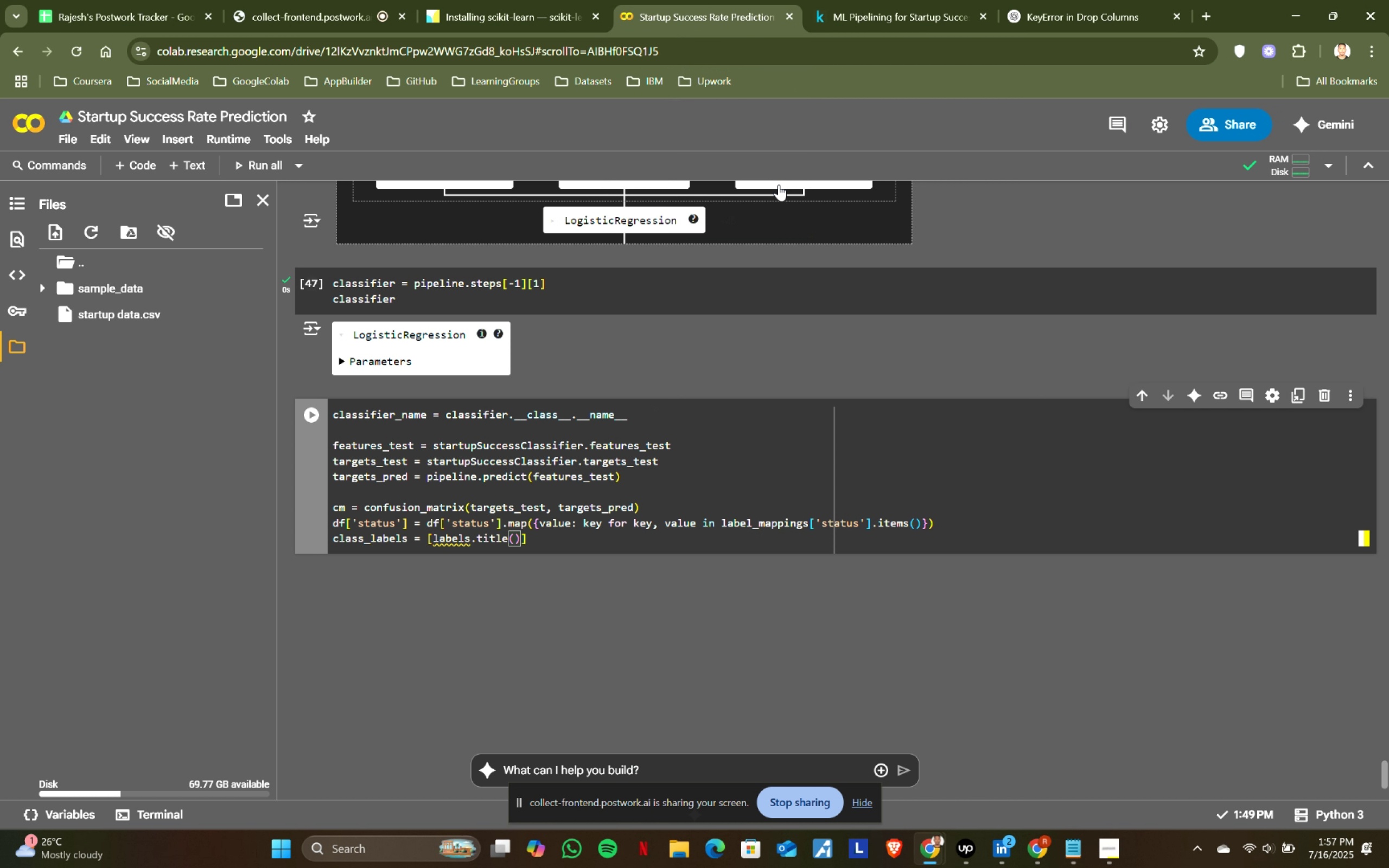 
left_click([855, 0])
 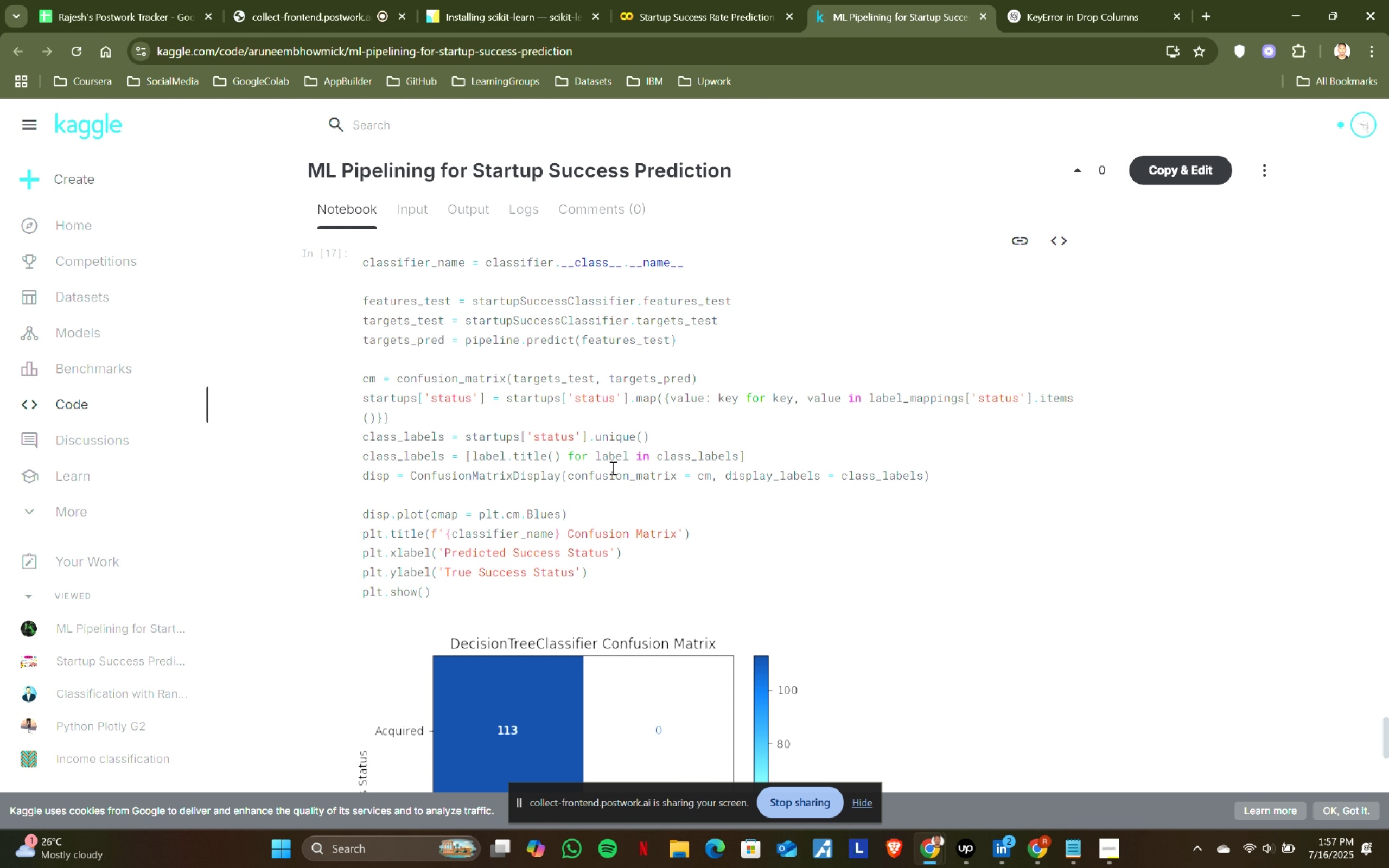 
wait(5.91)
 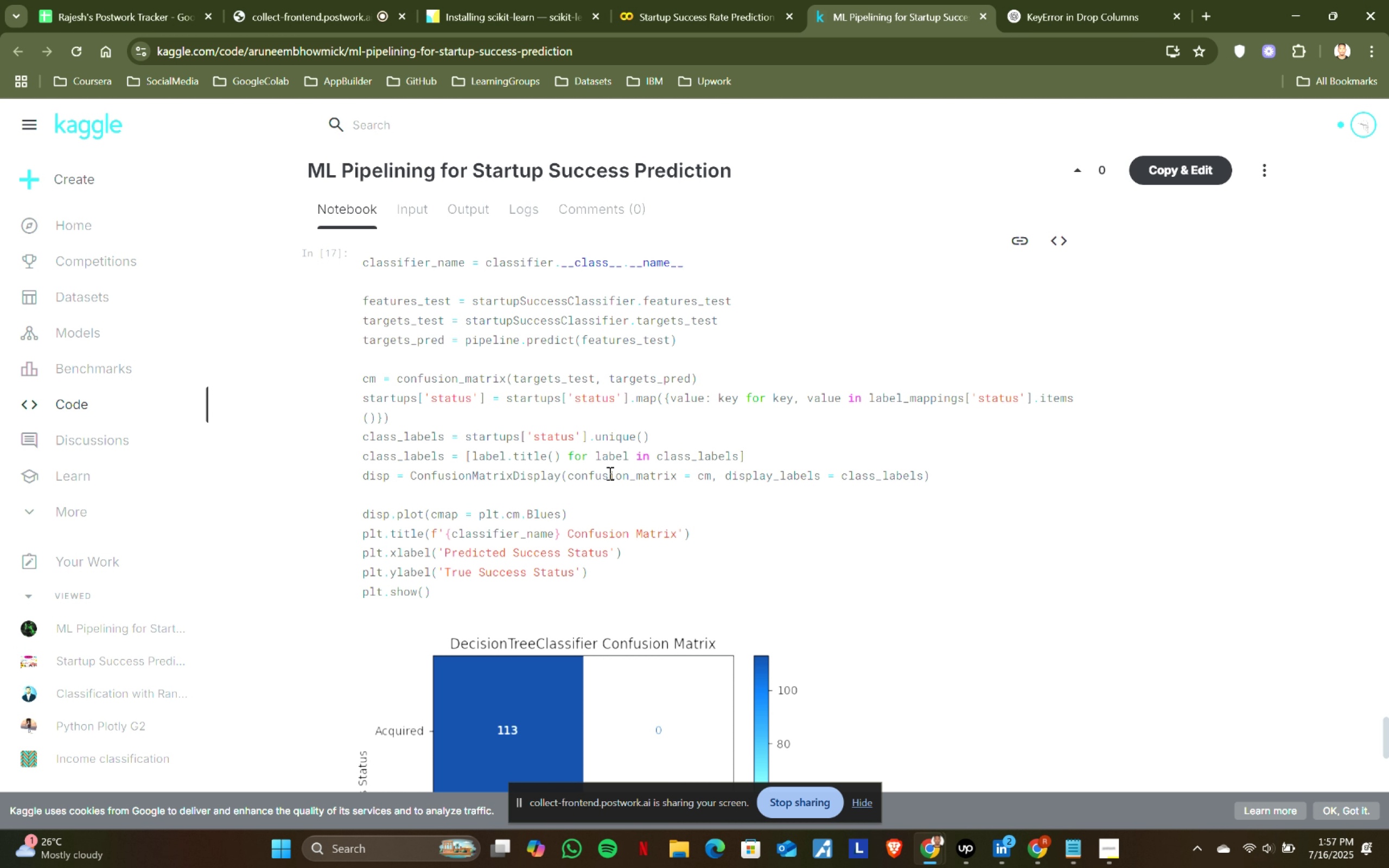 
left_click([722, 0])
 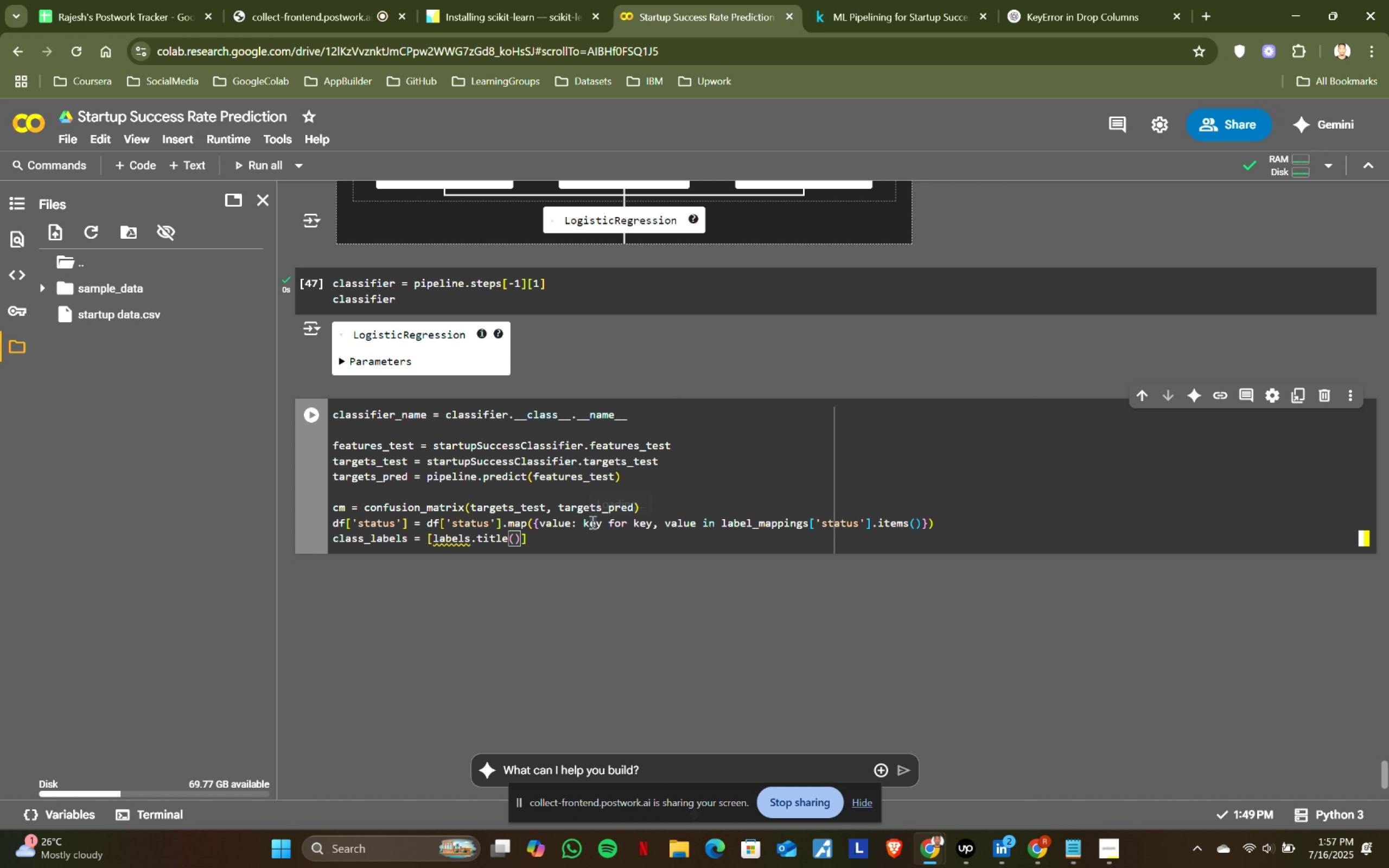 
key(ArrowRight)
 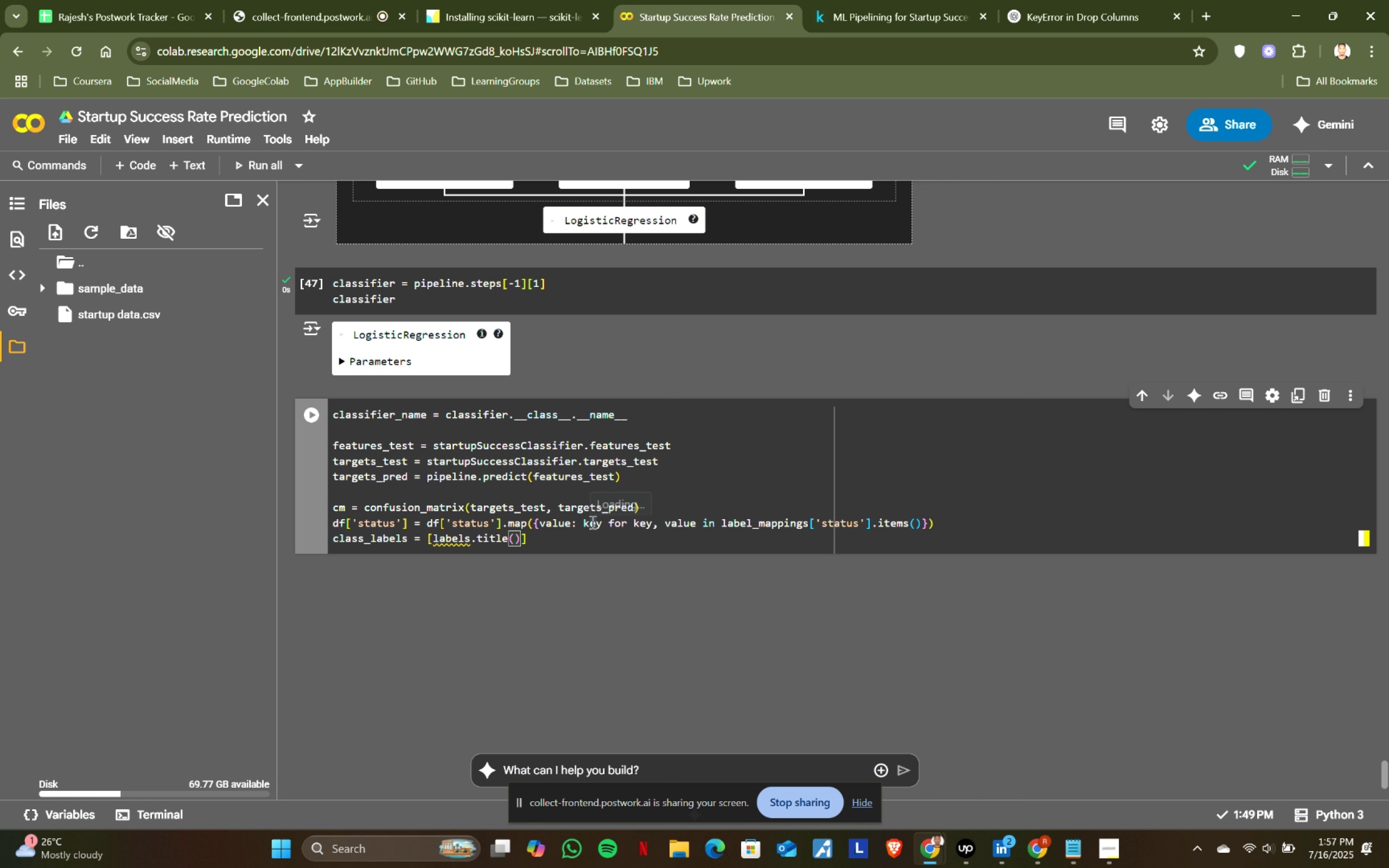 
type( for )
 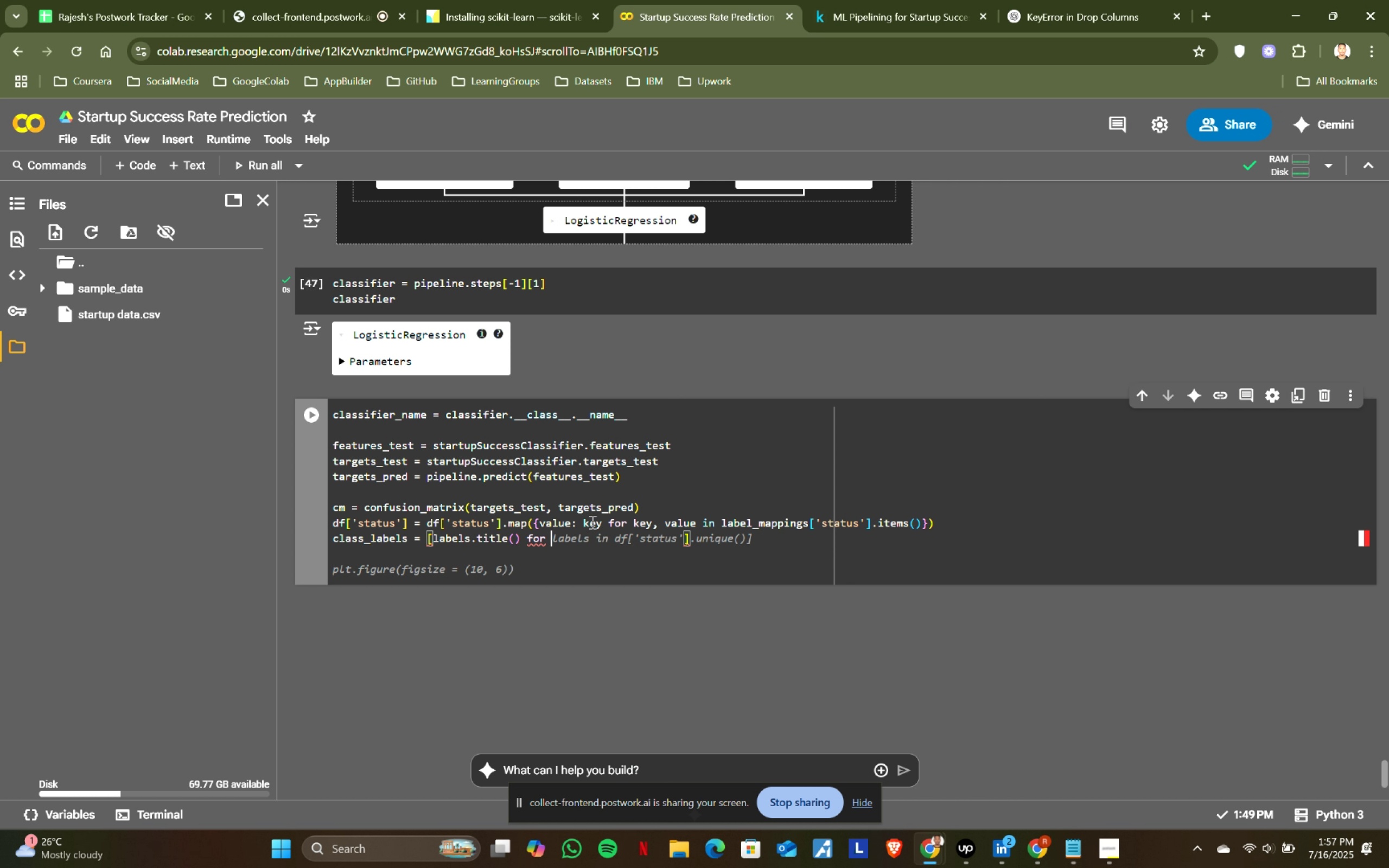 
wait(6.7)
 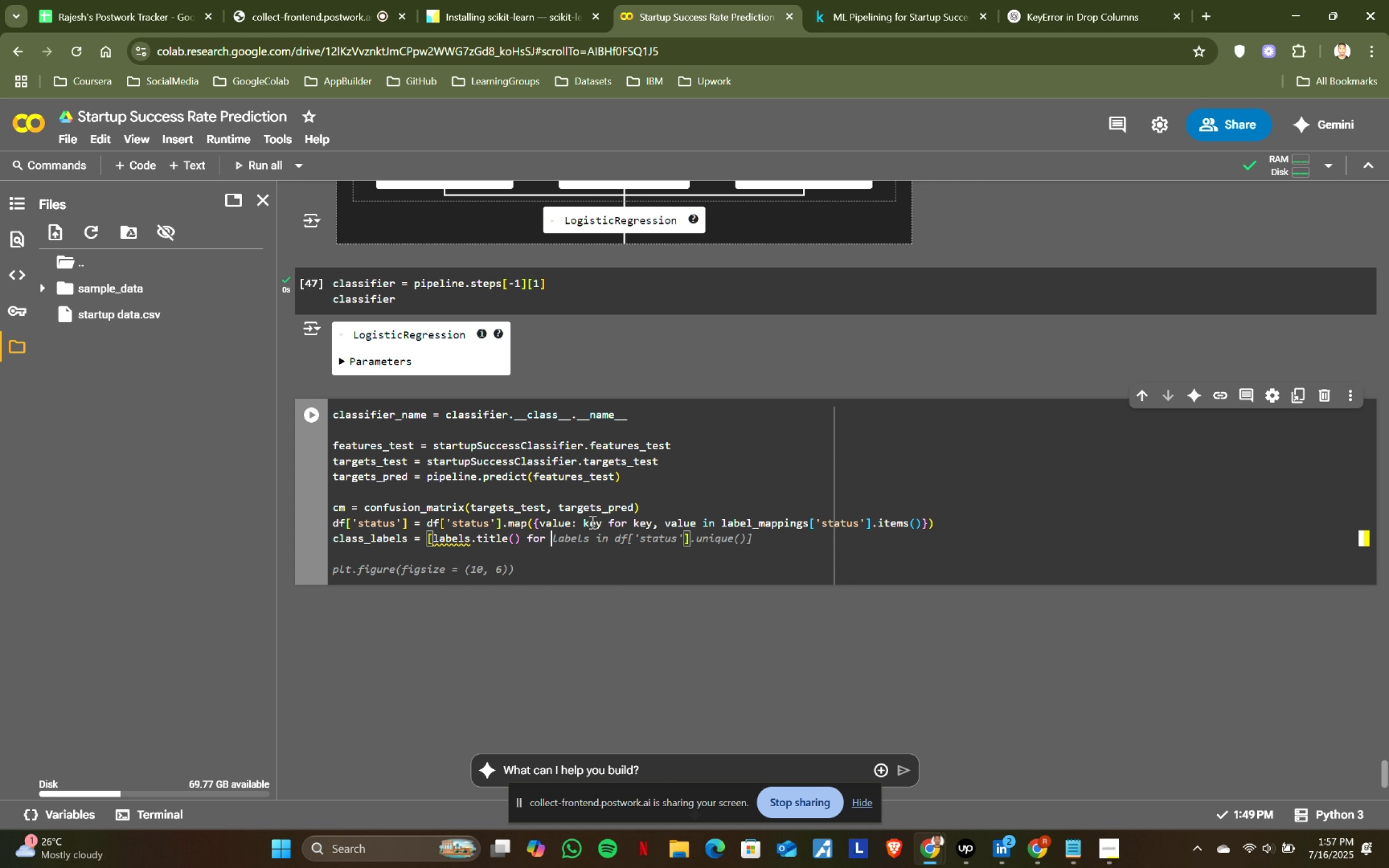 
type(labels)
 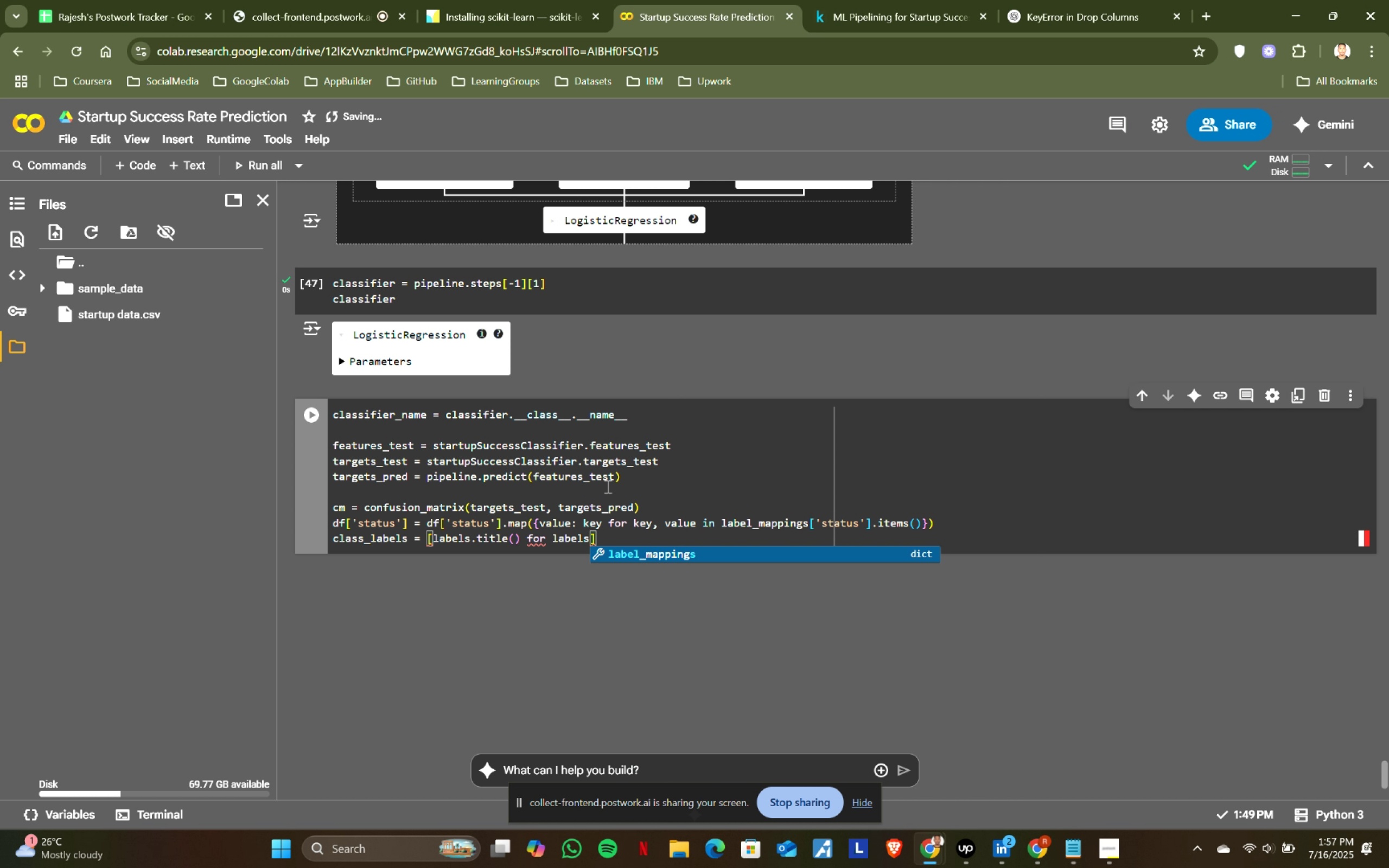 
left_click([884, 0])
 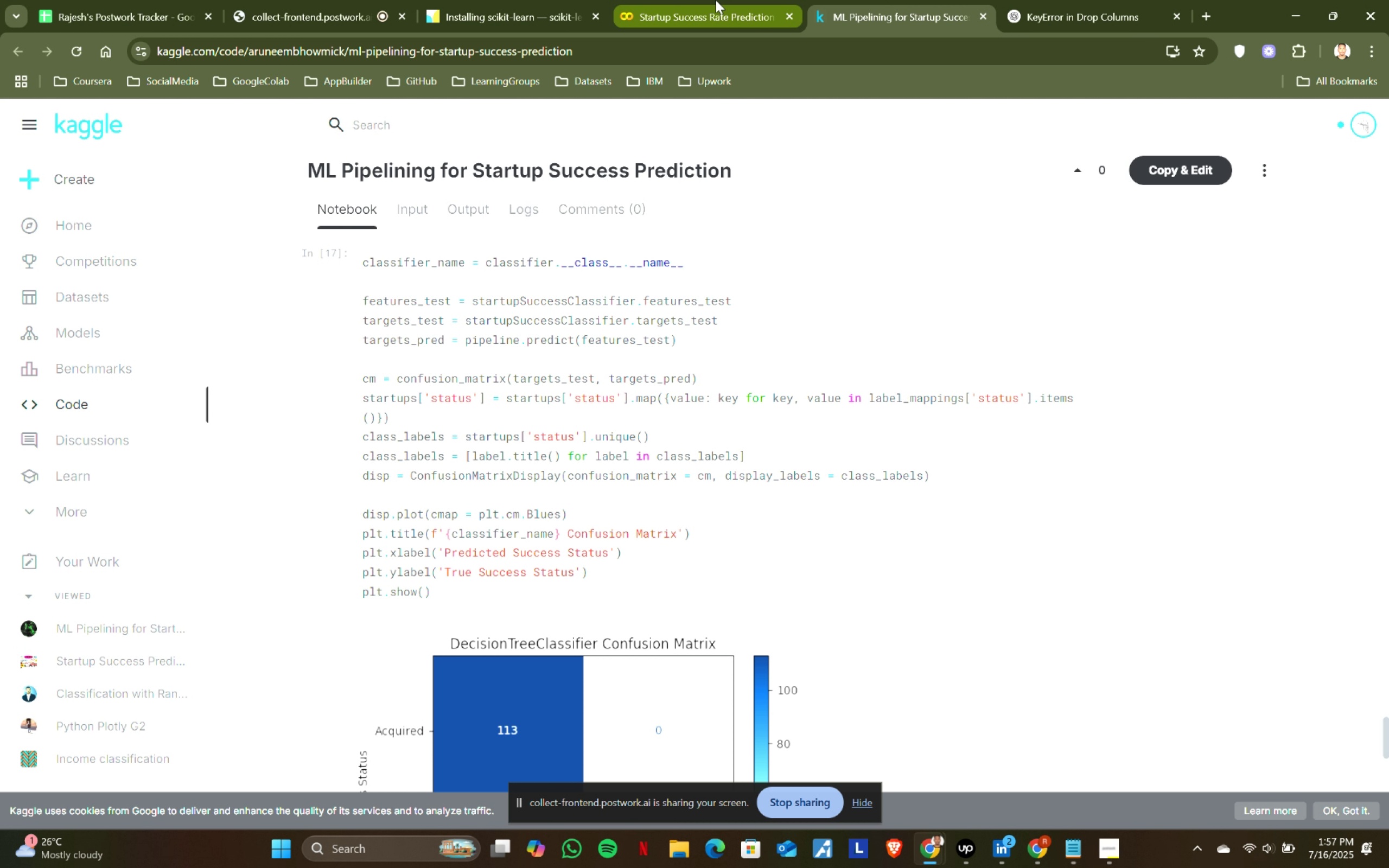 
left_click([716, 0])
 